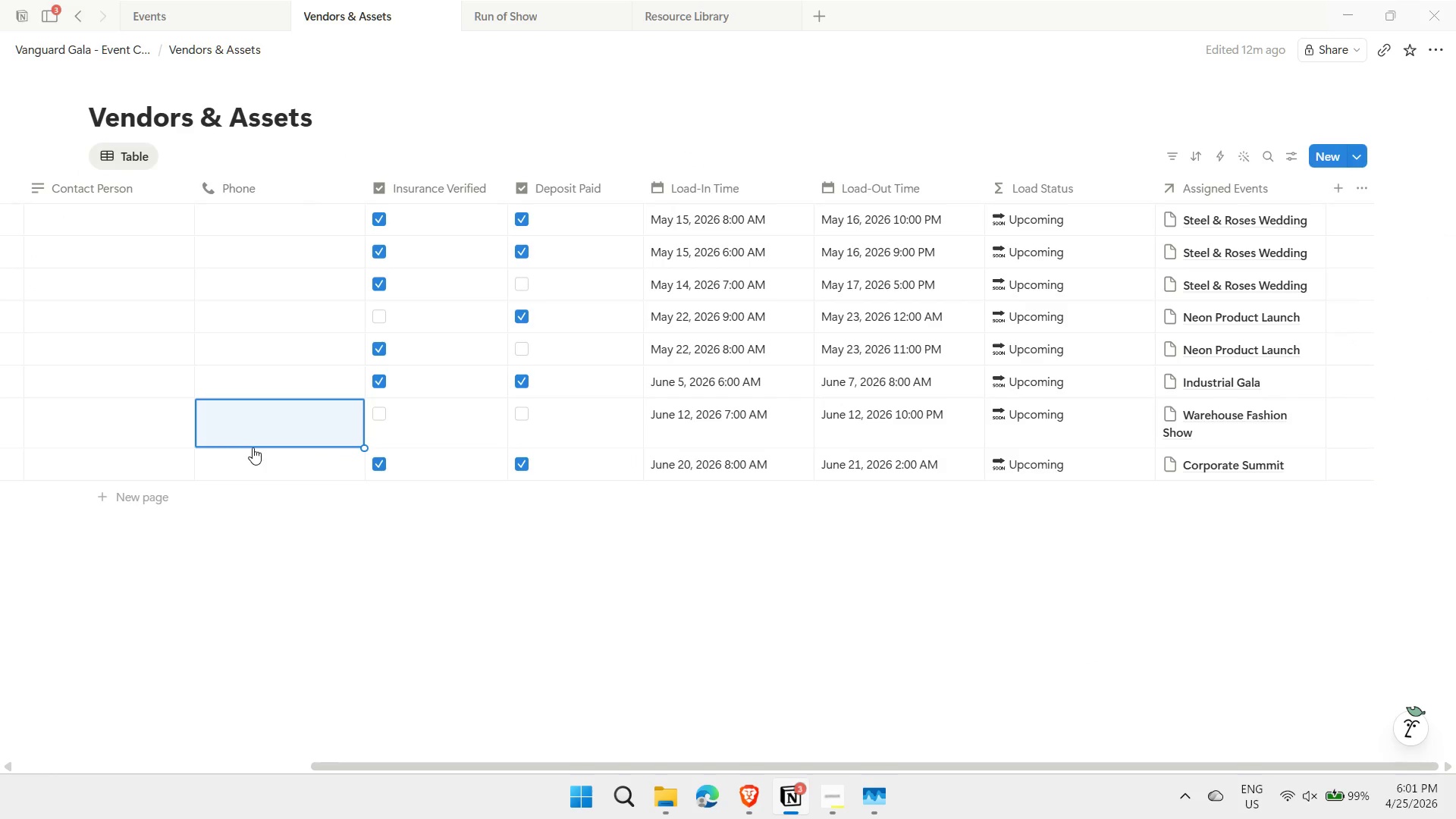 
key(ArrowUp)
 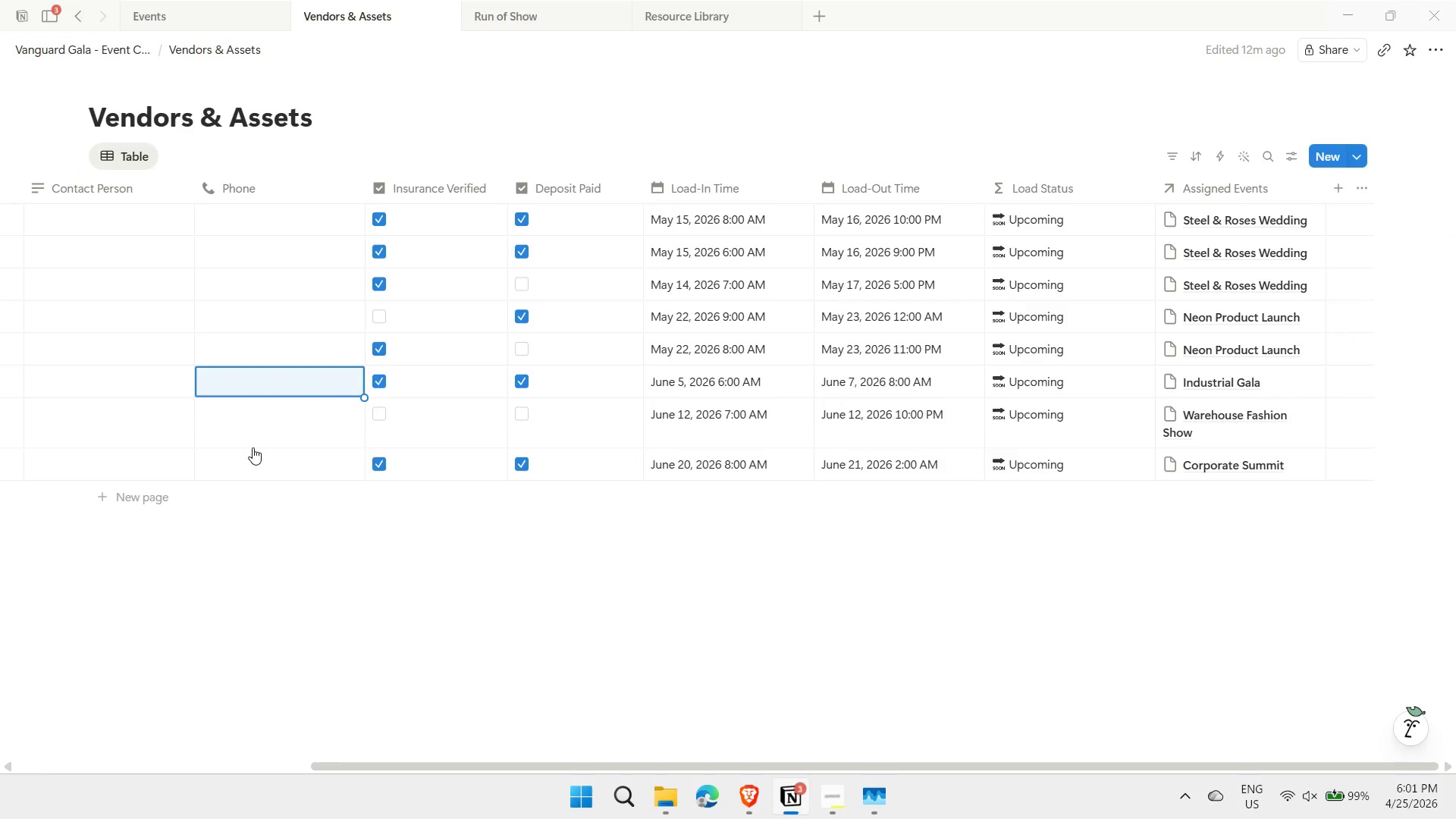 
key(ArrowUp)
 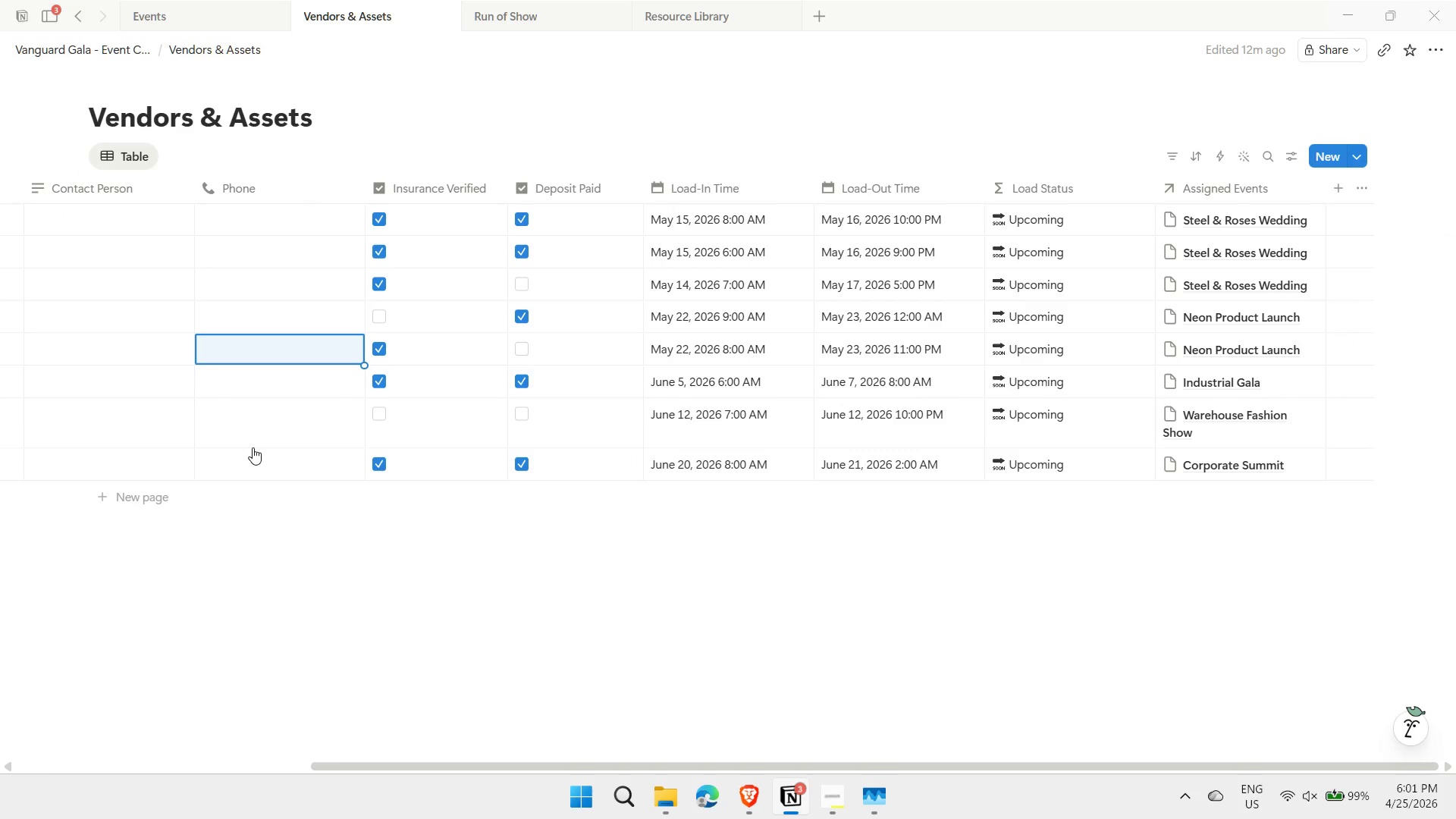 
key(ArrowUp)
 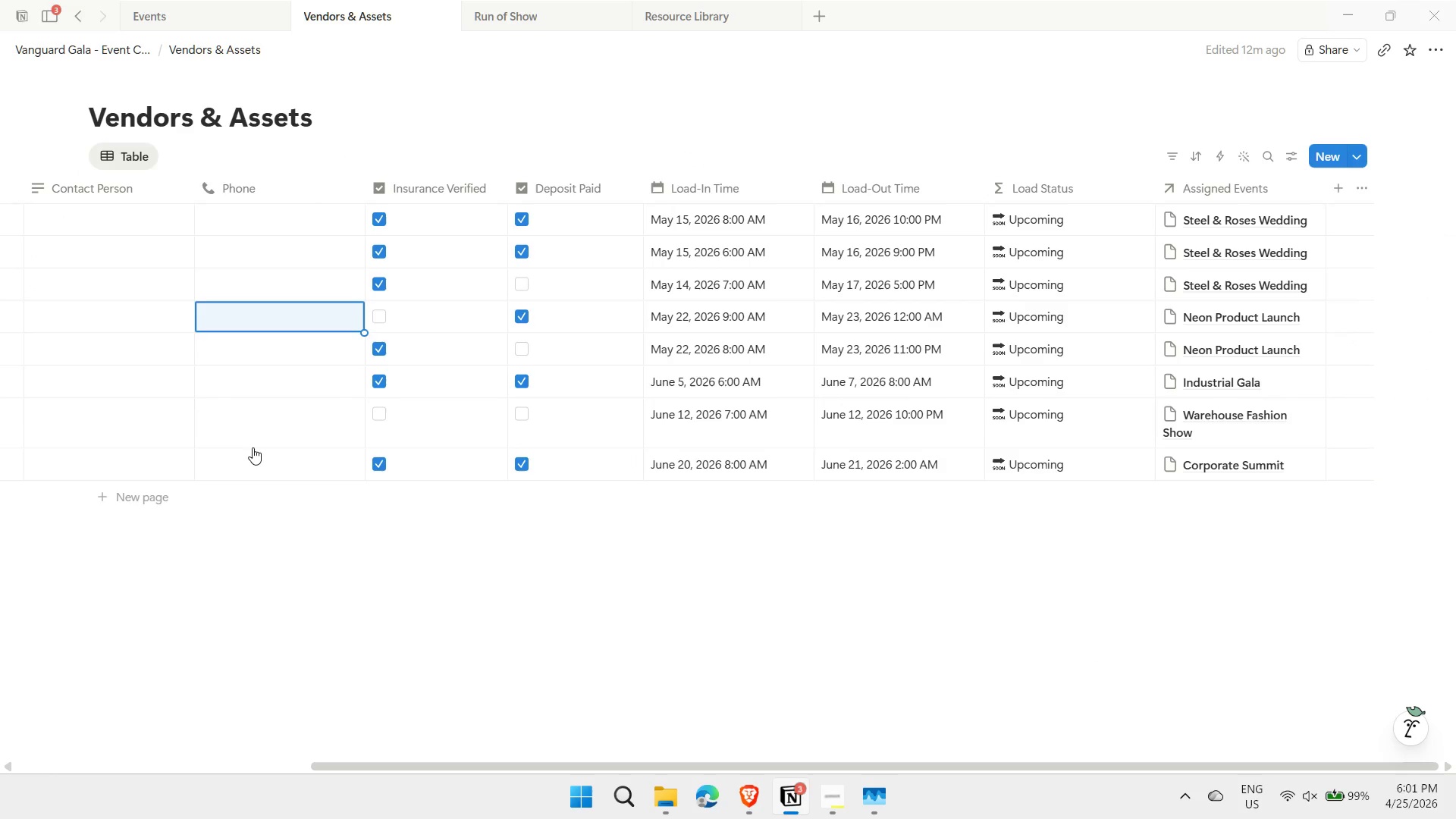 
key(ArrowUp)
 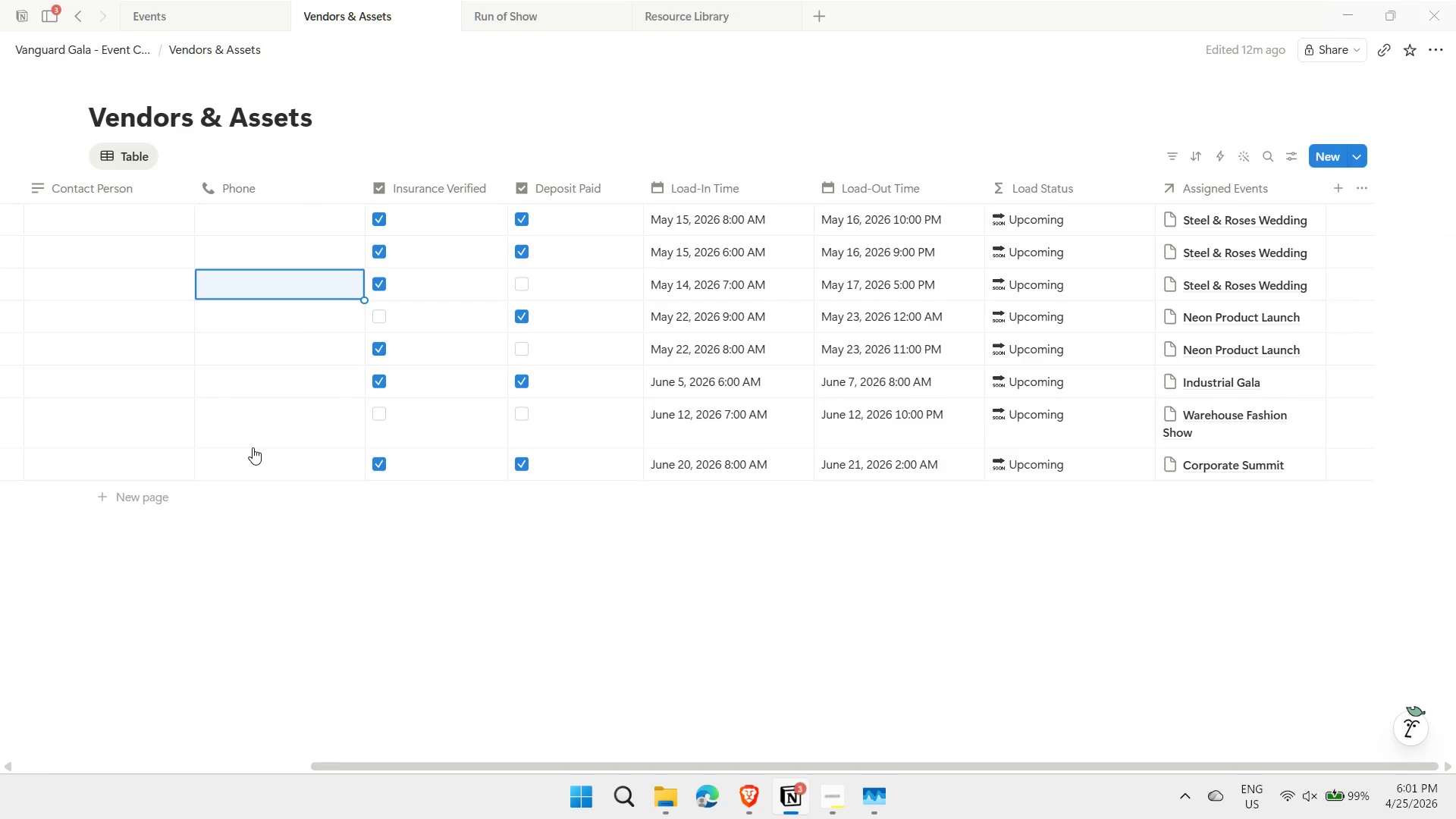 
key(ArrowRight)
 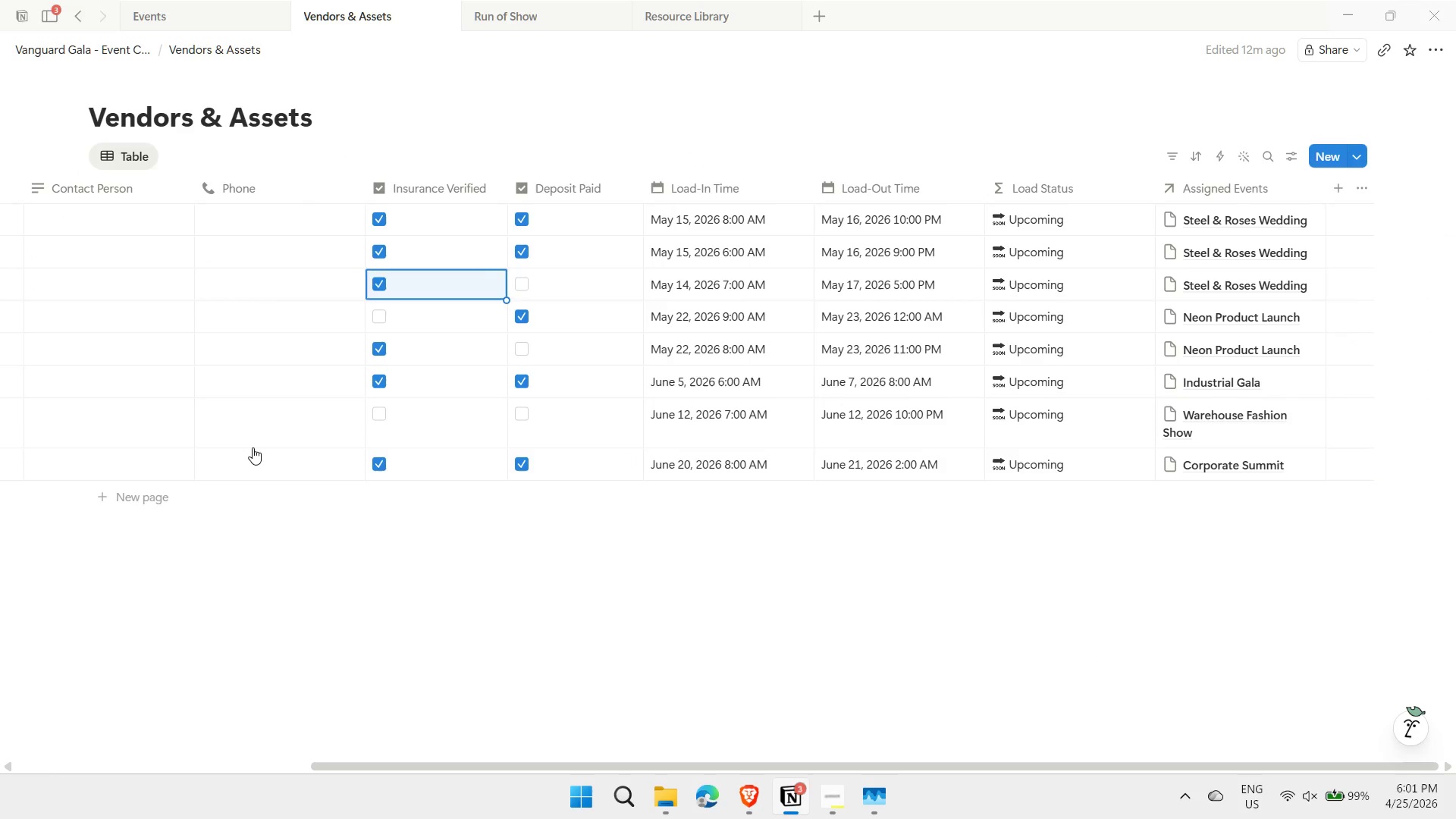 
key(ArrowRight)
 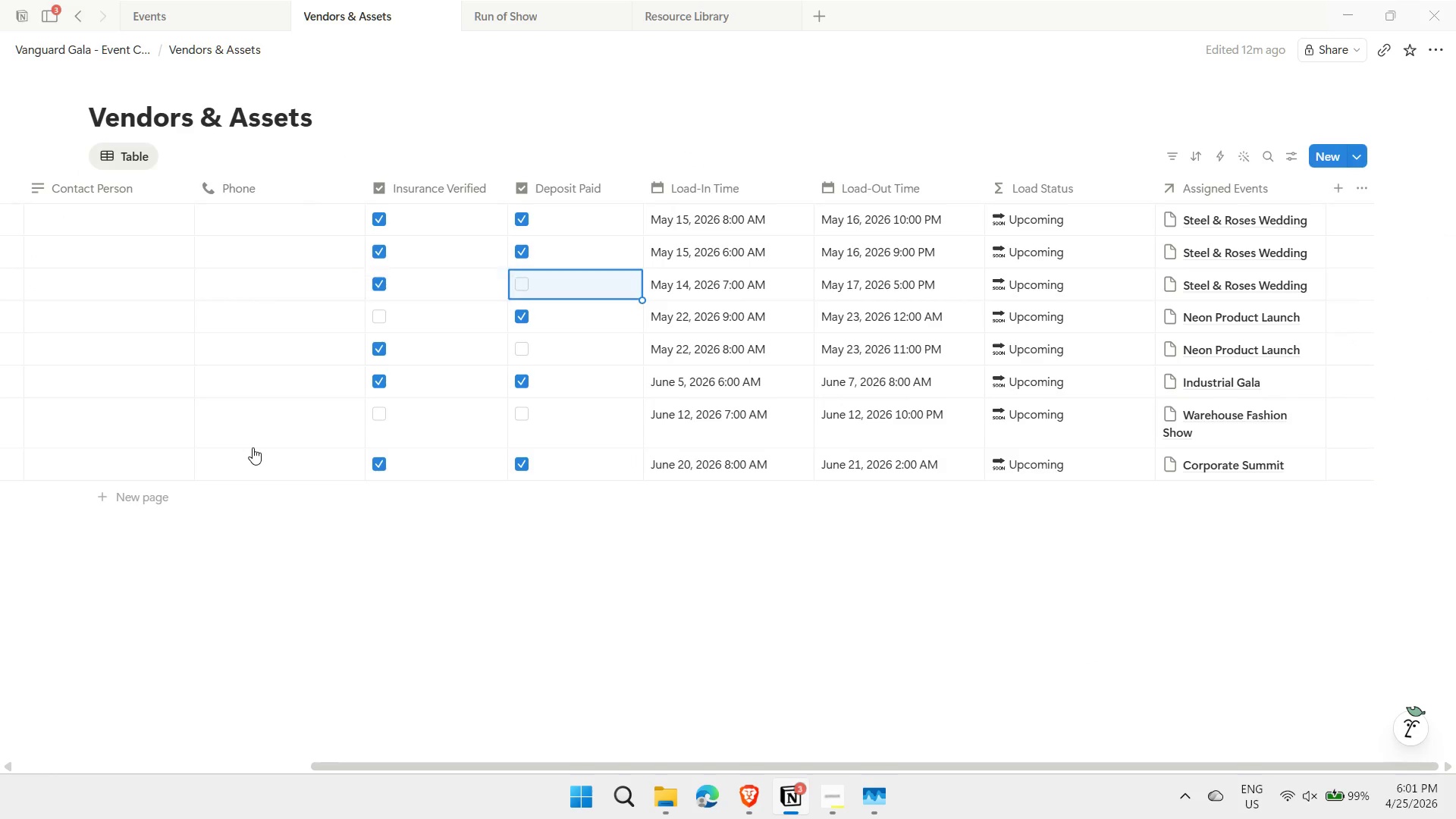 
key(ArrowRight)
 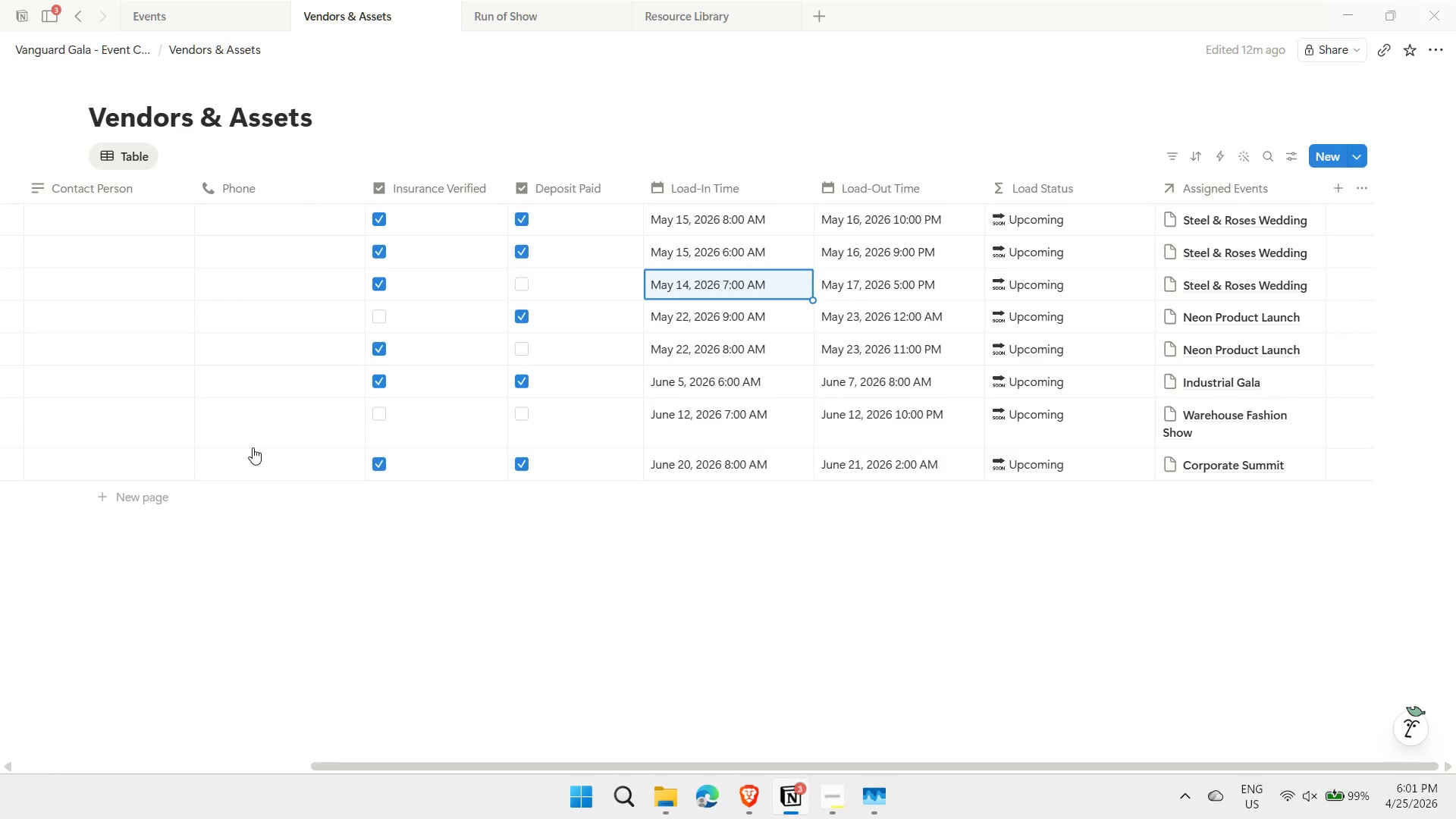 
key(ArrowRight)
 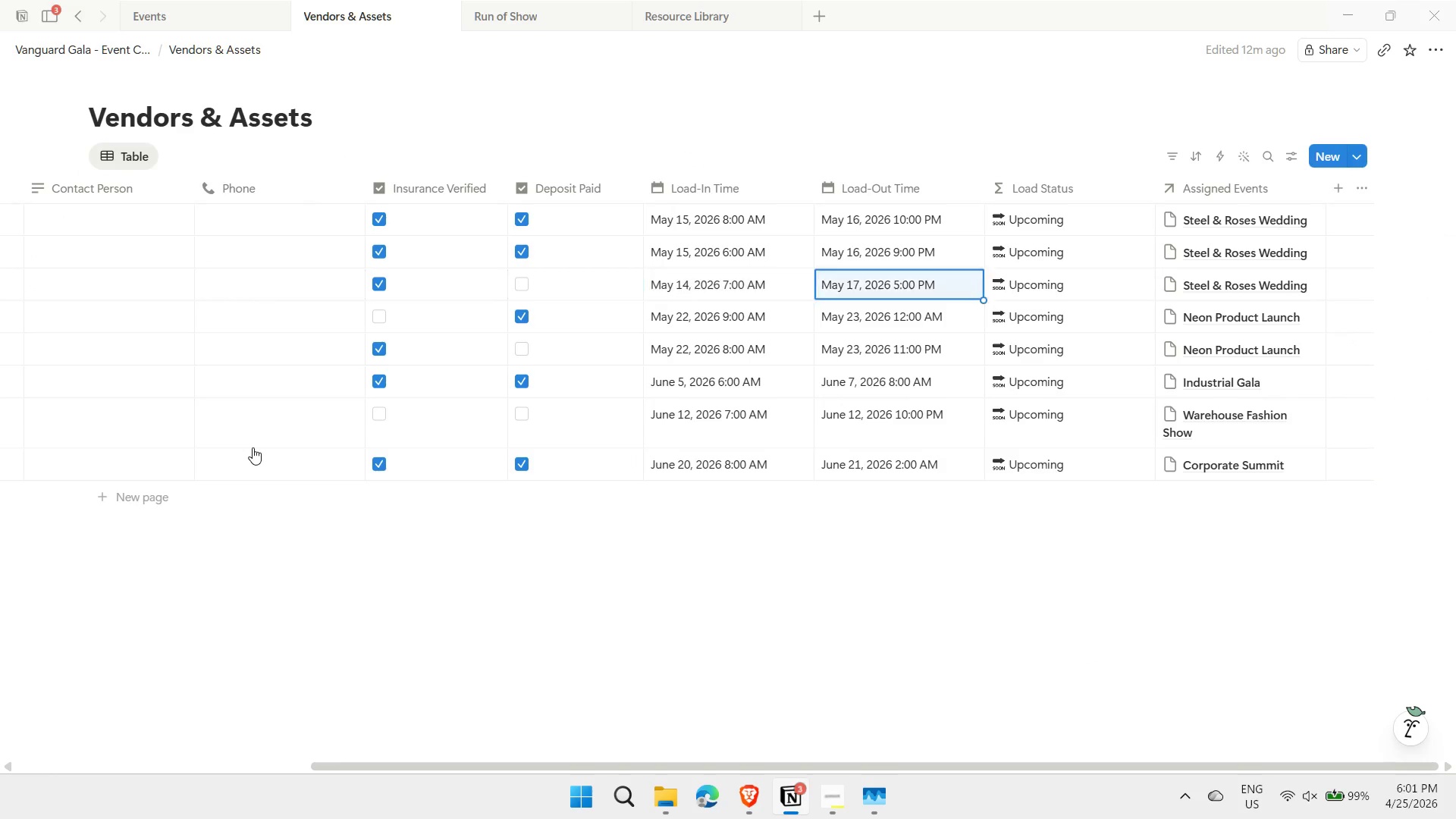 
key(ArrowRight)
 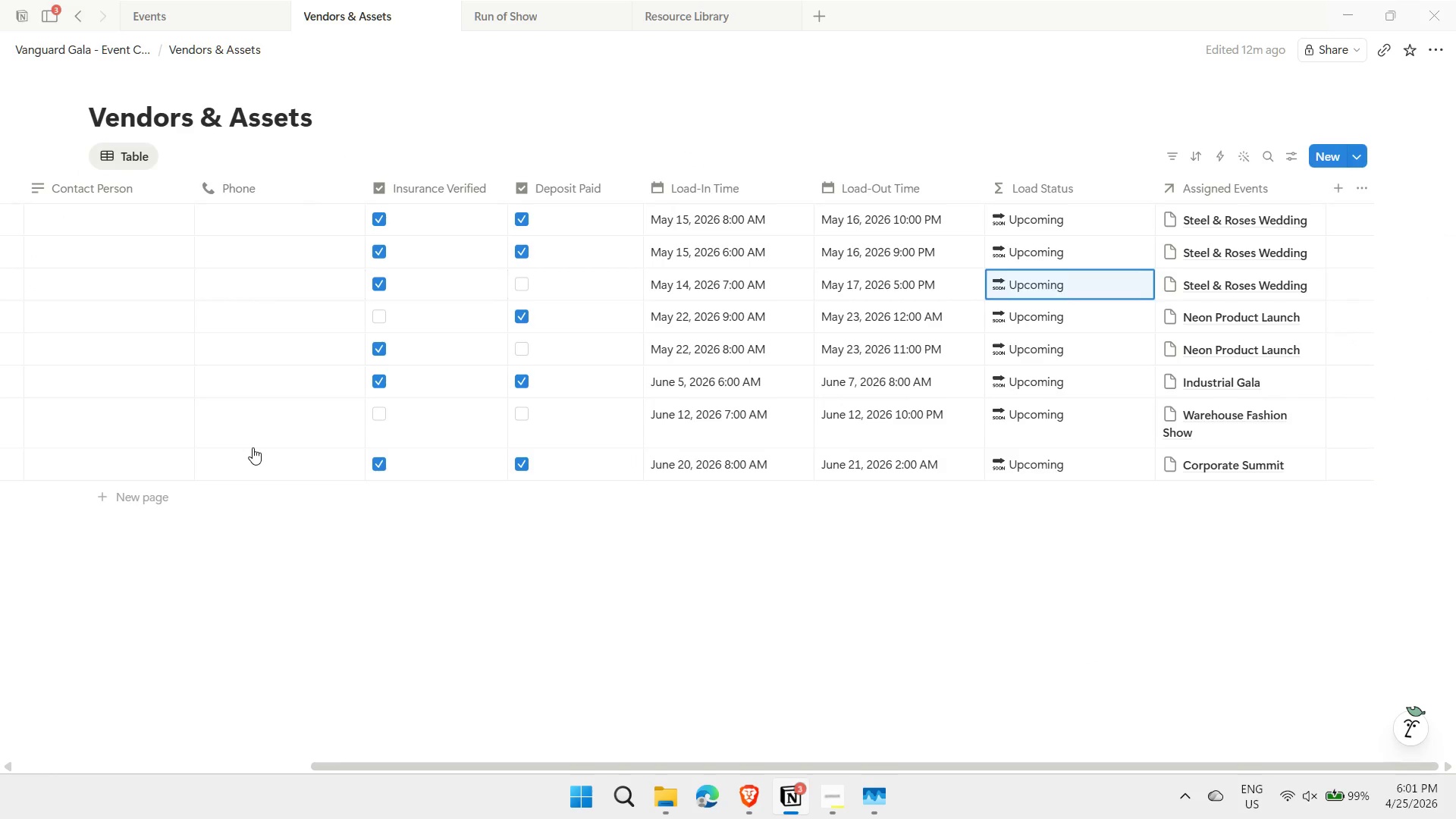 
key(ArrowRight)
 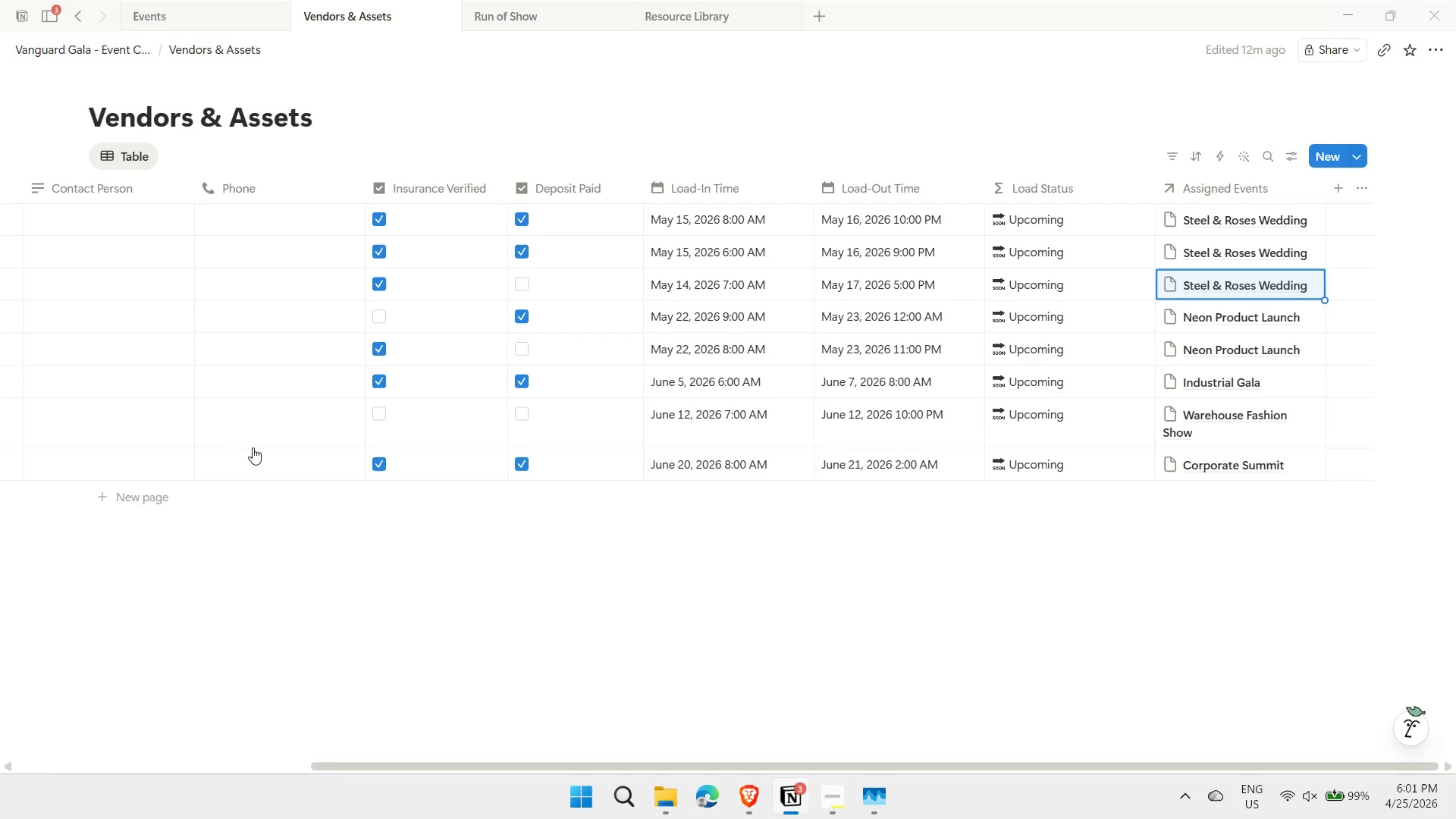 
type(holi)
key(Backspace)
key(Backspace)
type(ho)
 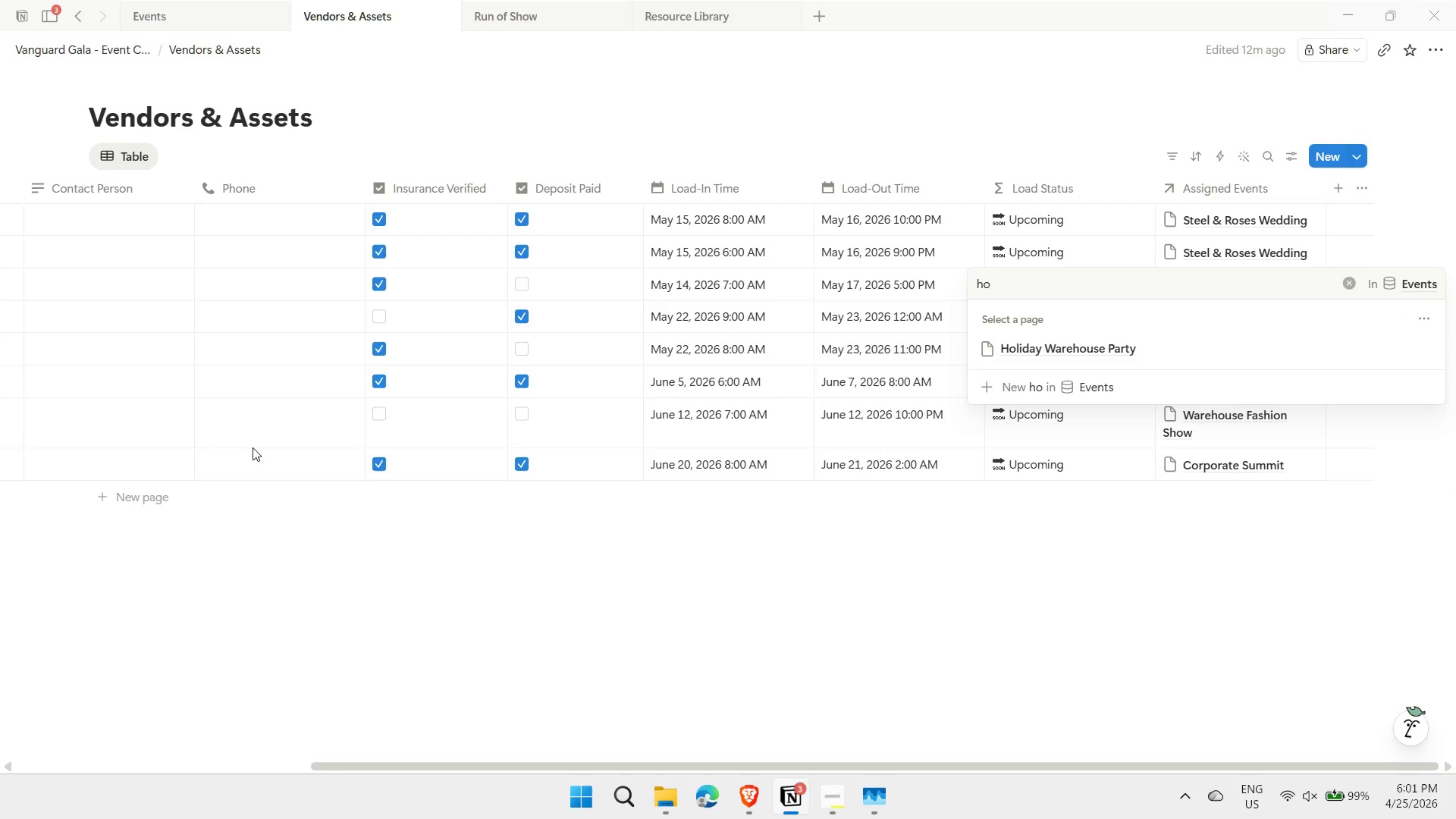 
key(Enter)
 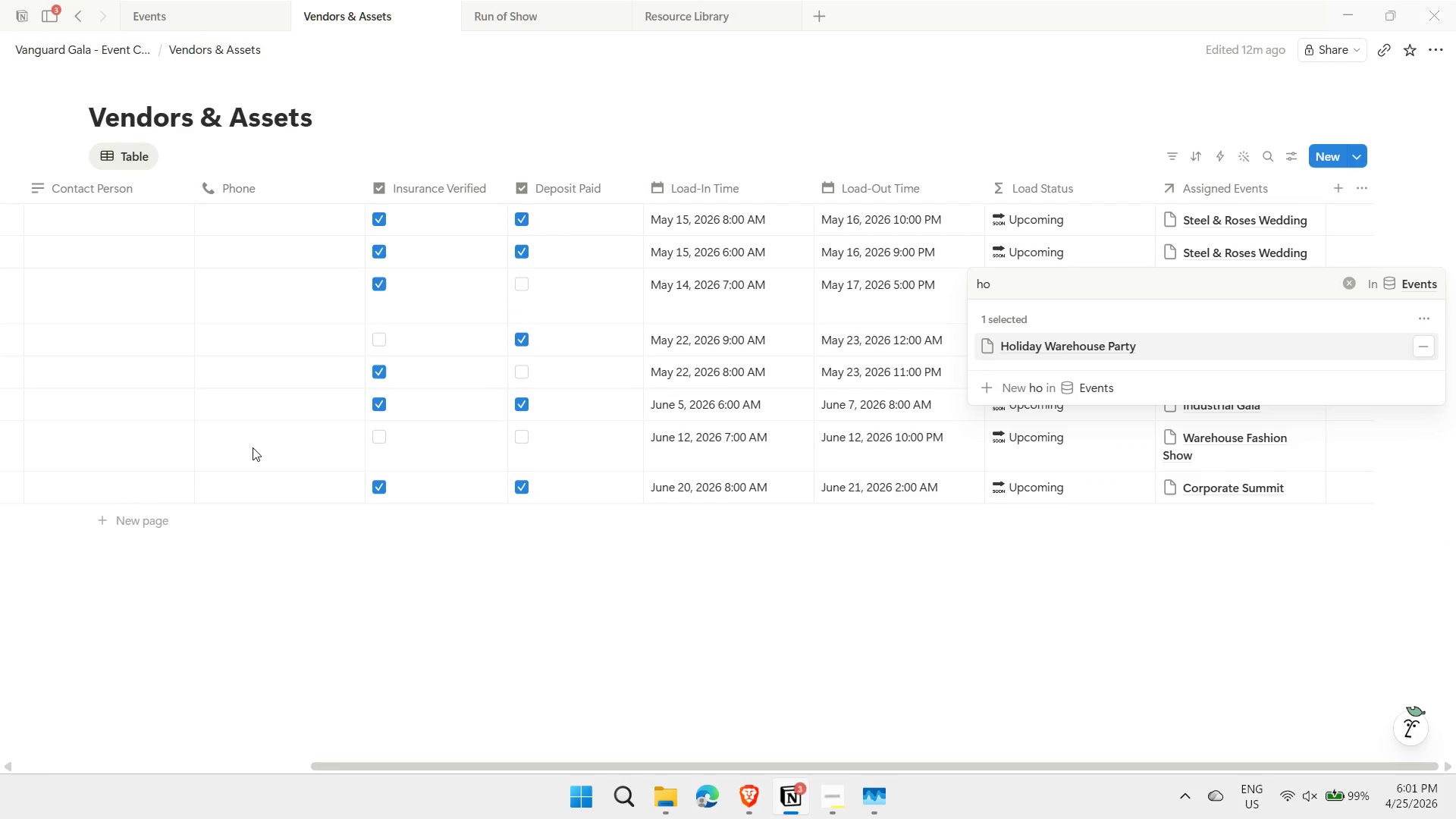 
key(Enter)
 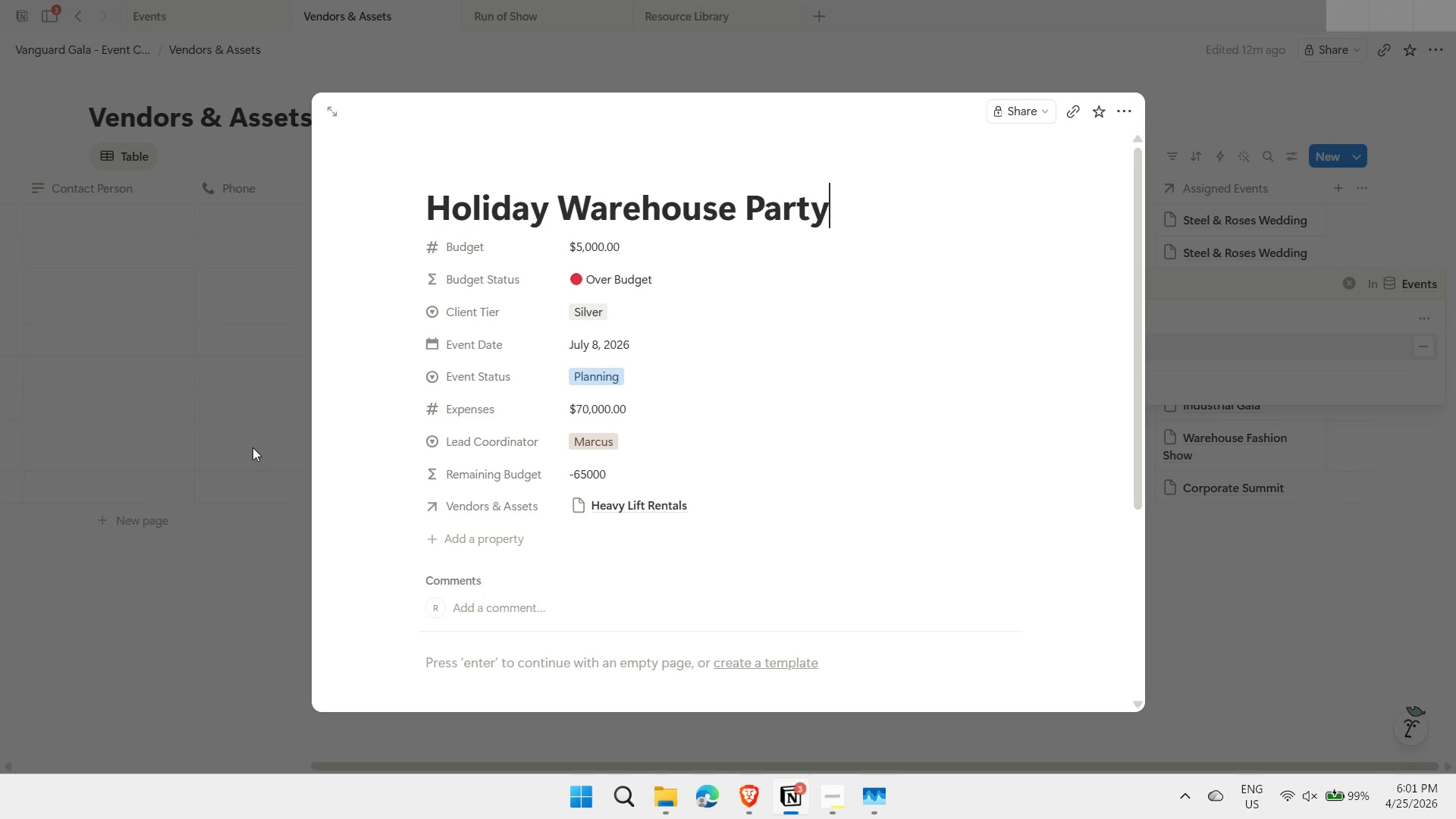 
key(Escape)
 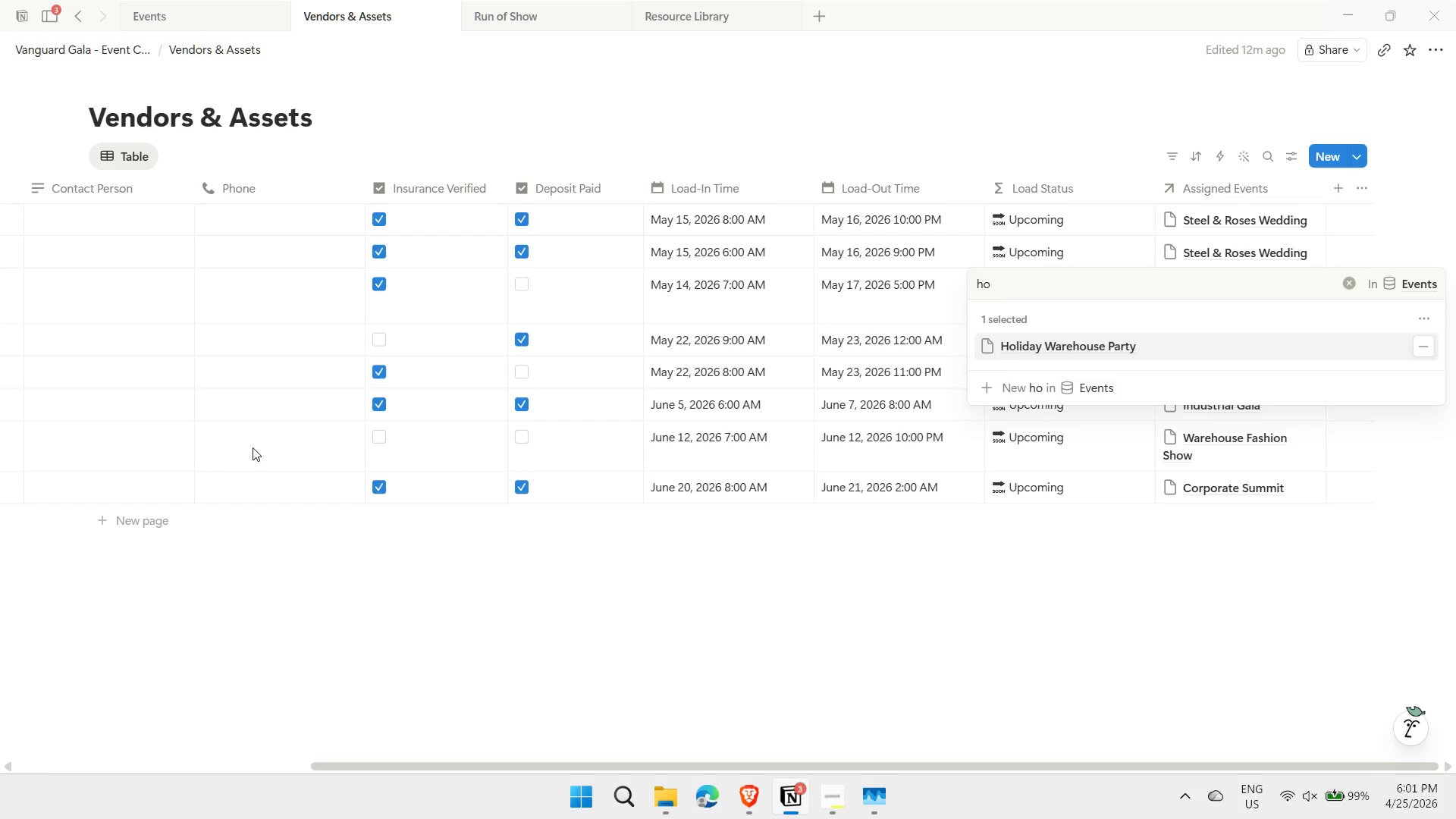 
key(Escape)
 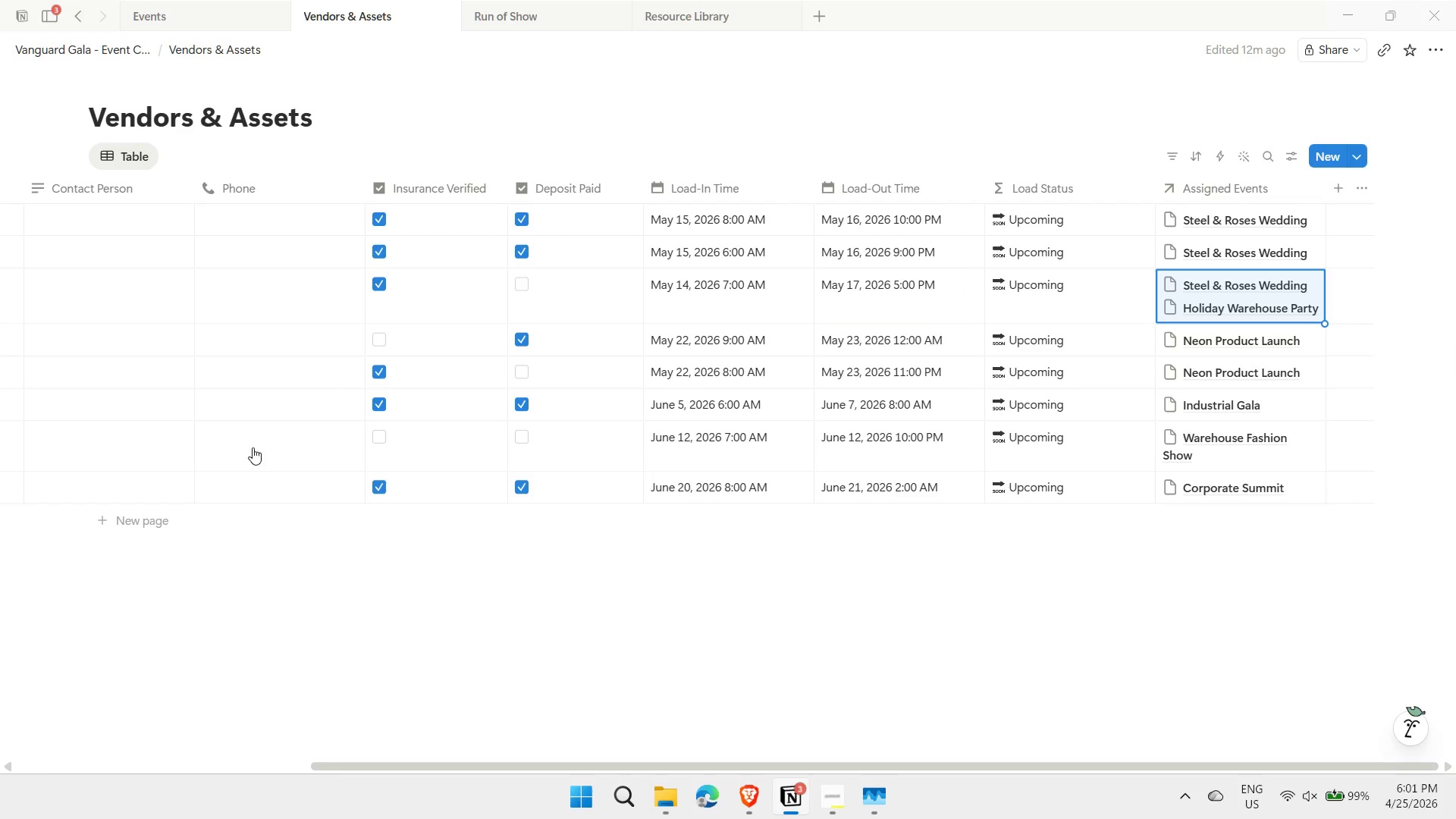 
key(ArrowDown)
 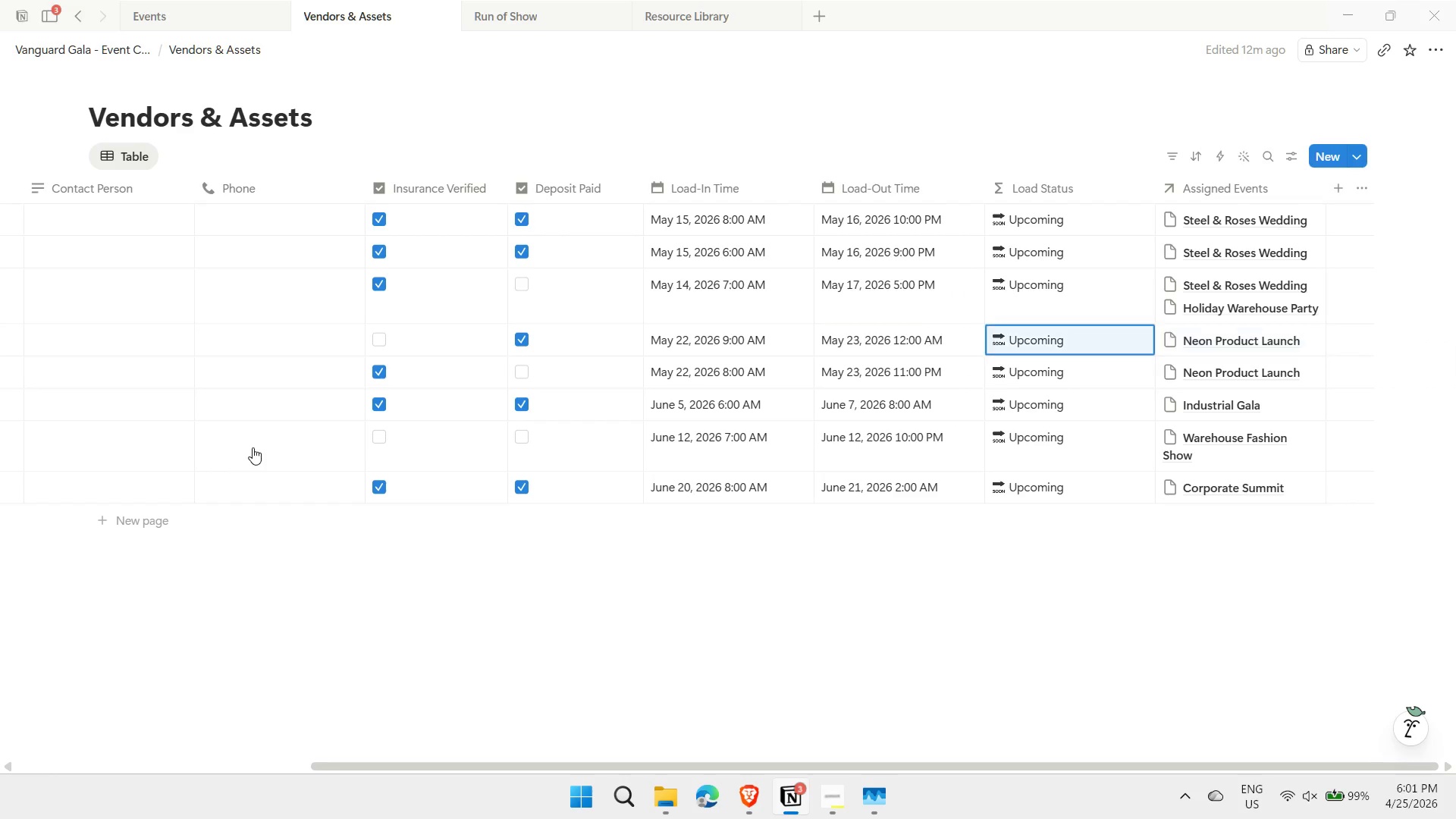 
hold_key(key=ArrowLeft, duration=0.77)
 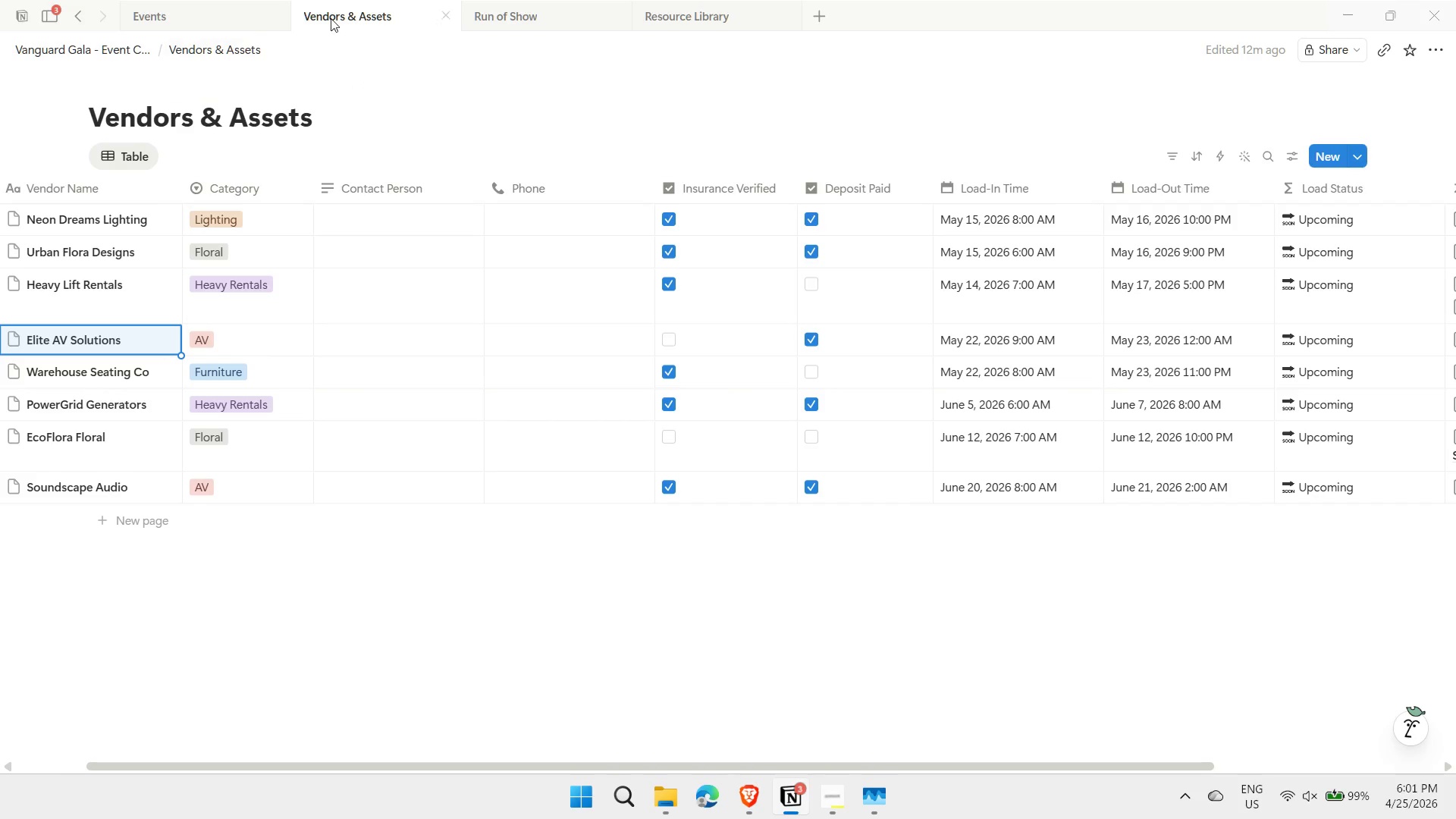 
left_click([215, 6])
 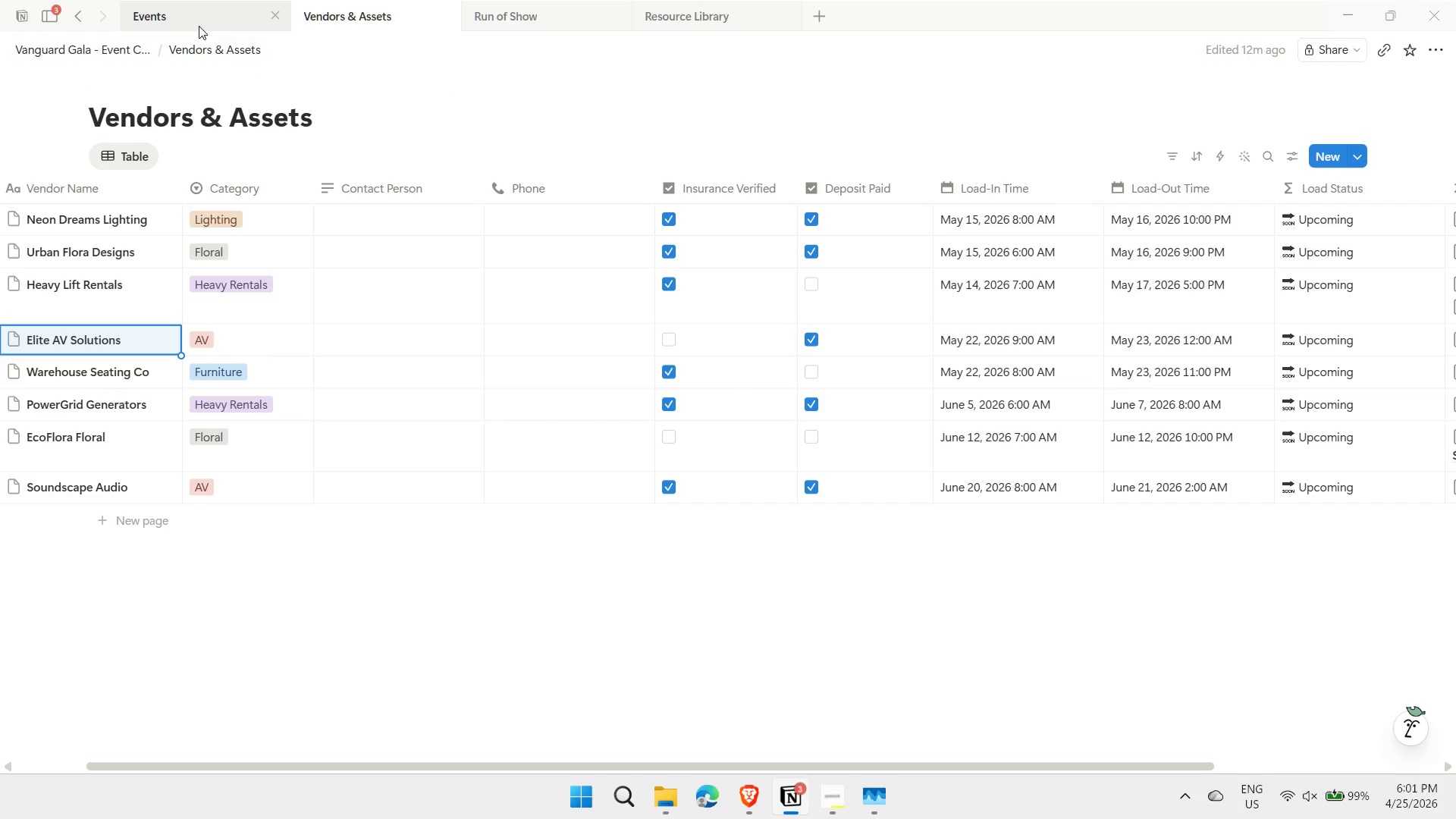 
left_click([196, 20])
 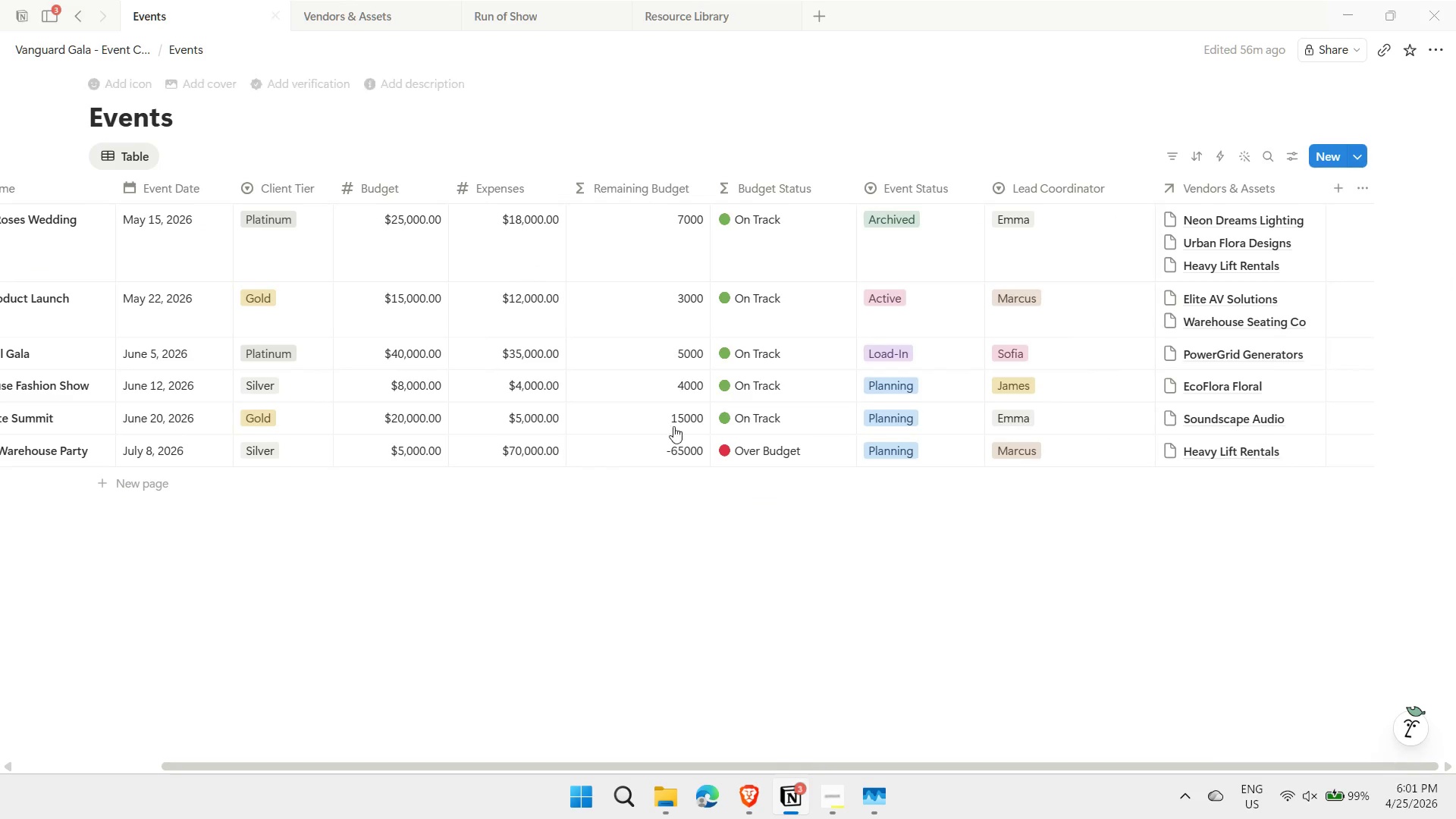 
left_click([750, 584])
 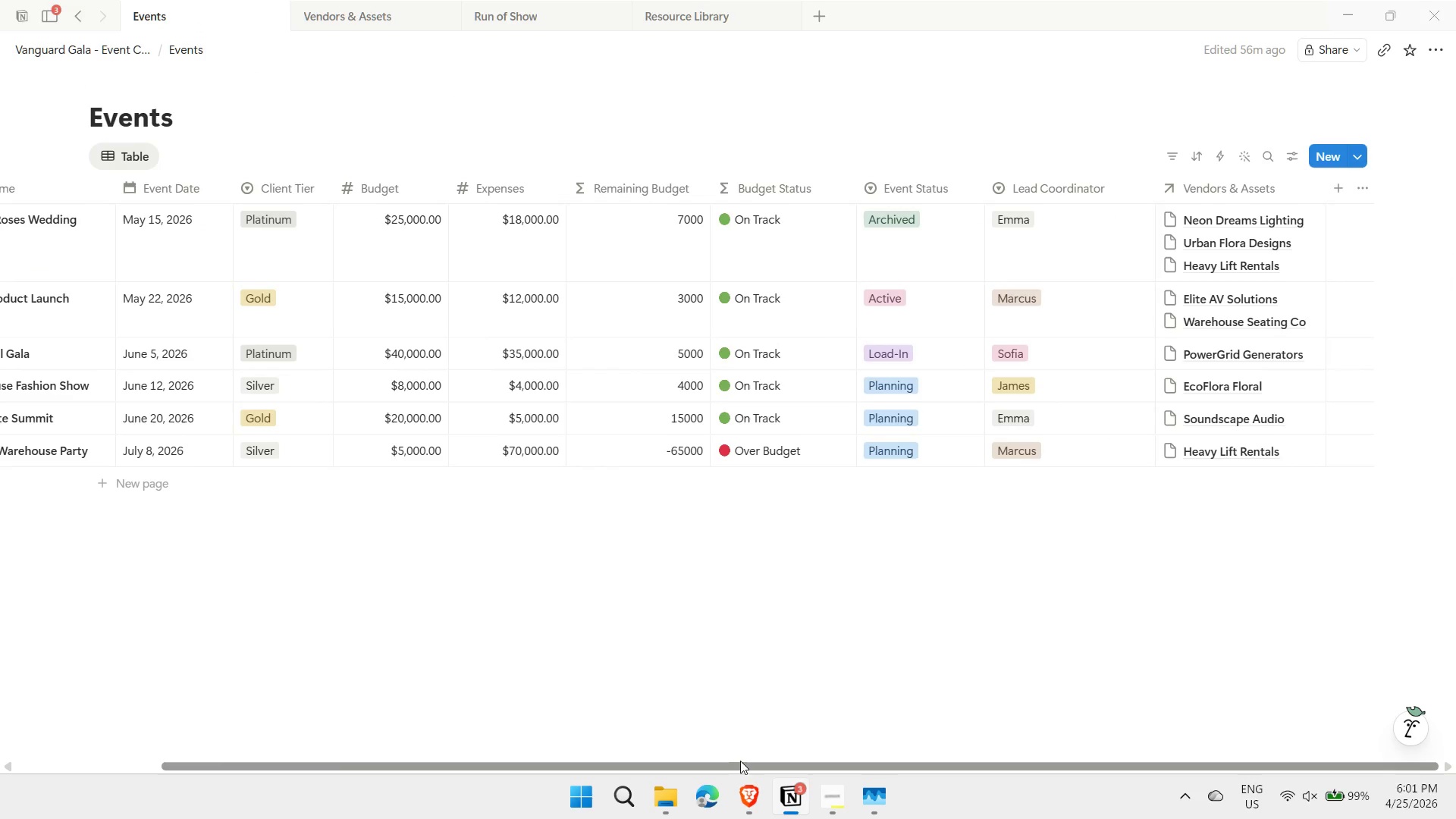 
left_click_drag(start_coordinate=[733, 765], to_coordinate=[551, 732])
 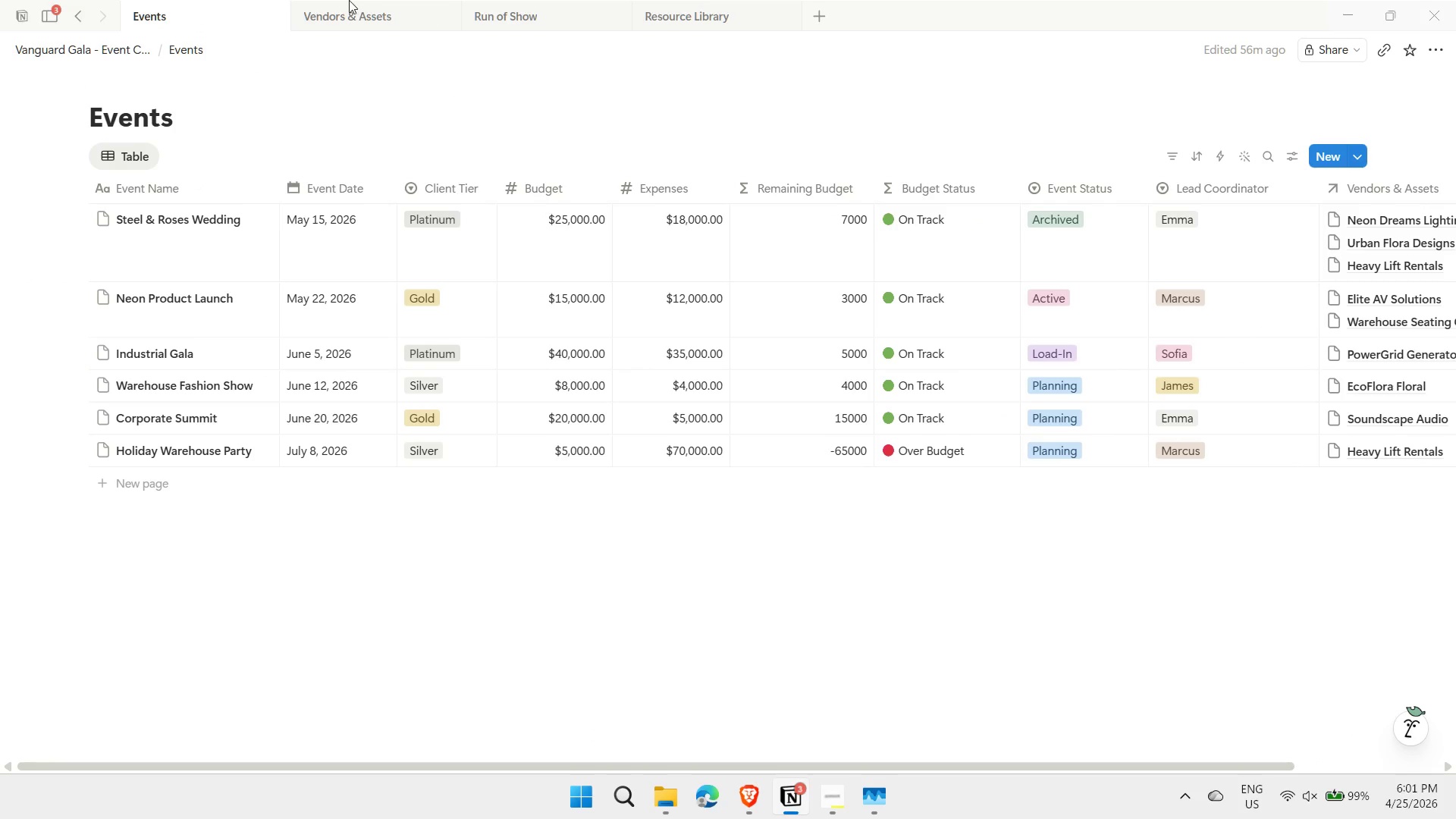 
left_click([345, 11])
 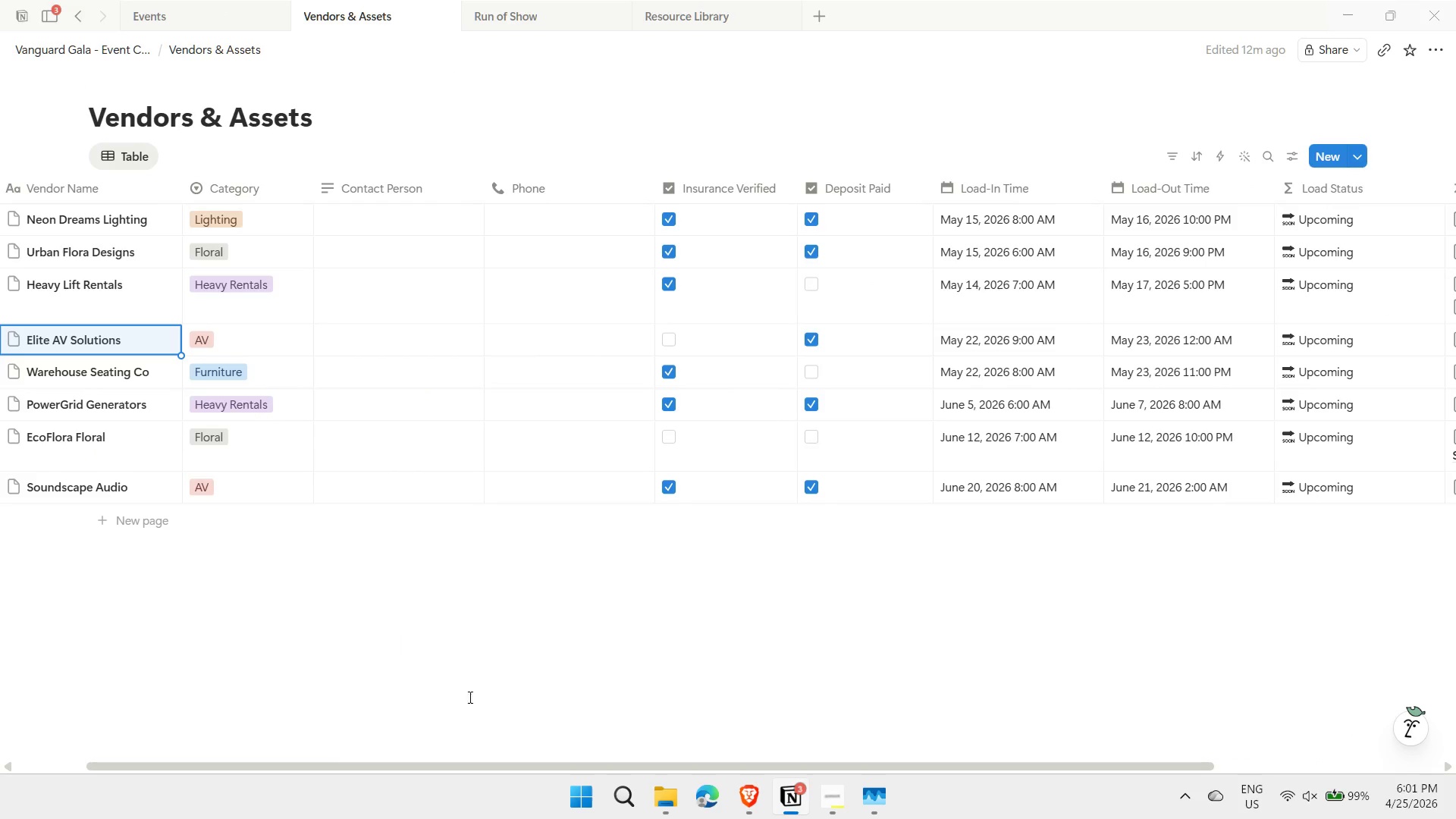 
left_click([679, 604])
 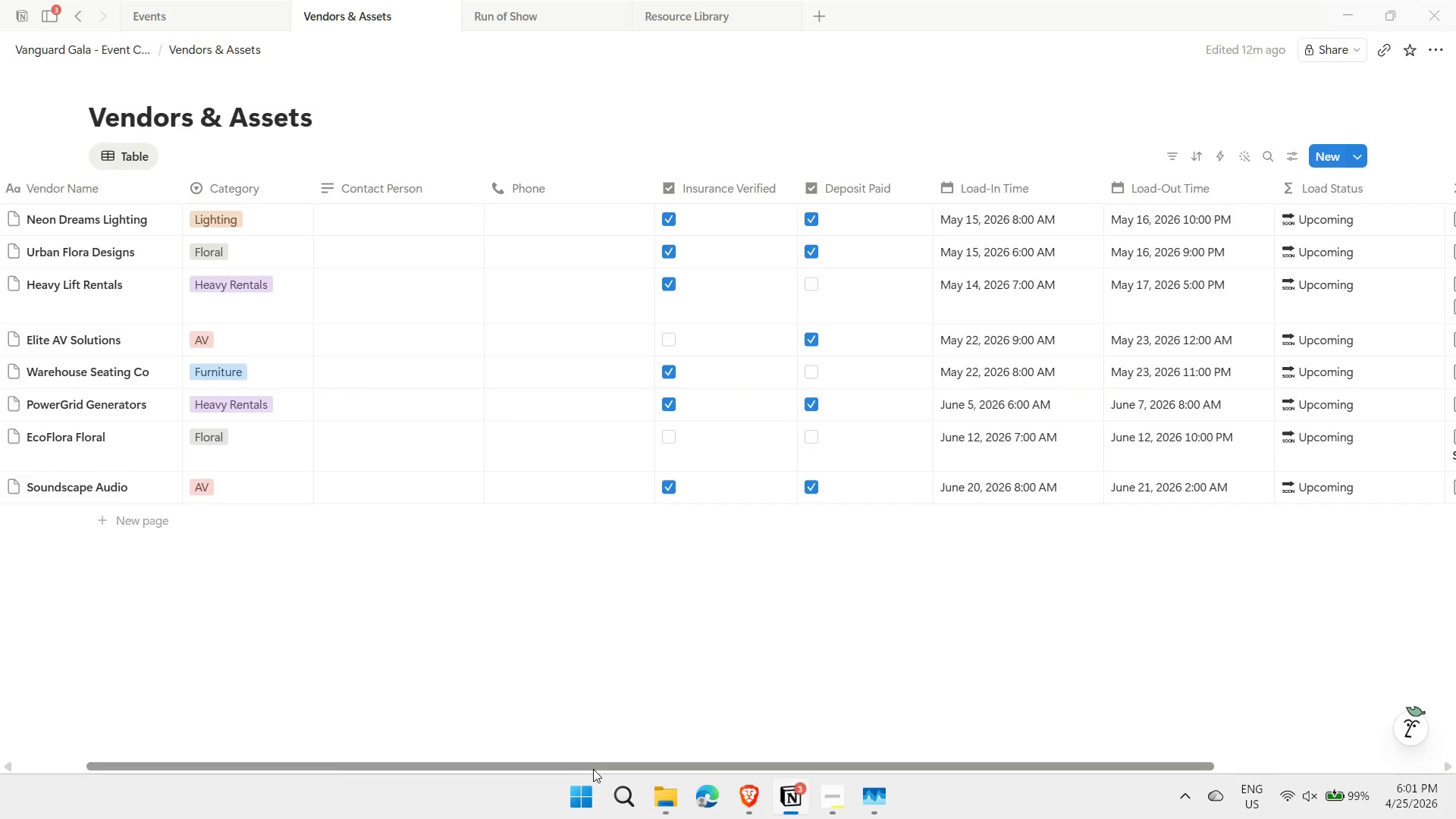 
left_click_drag(start_coordinate=[592, 766], to_coordinate=[1062, 758])
 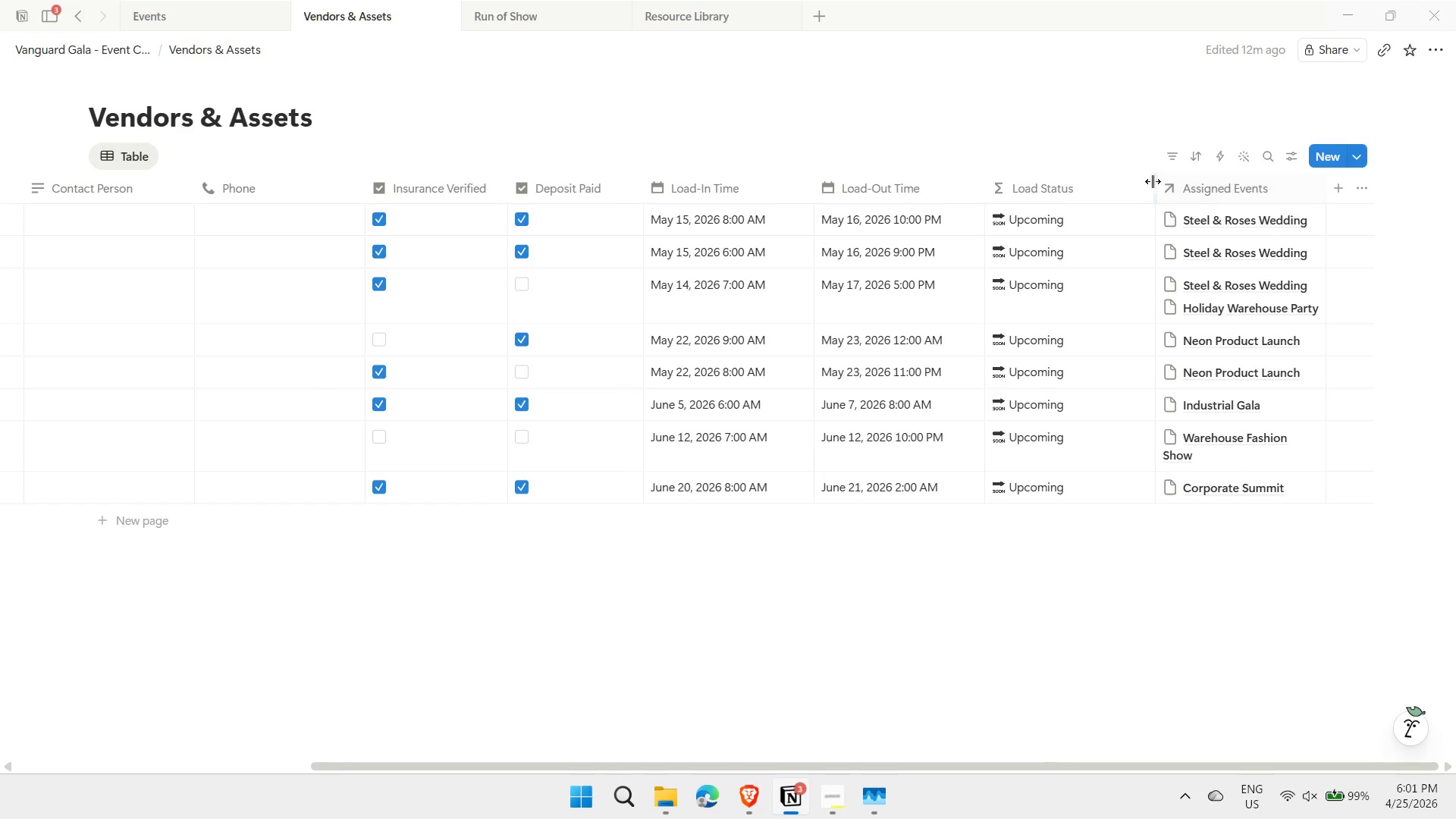 
left_click_drag(start_coordinate=[1153, 180], to_coordinate=[1116, 184])
 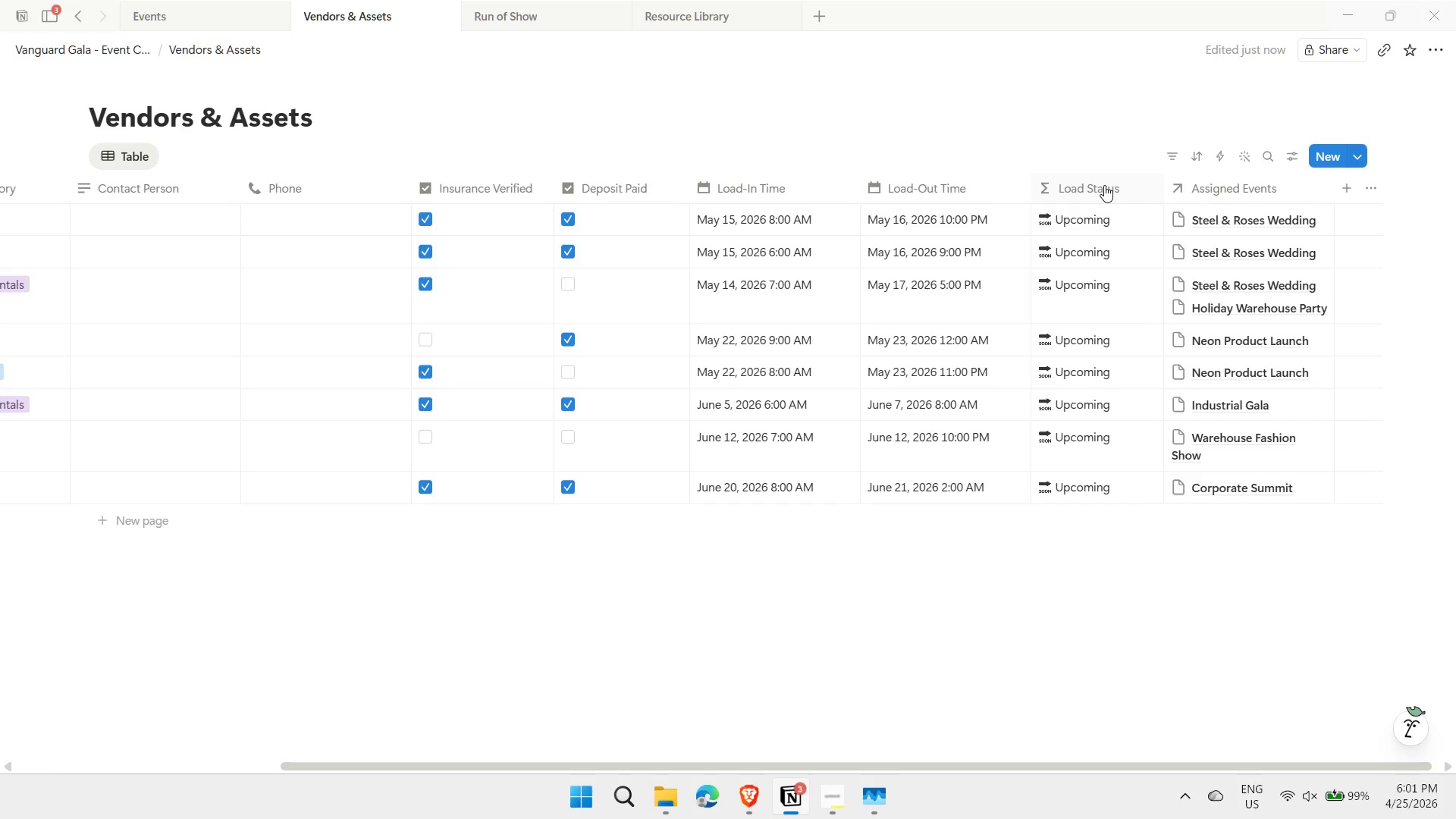 
wait(9.12)
 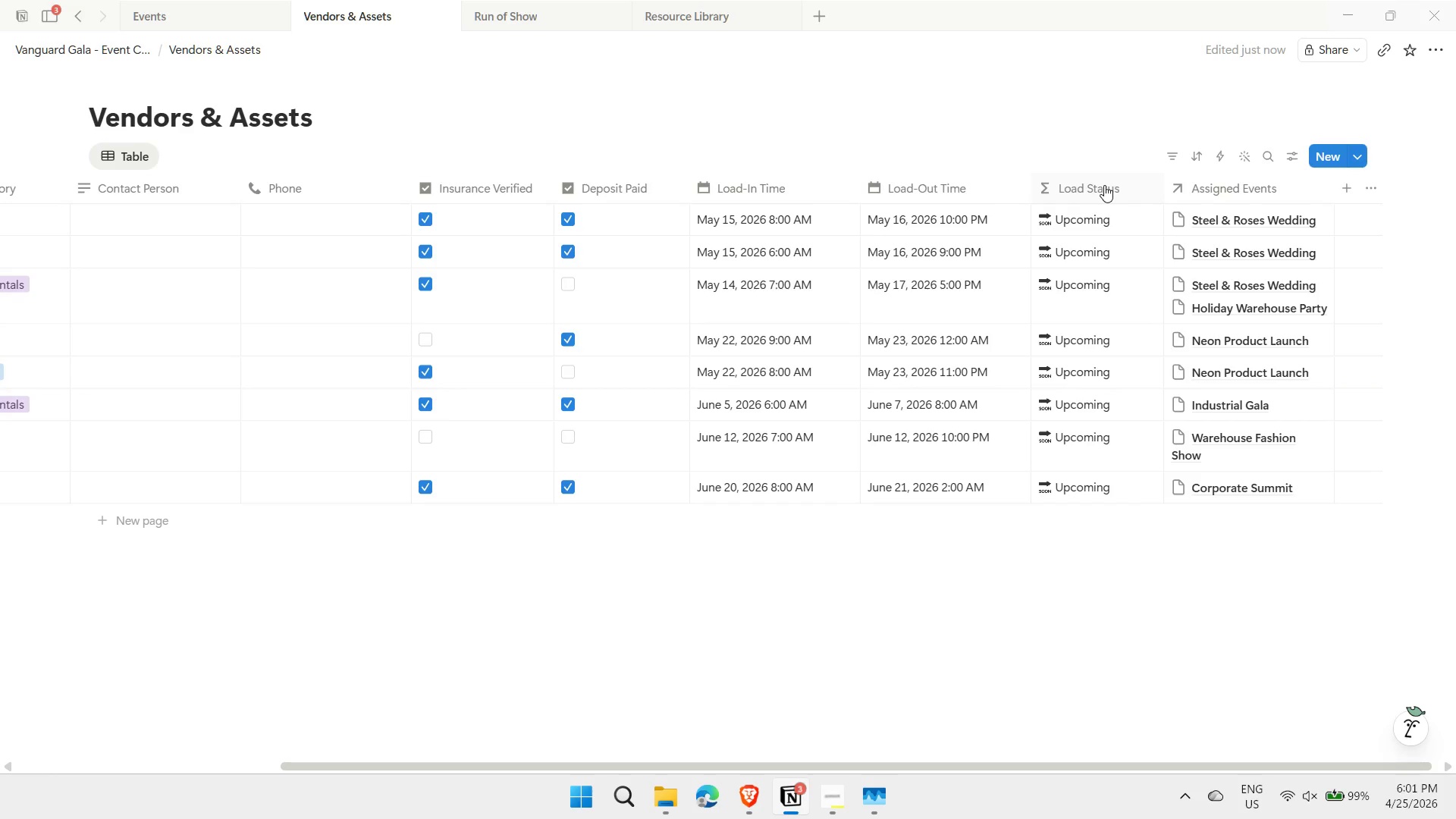 
left_click([1348, 188])
 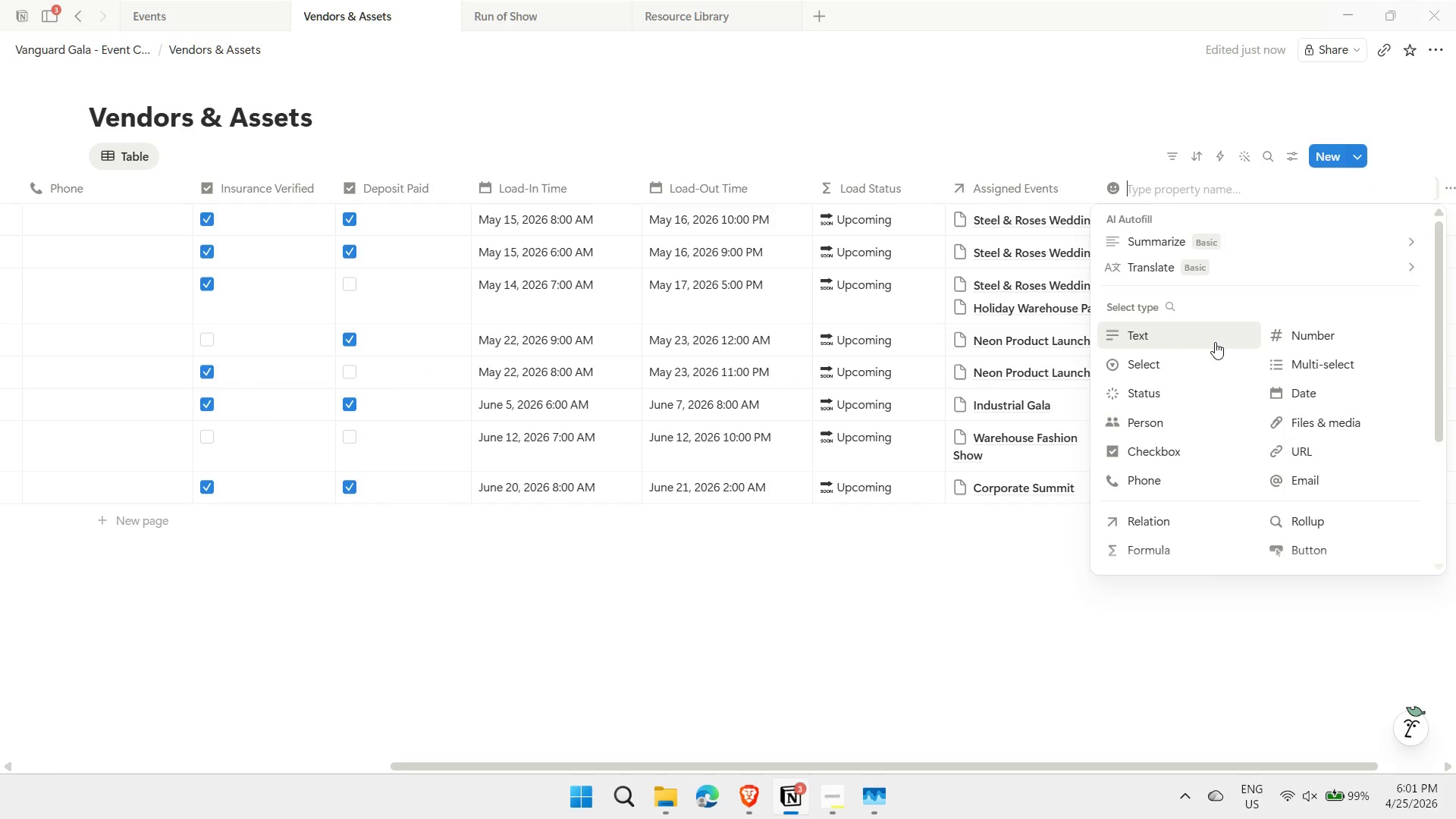 
left_click([1156, 522])
 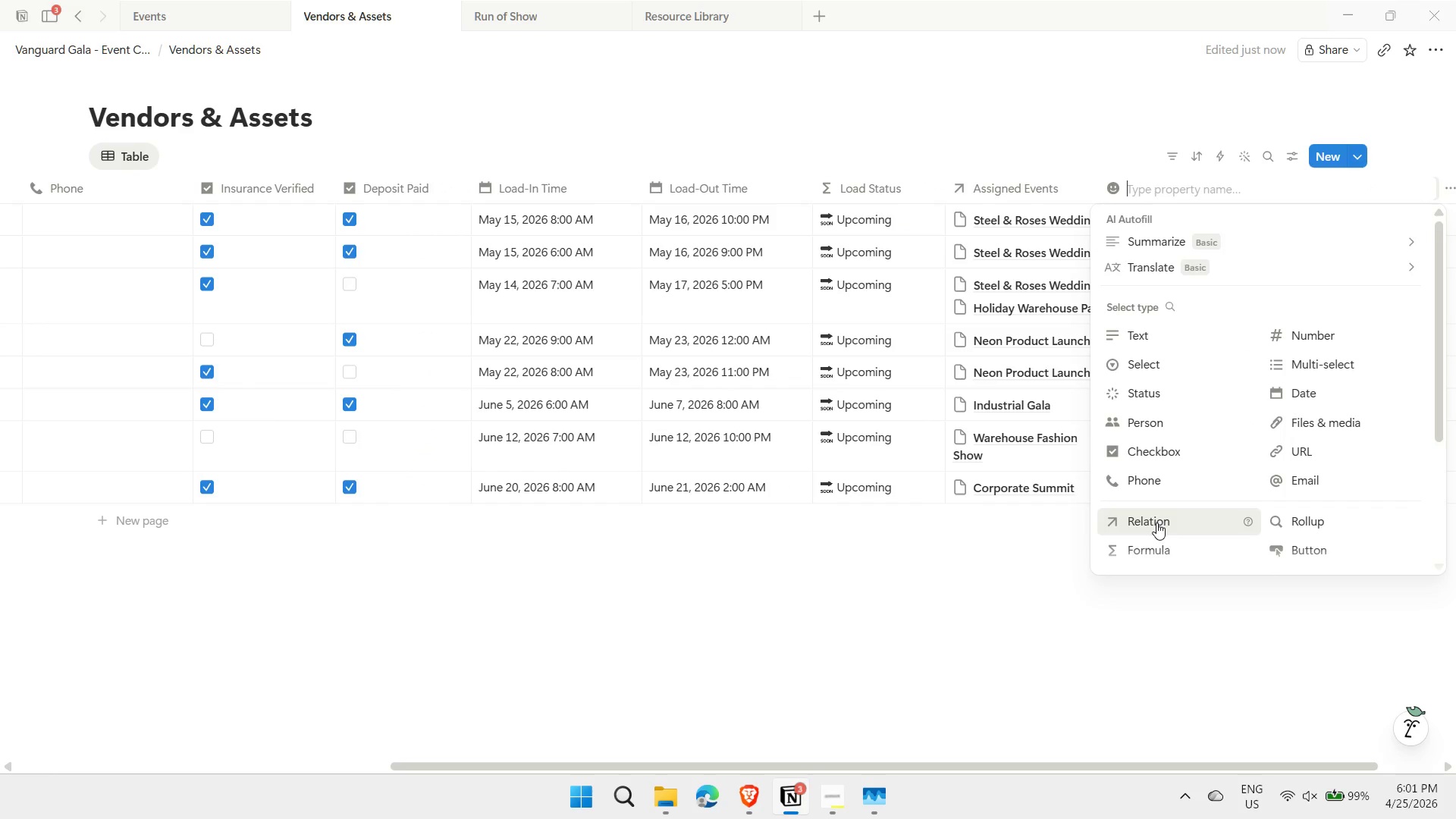 
mouse_move([1217, 469])
 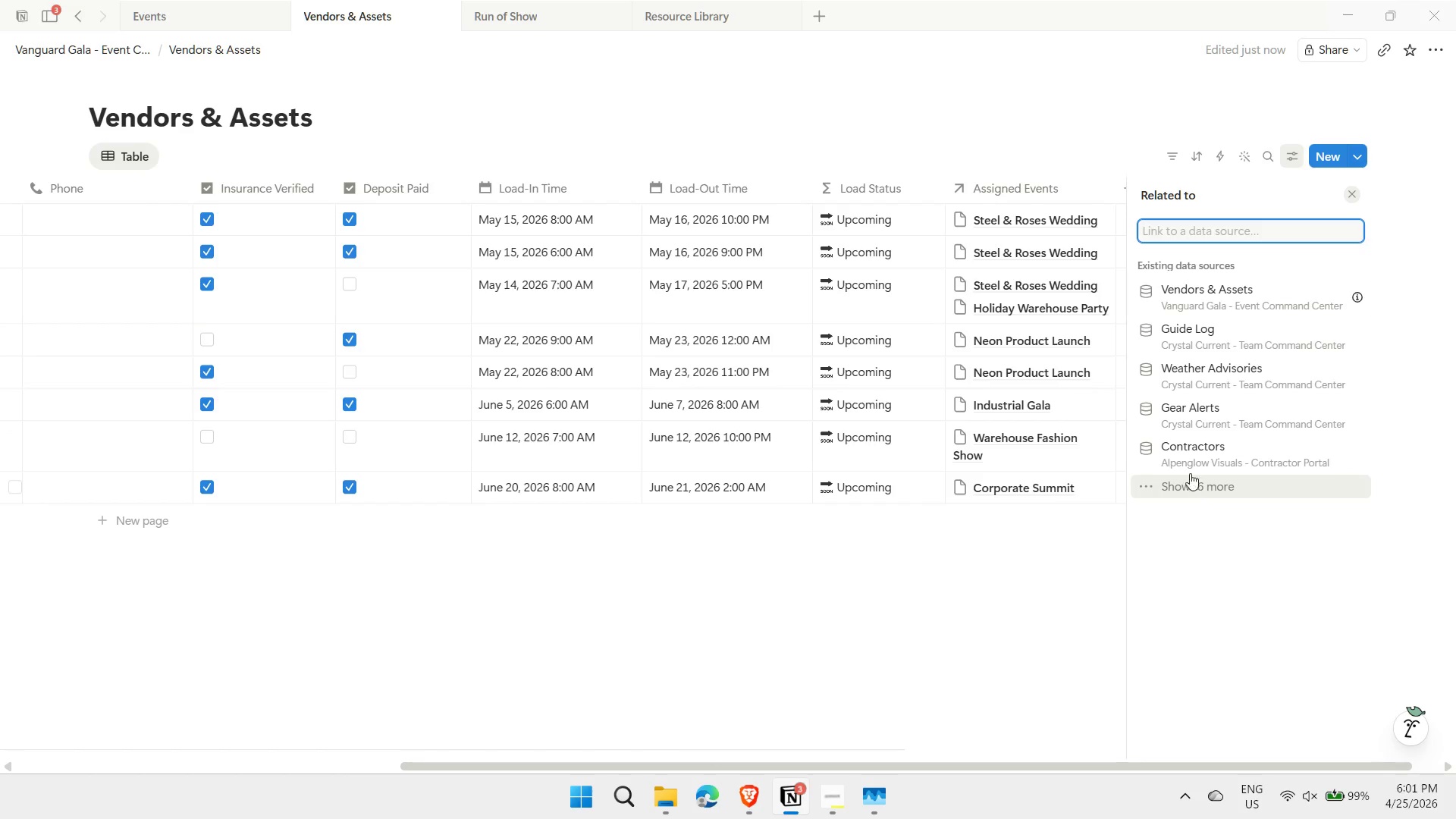 
type(run of)
 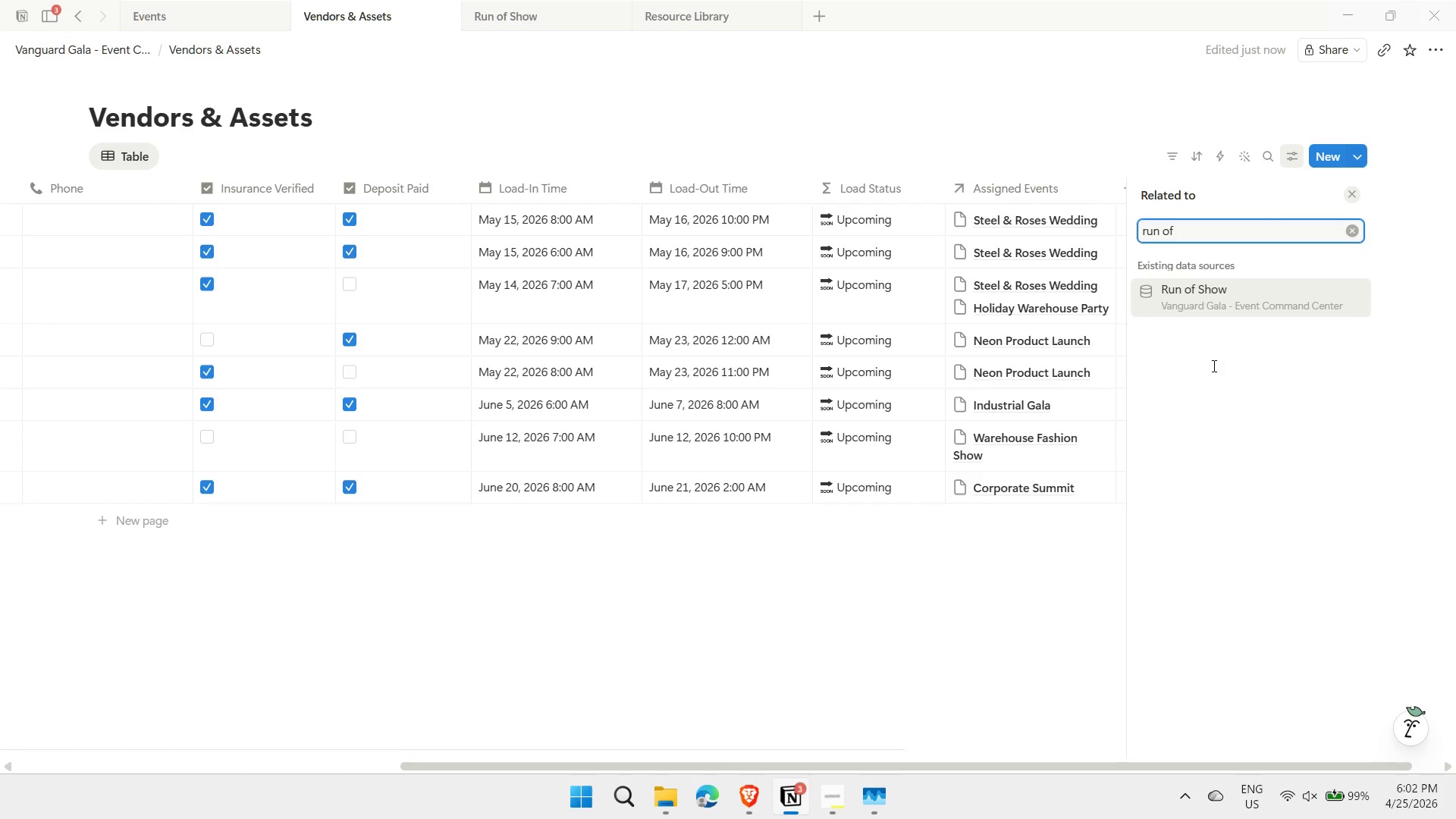 
left_click([1213, 305])
 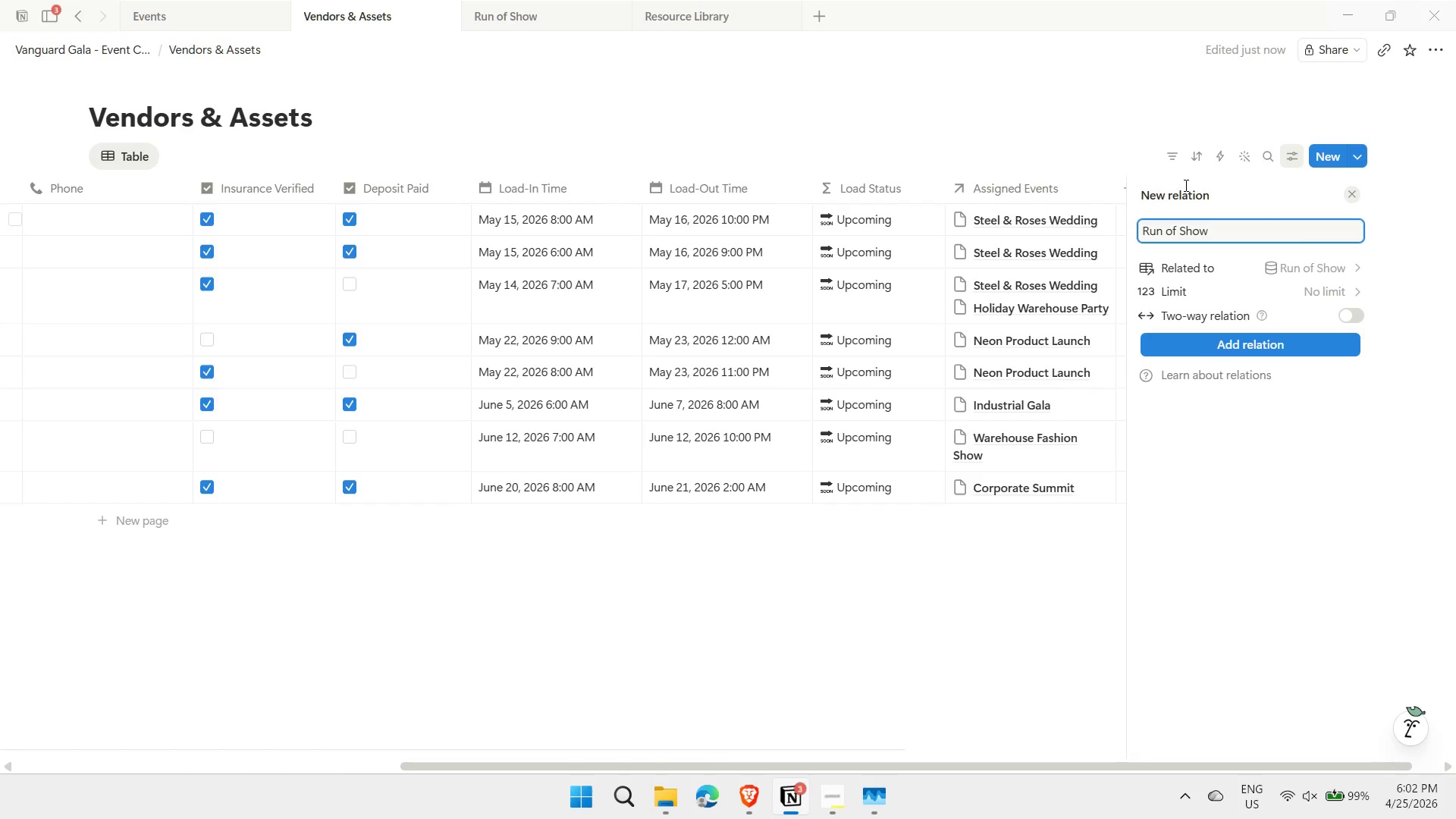 
double_click([1191, 231])
 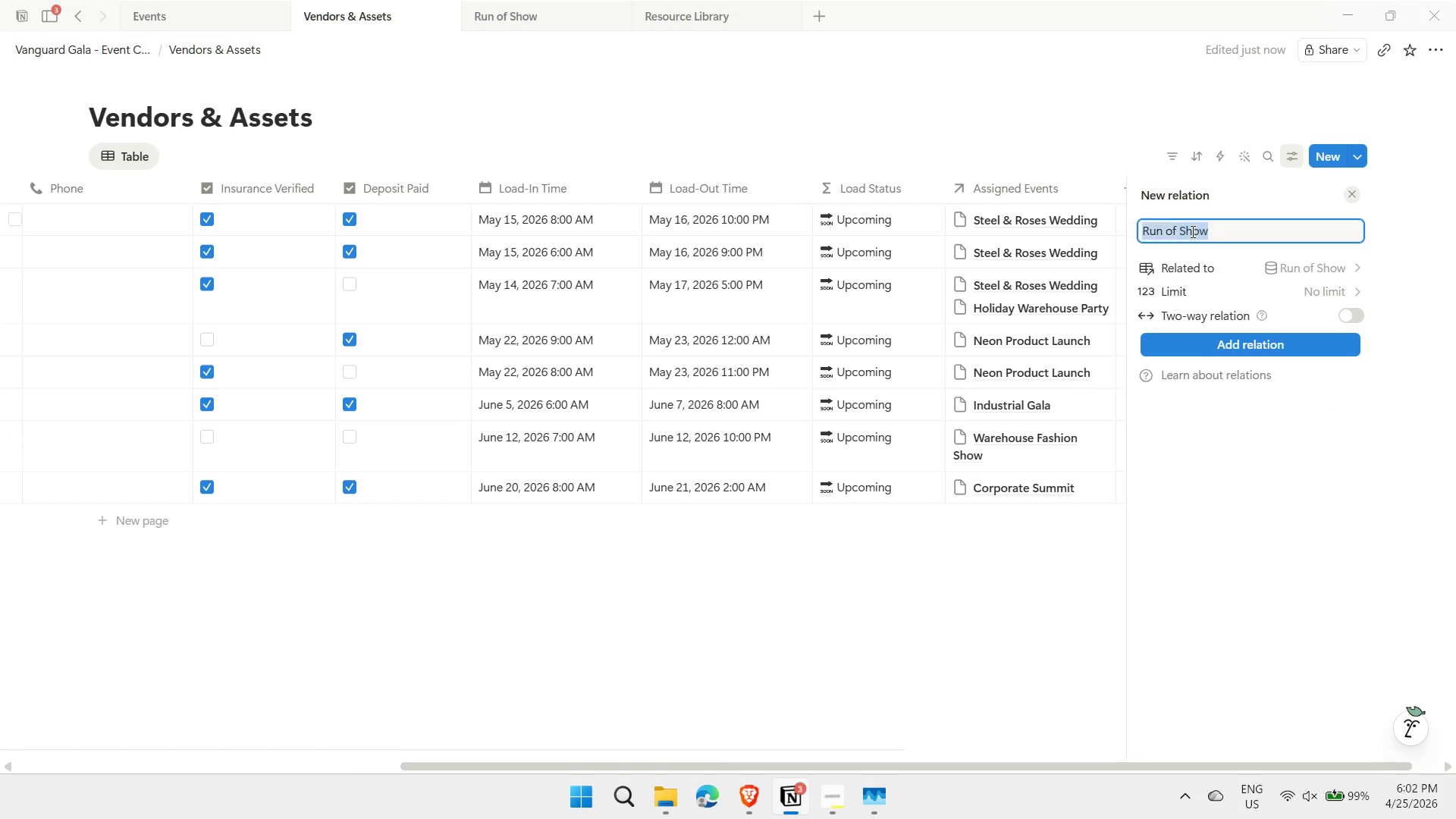 
triple_click([1191, 231])
 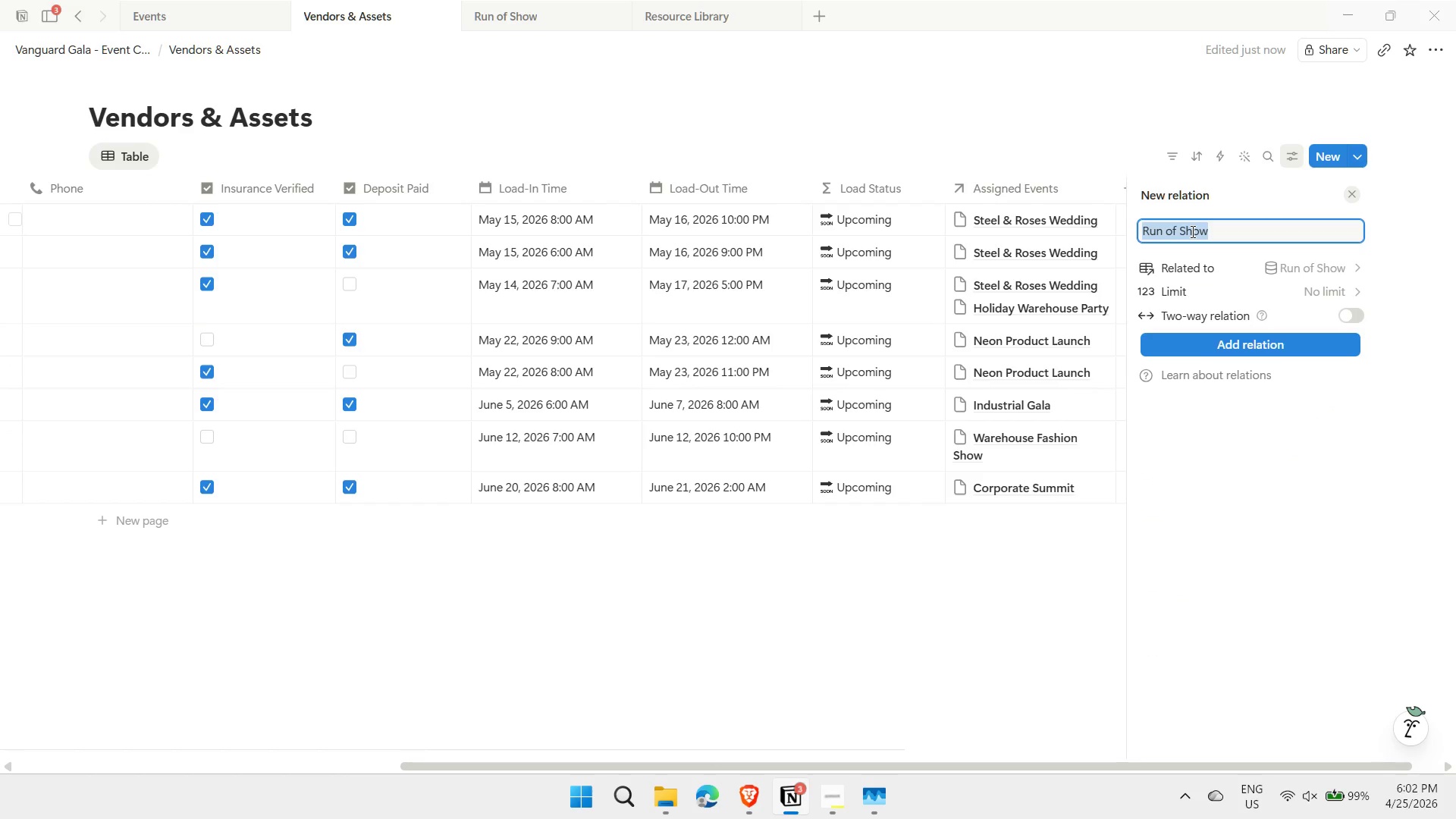 
type(Timeline Items)
 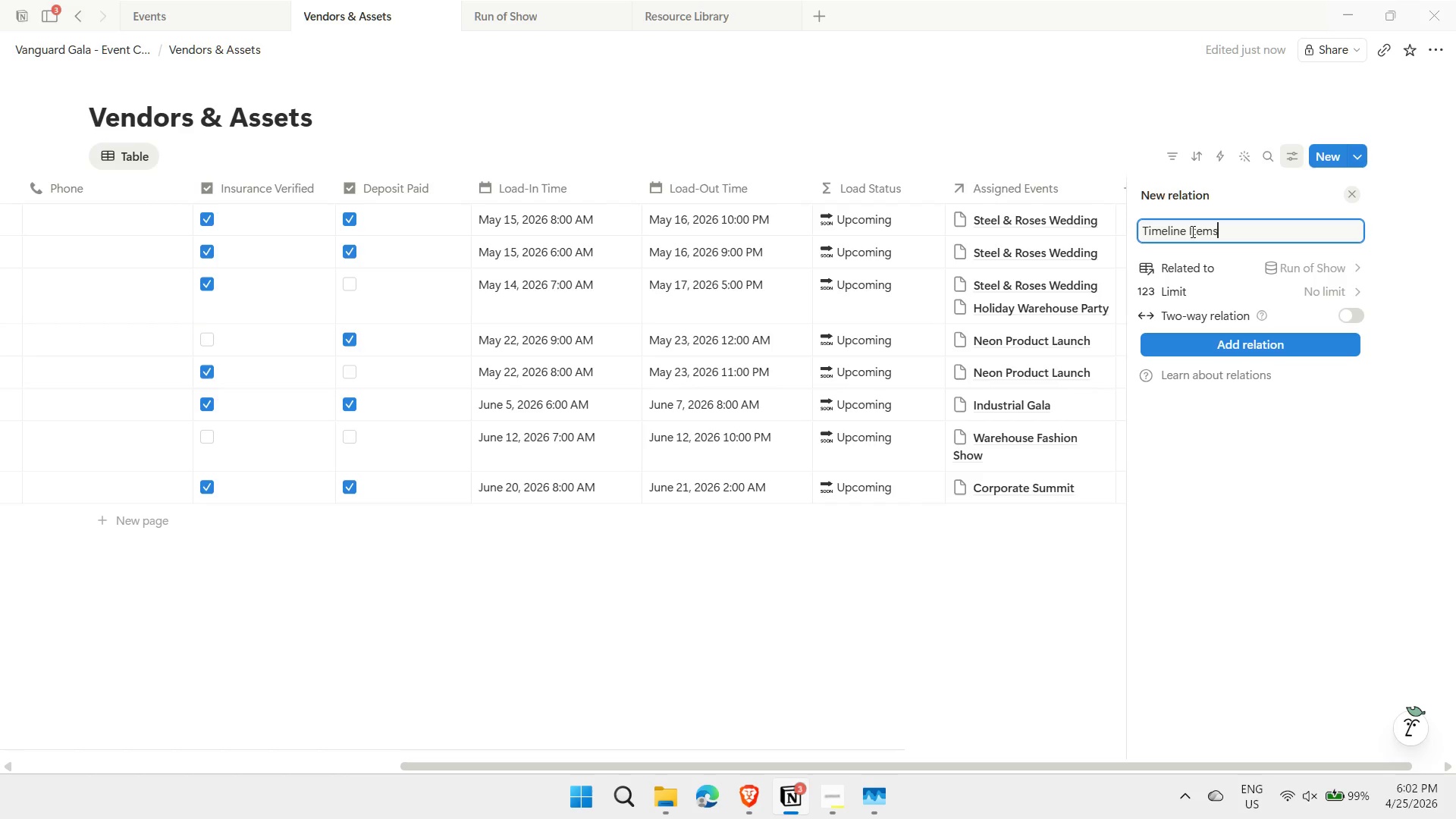 
wait(5.2)
 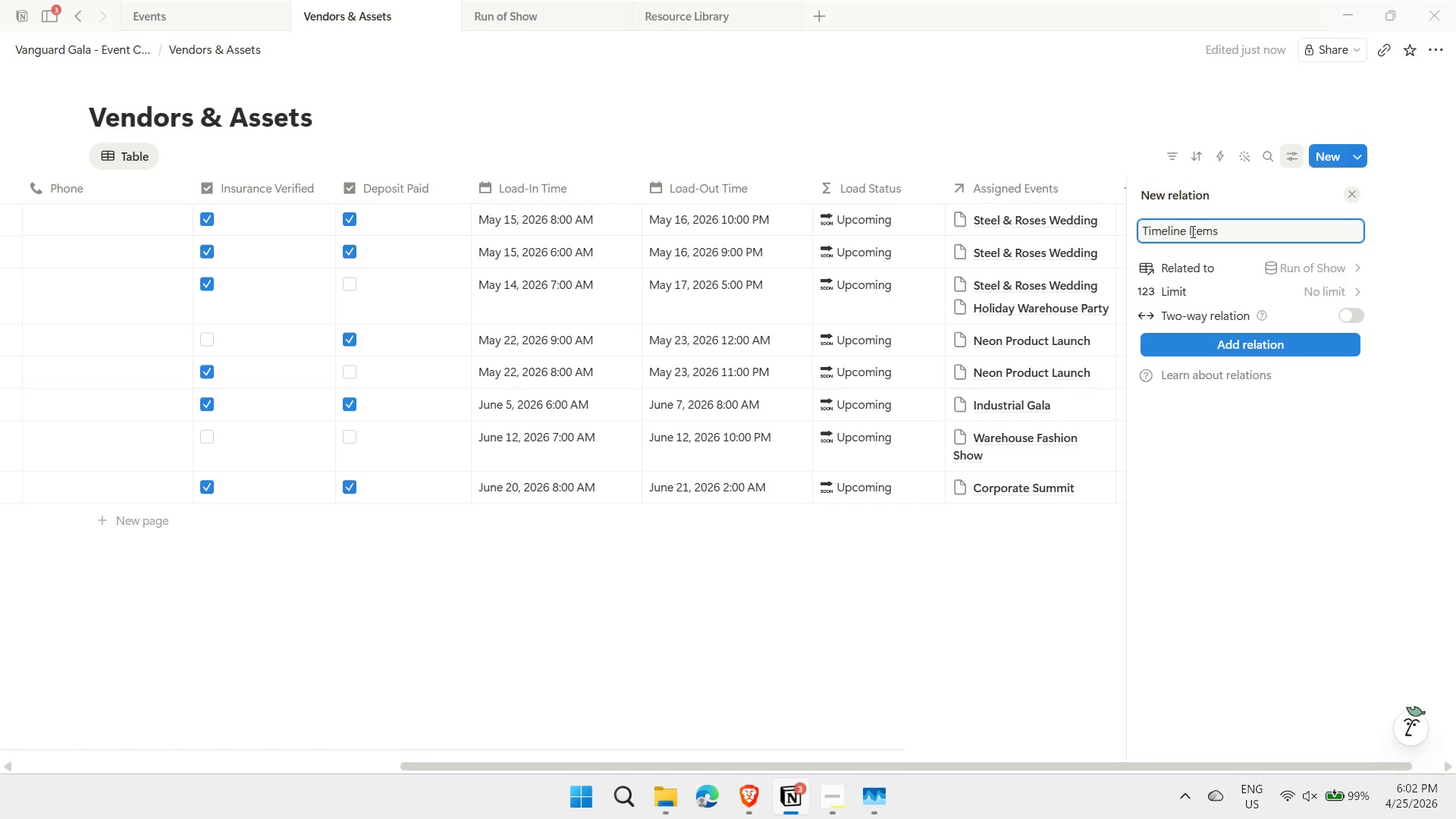 
left_click([1232, 345])
 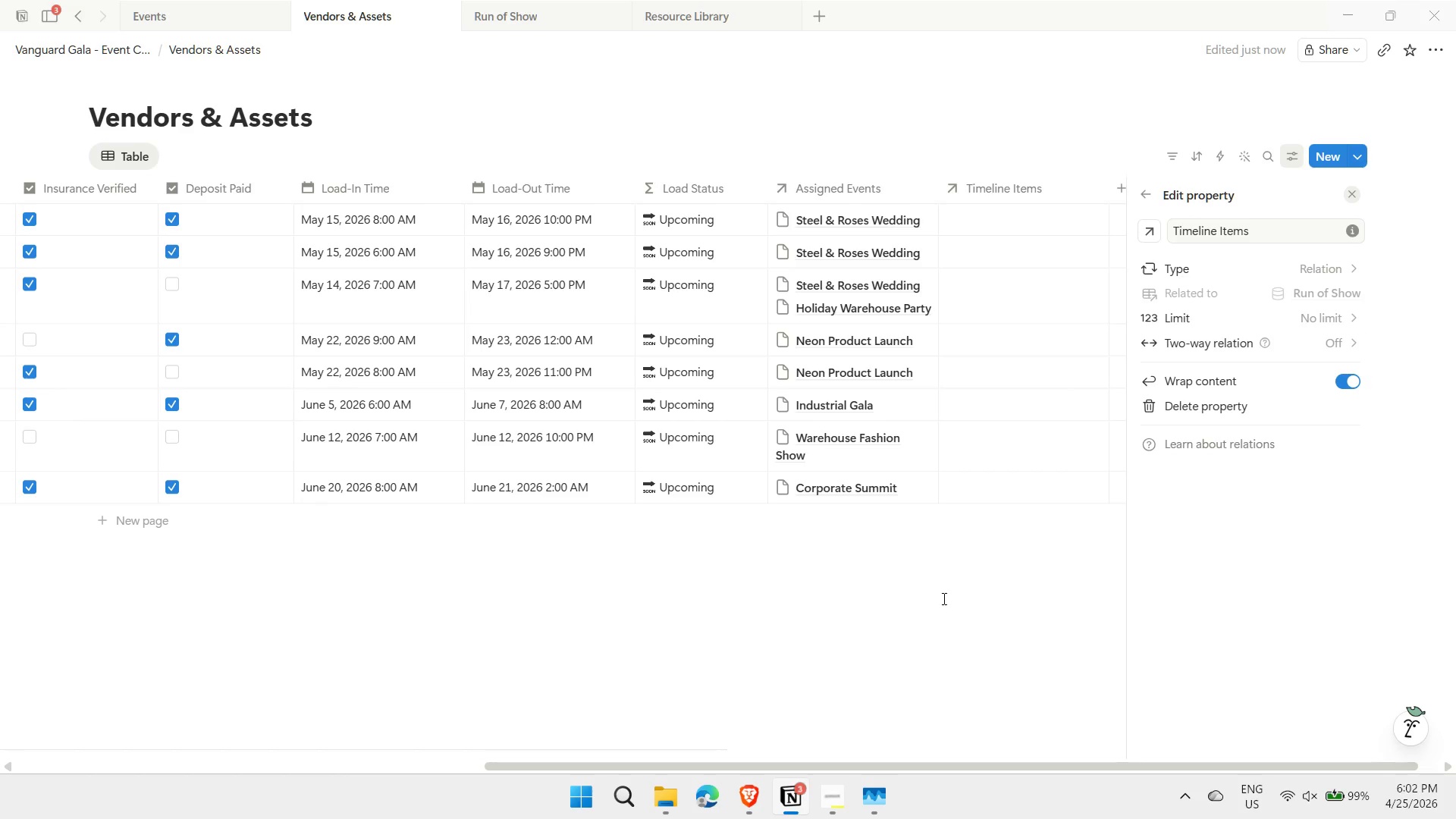 
left_click([943, 598])
 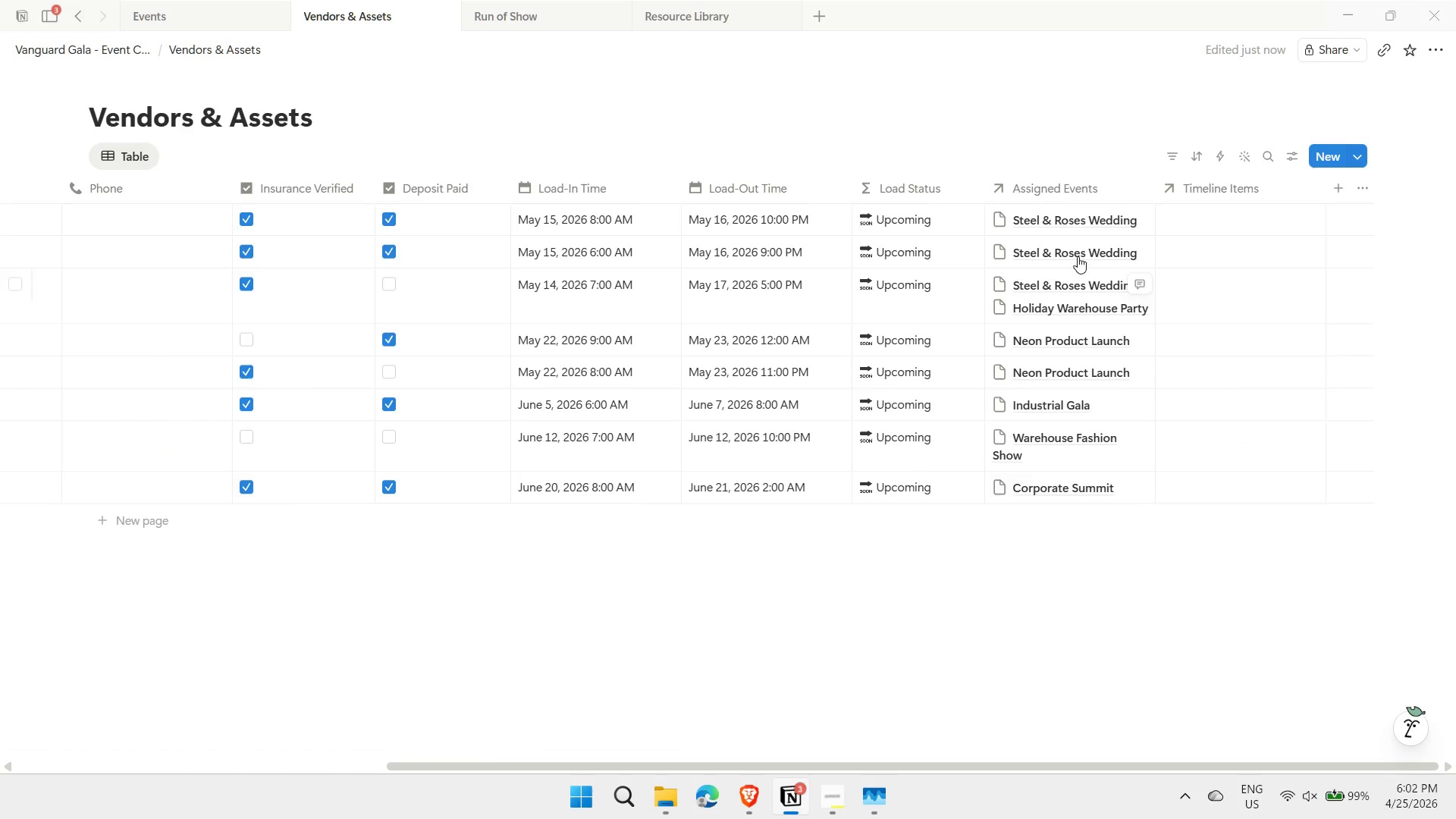 
left_click([1246, 223])
 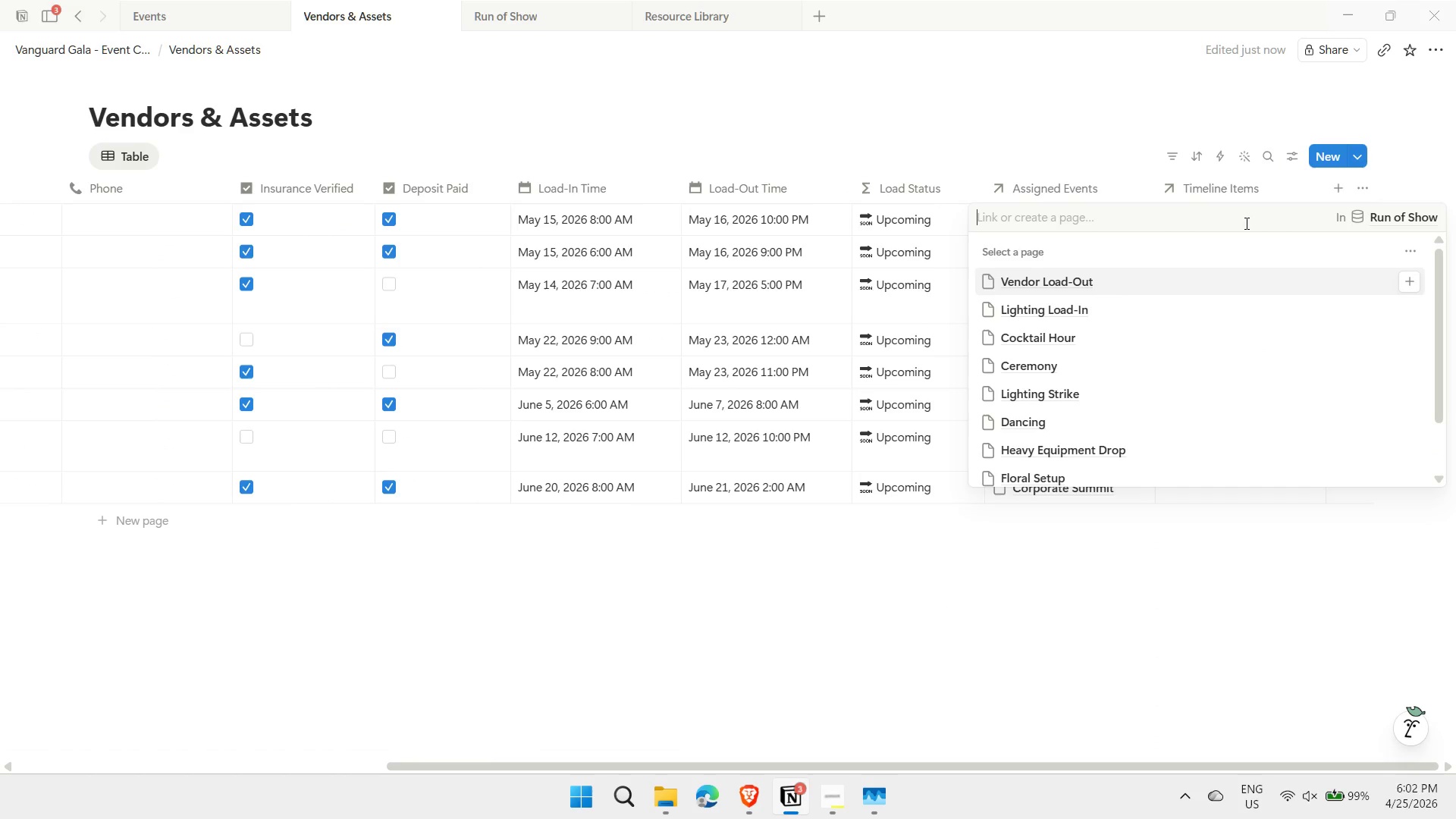 
key(Escape)
 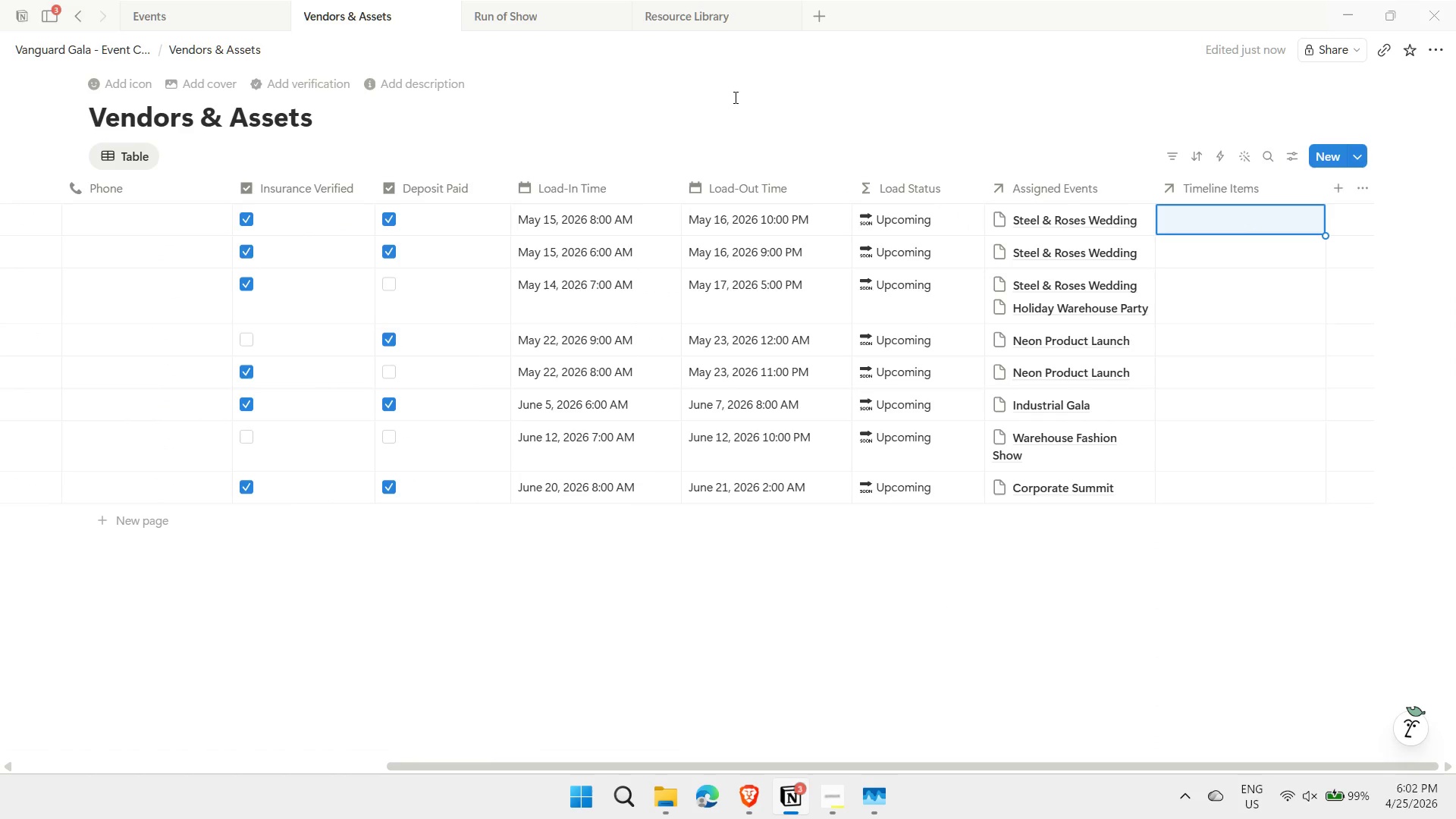 
left_click([513, 17])
 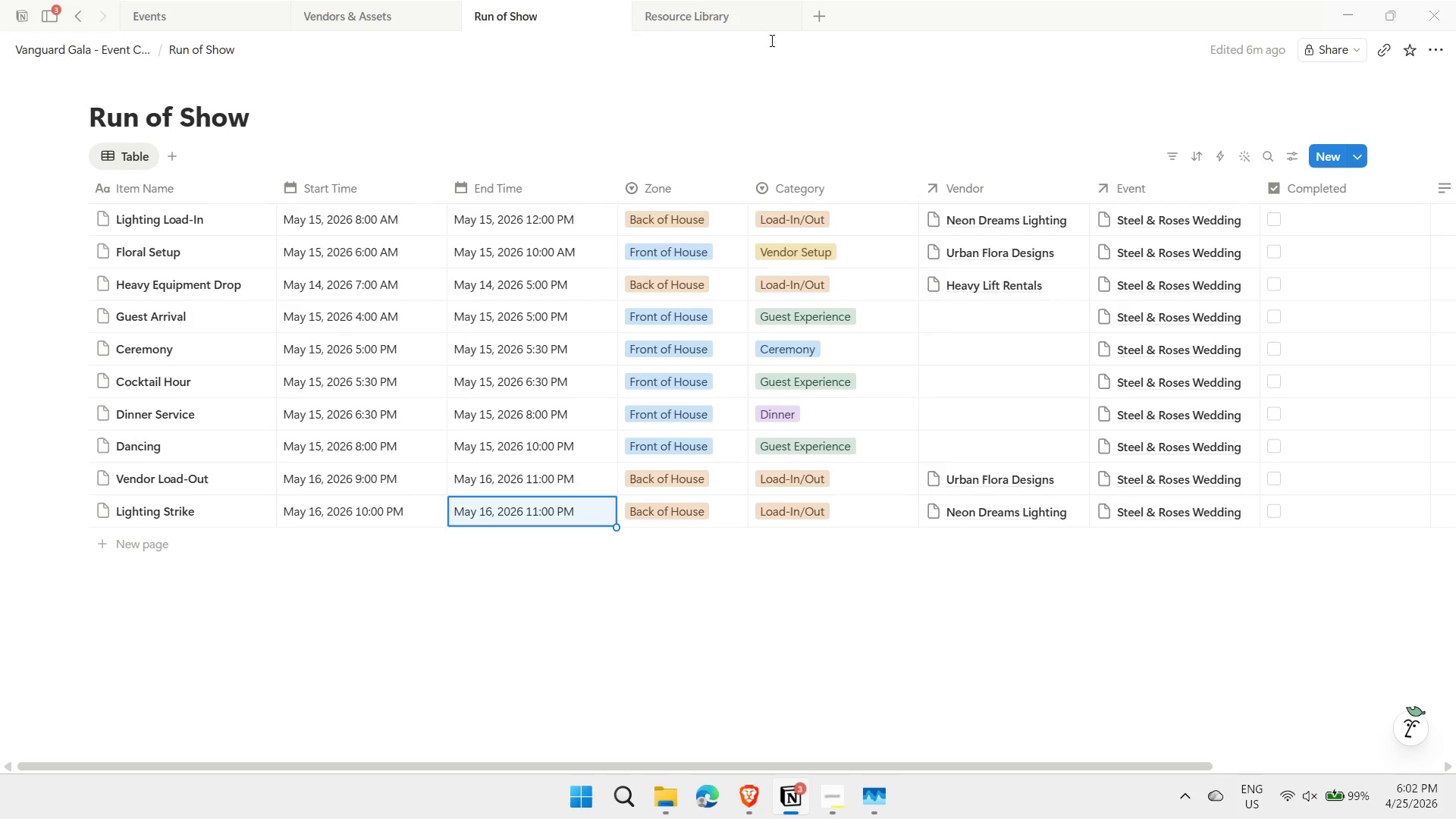 
wait(6.53)
 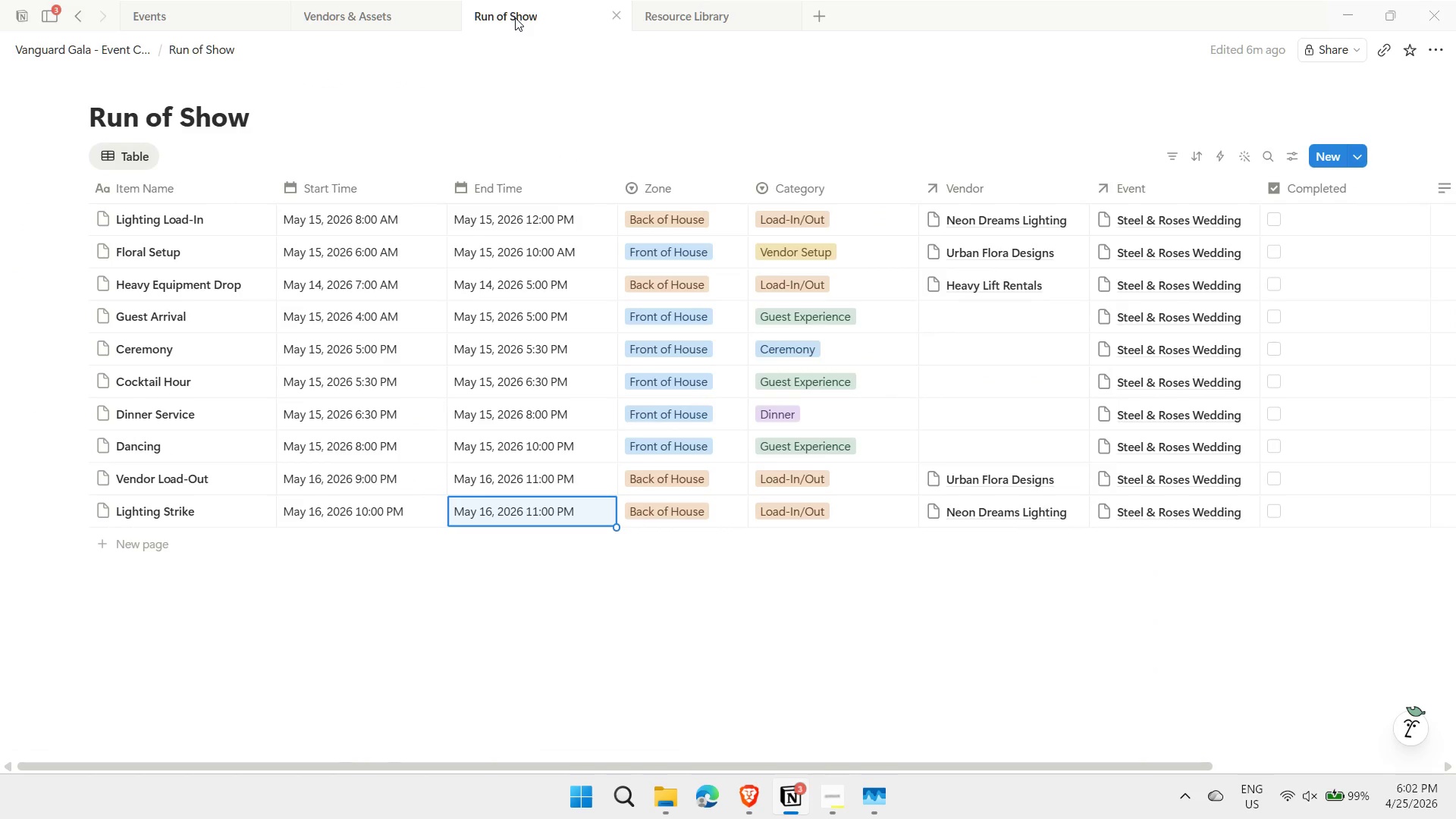 
left_click([355, 14])
 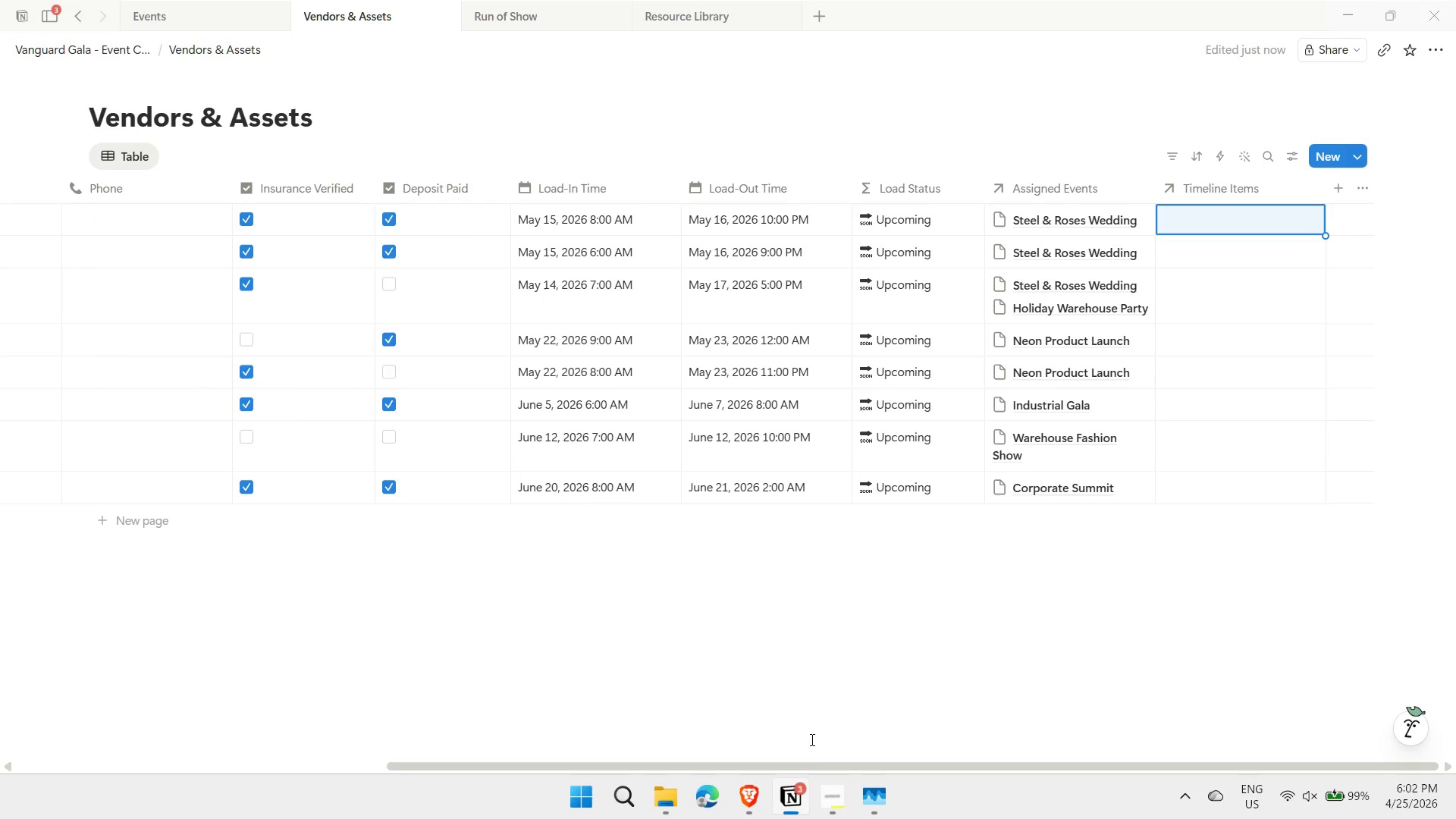 
left_click_drag(start_coordinate=[799, 766], to_coordinate=[690, 756])
 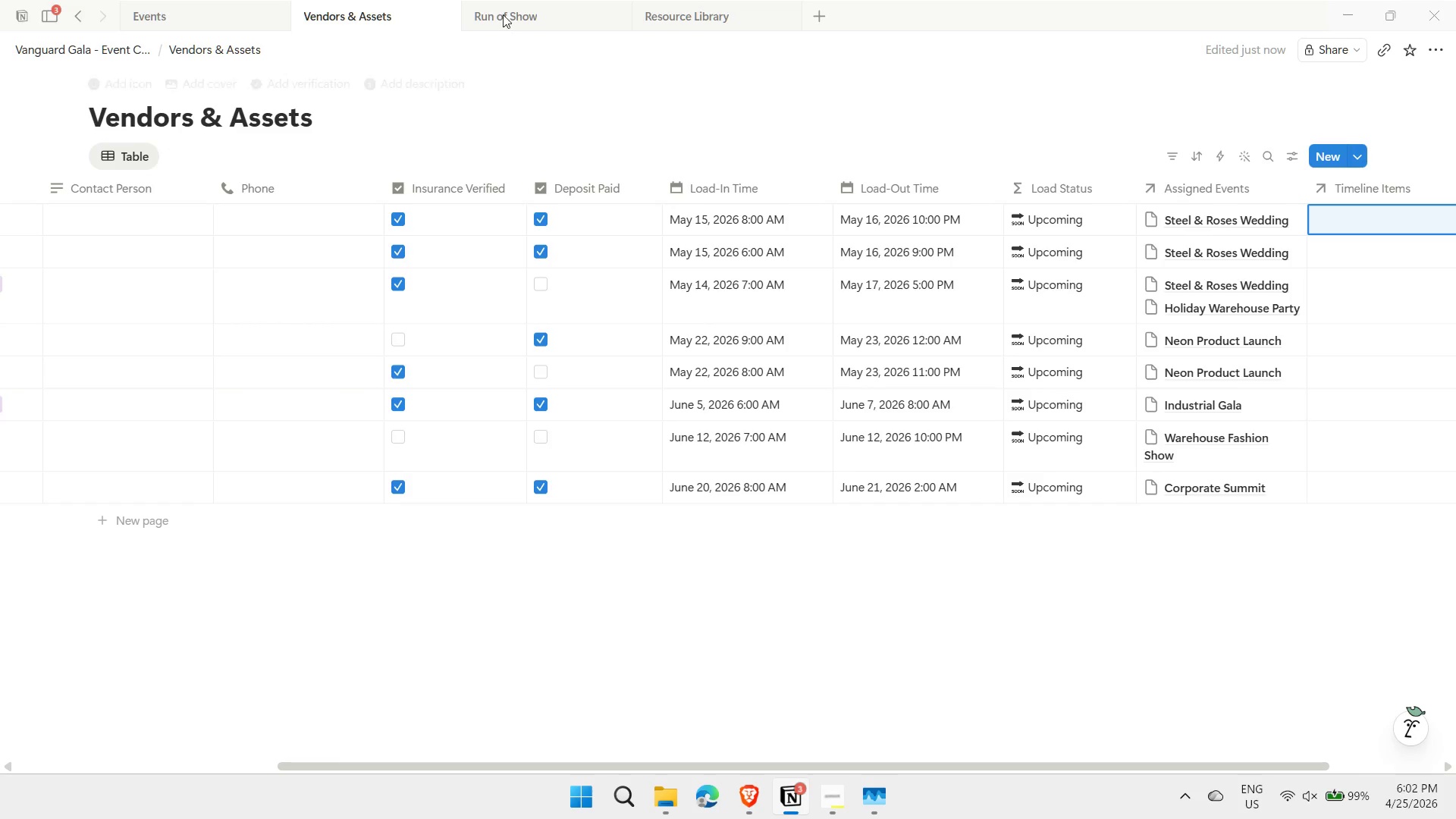 
left_click([516, 11])
 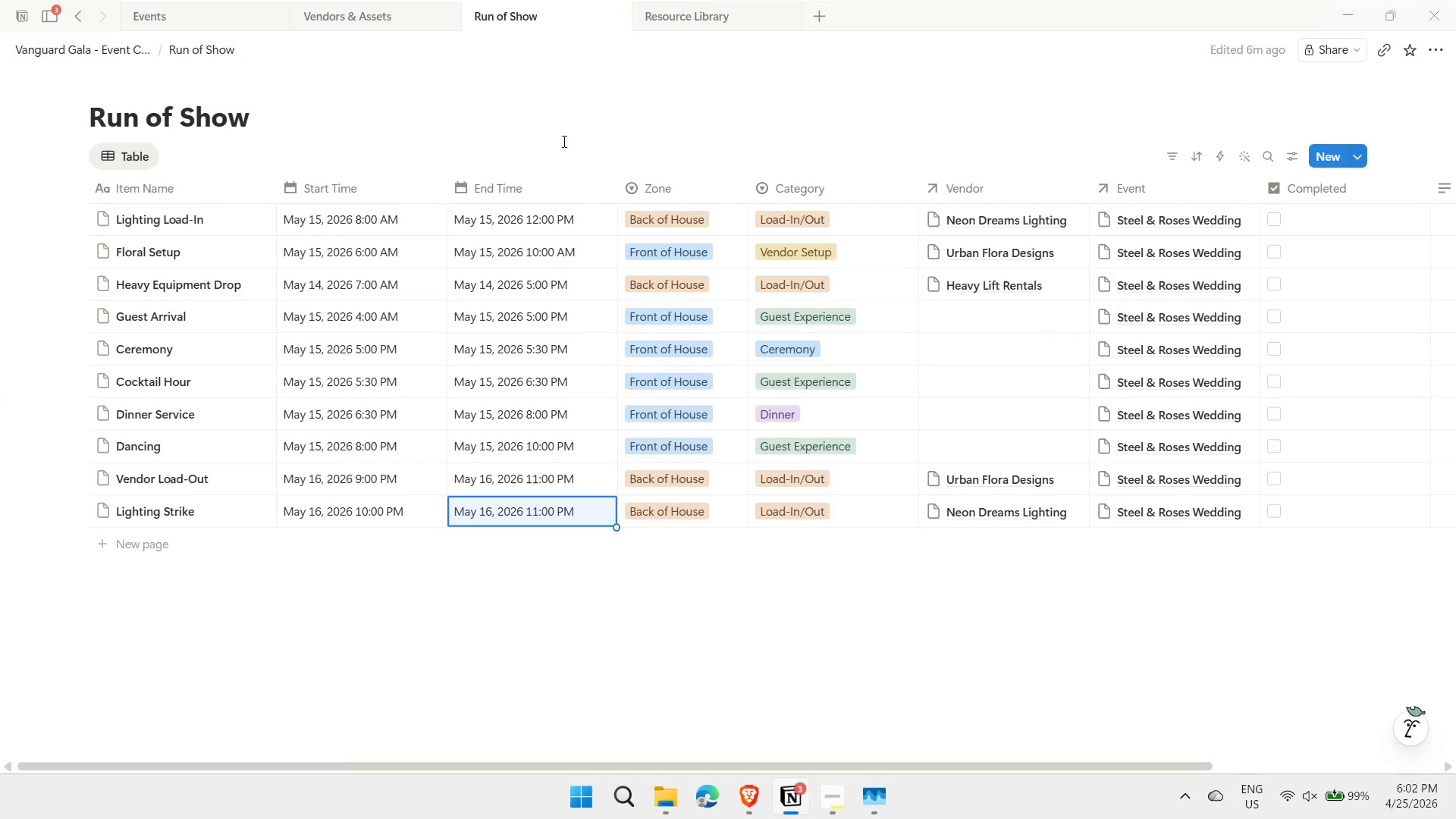 
left_click([334, 8])
 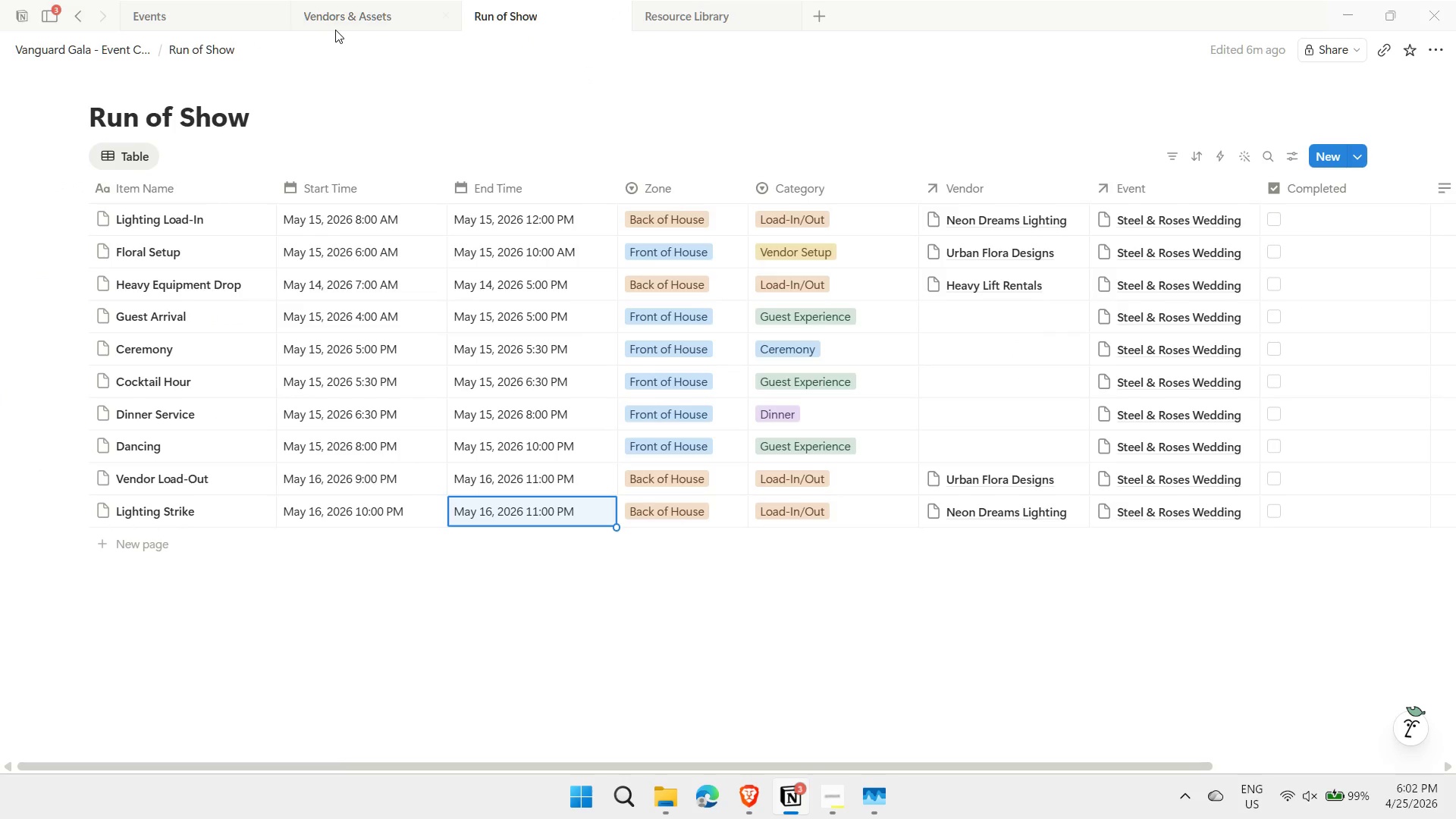 
left_click([335, 23])
 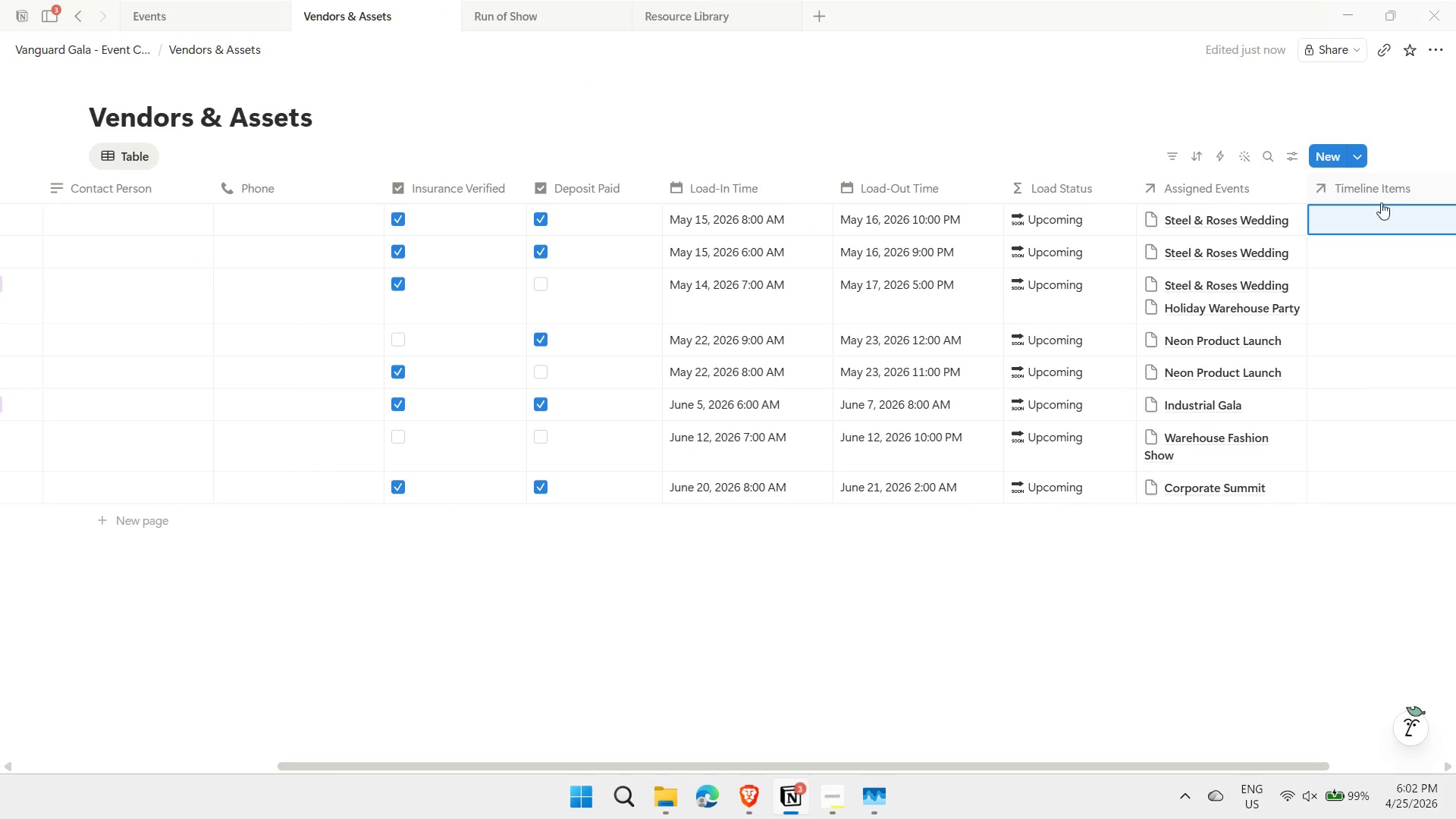 
left_click([1380, 185])
 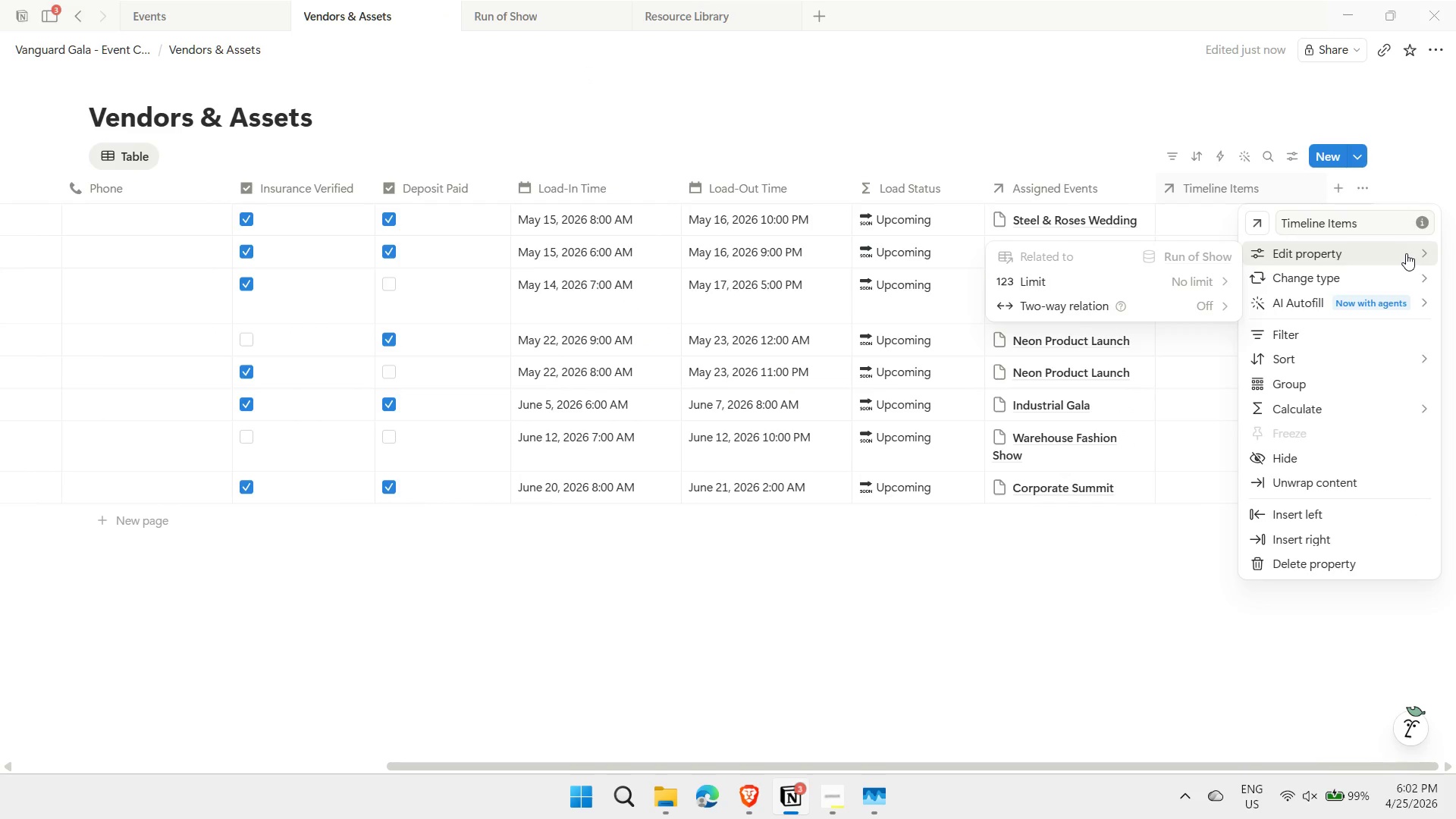 
left_click([1220, 308])
 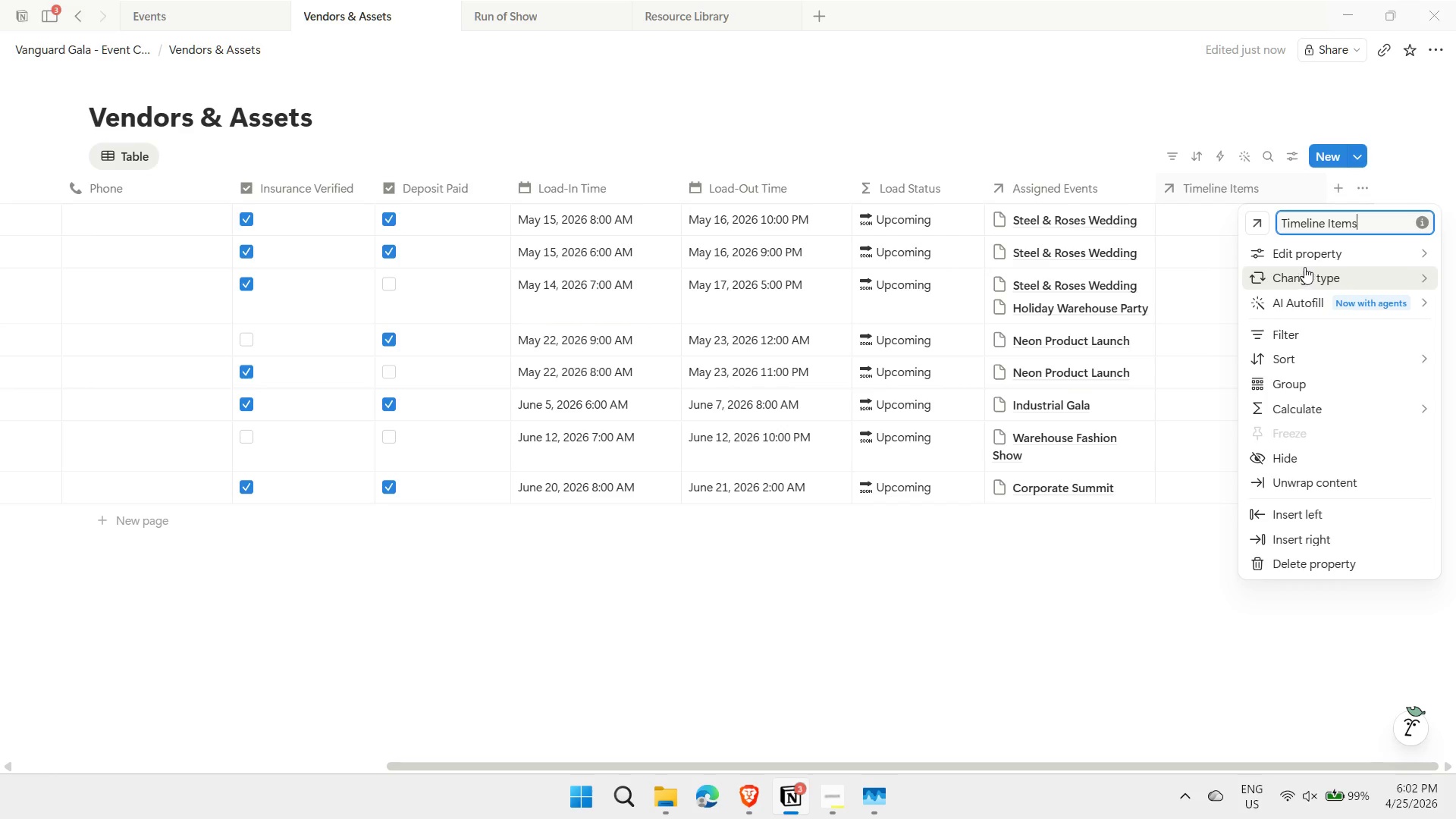 
left_click([1311, 258])
 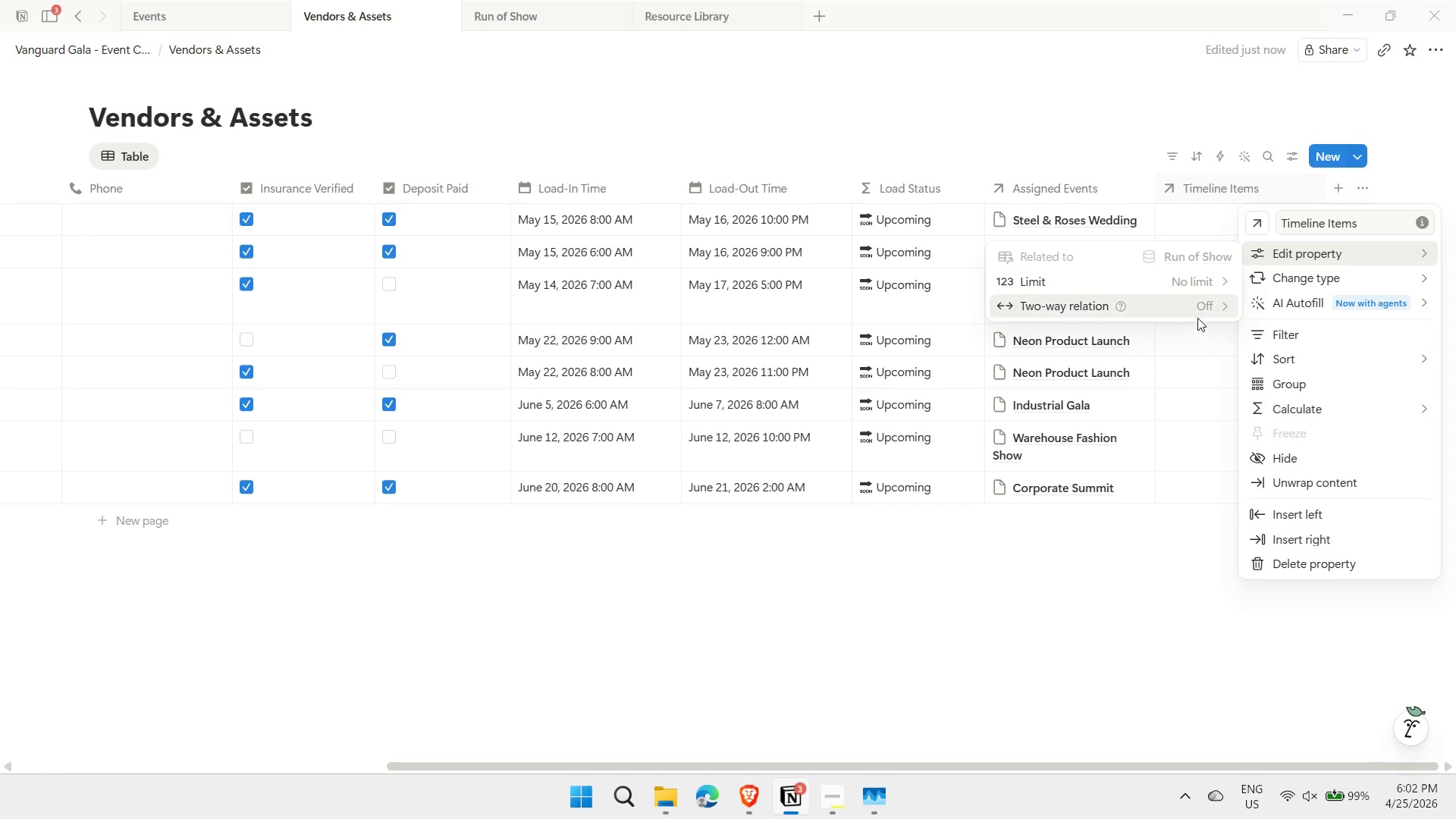 
left_click([1200, 309])
 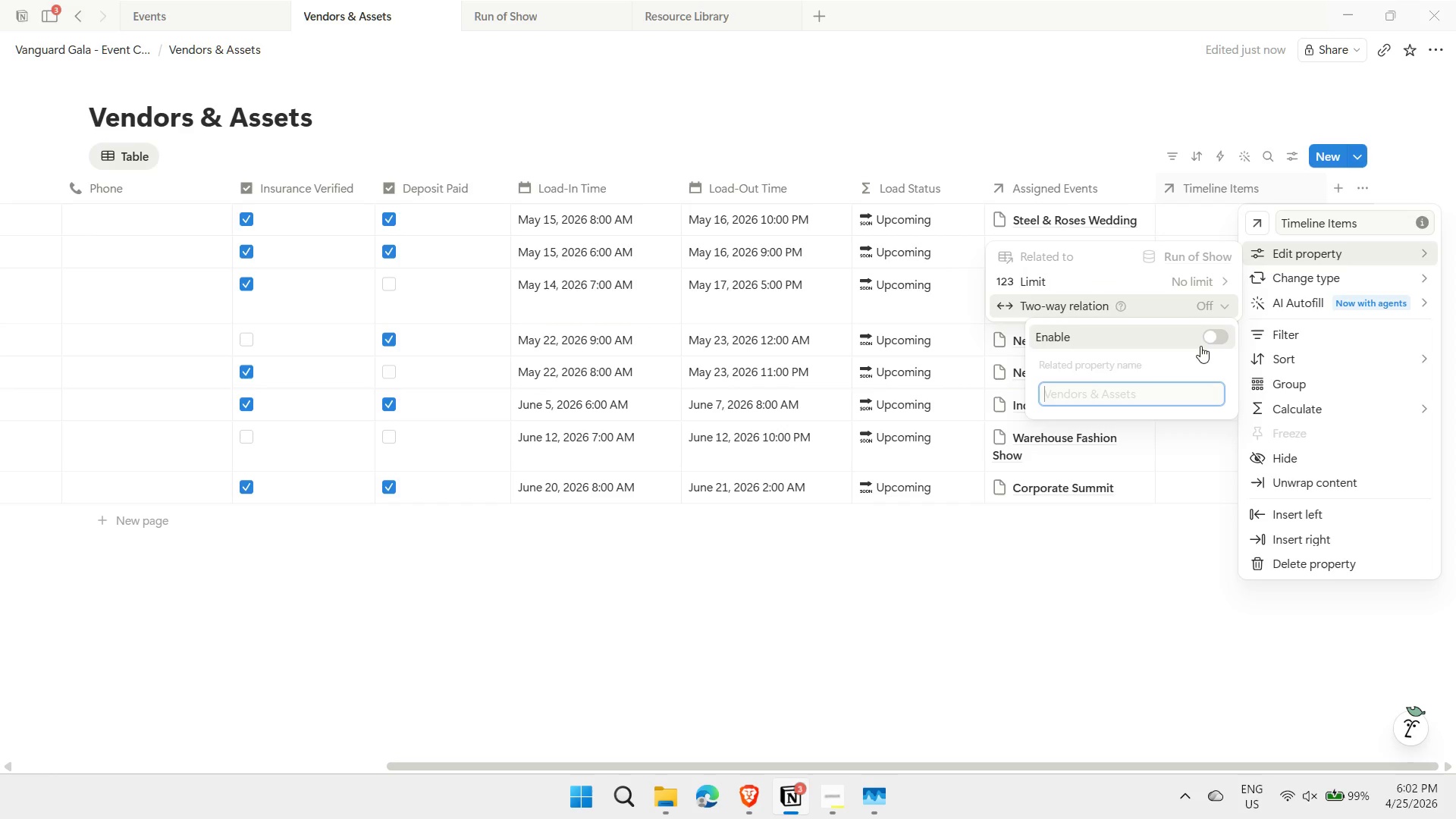 
left_click([1213, 338])
 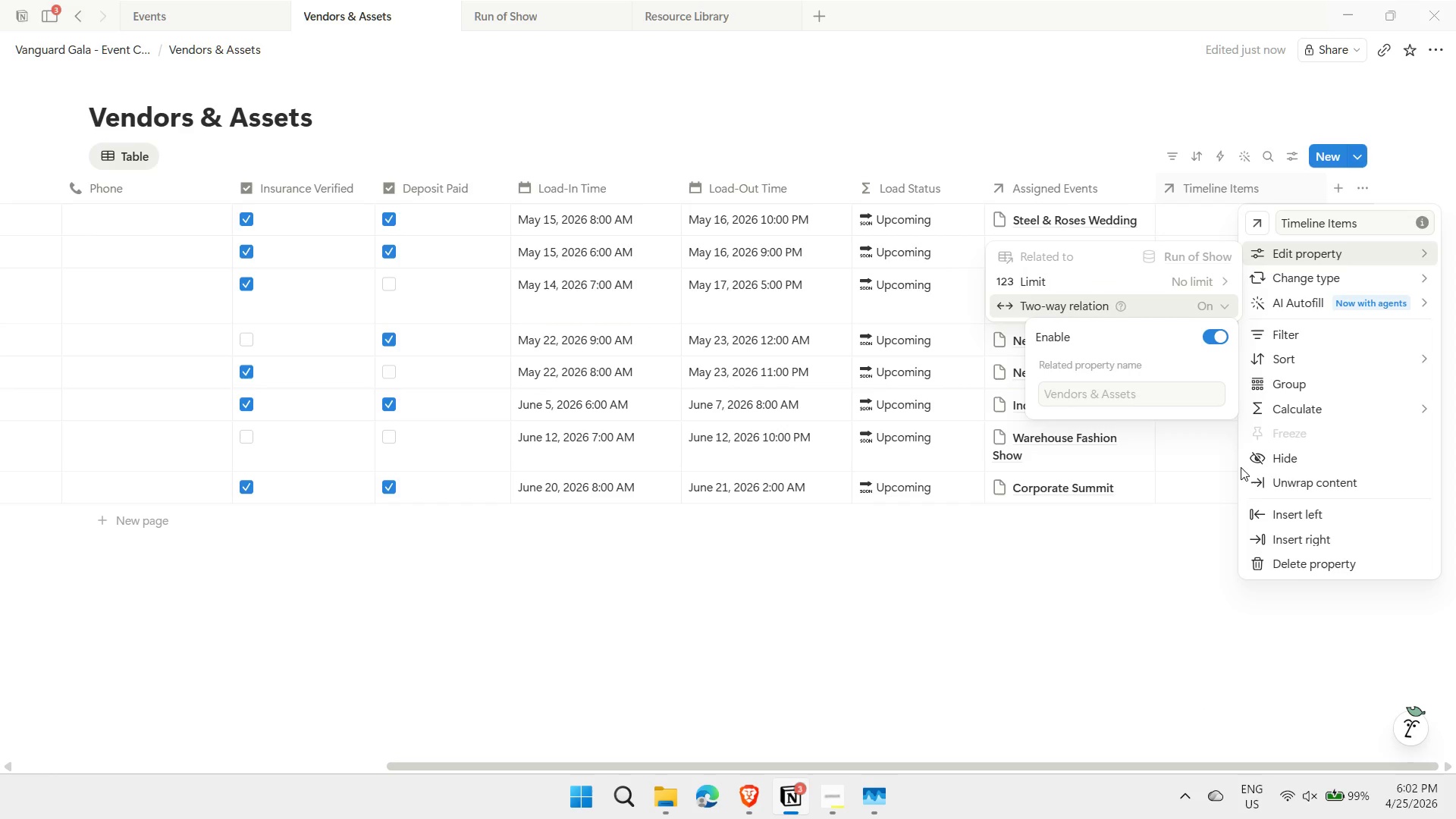 
left_click([1220, 649])
 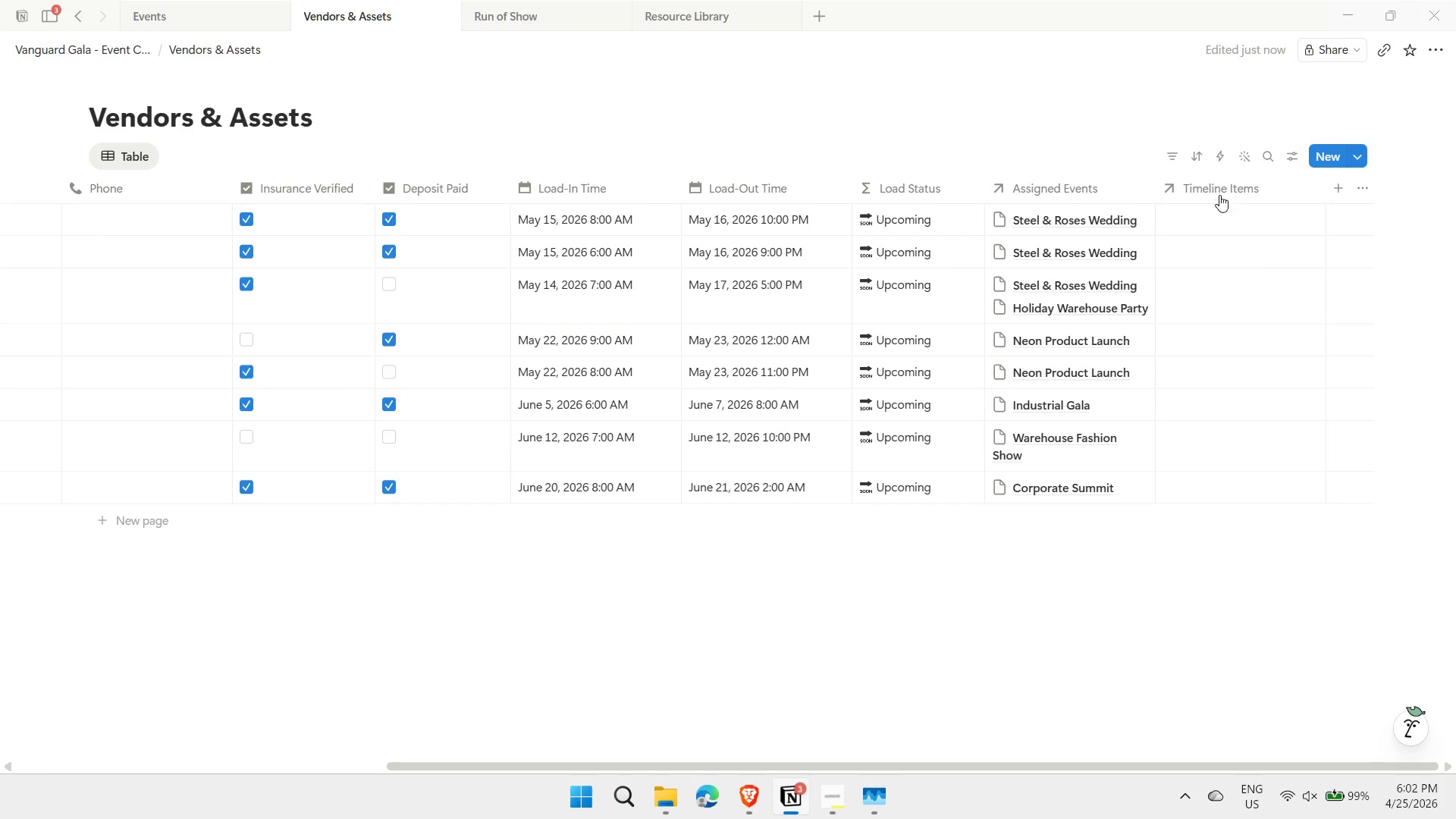 
left_click([1219, 218])
 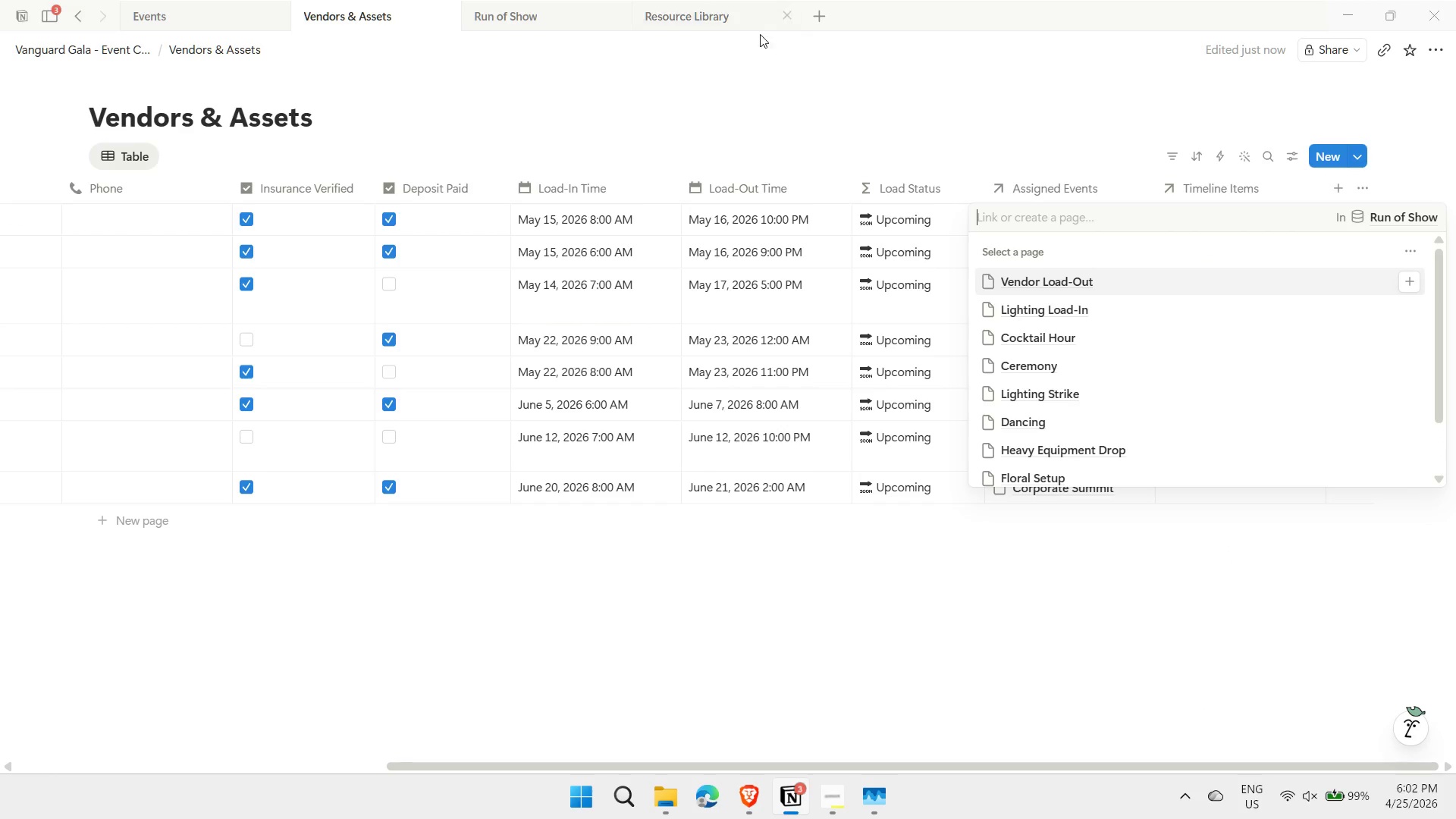 
left_click([521, 17])
 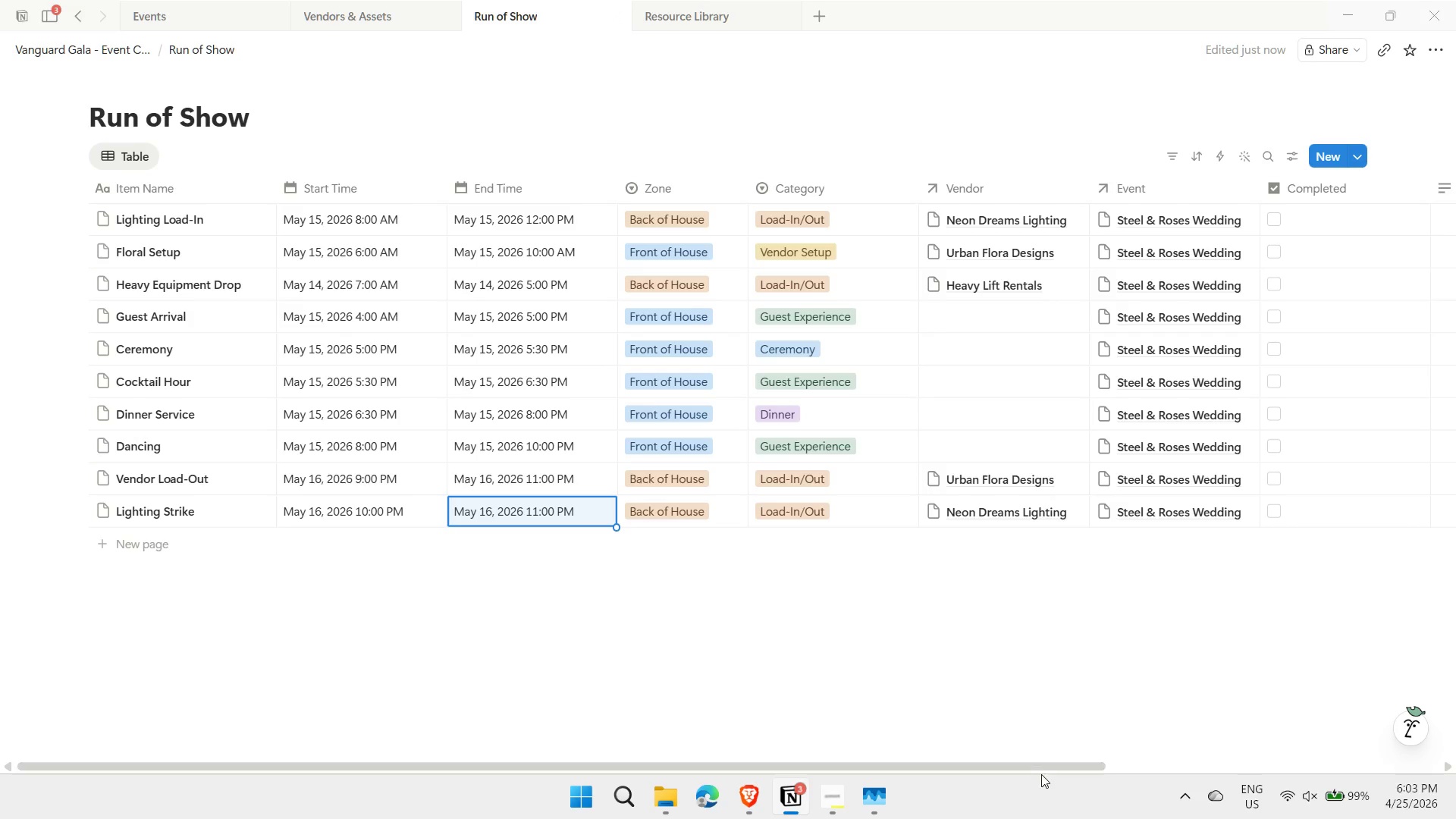 
left_click_drag(start_coordinate=[1040, 764], to_coordinate=[1291, 763])
 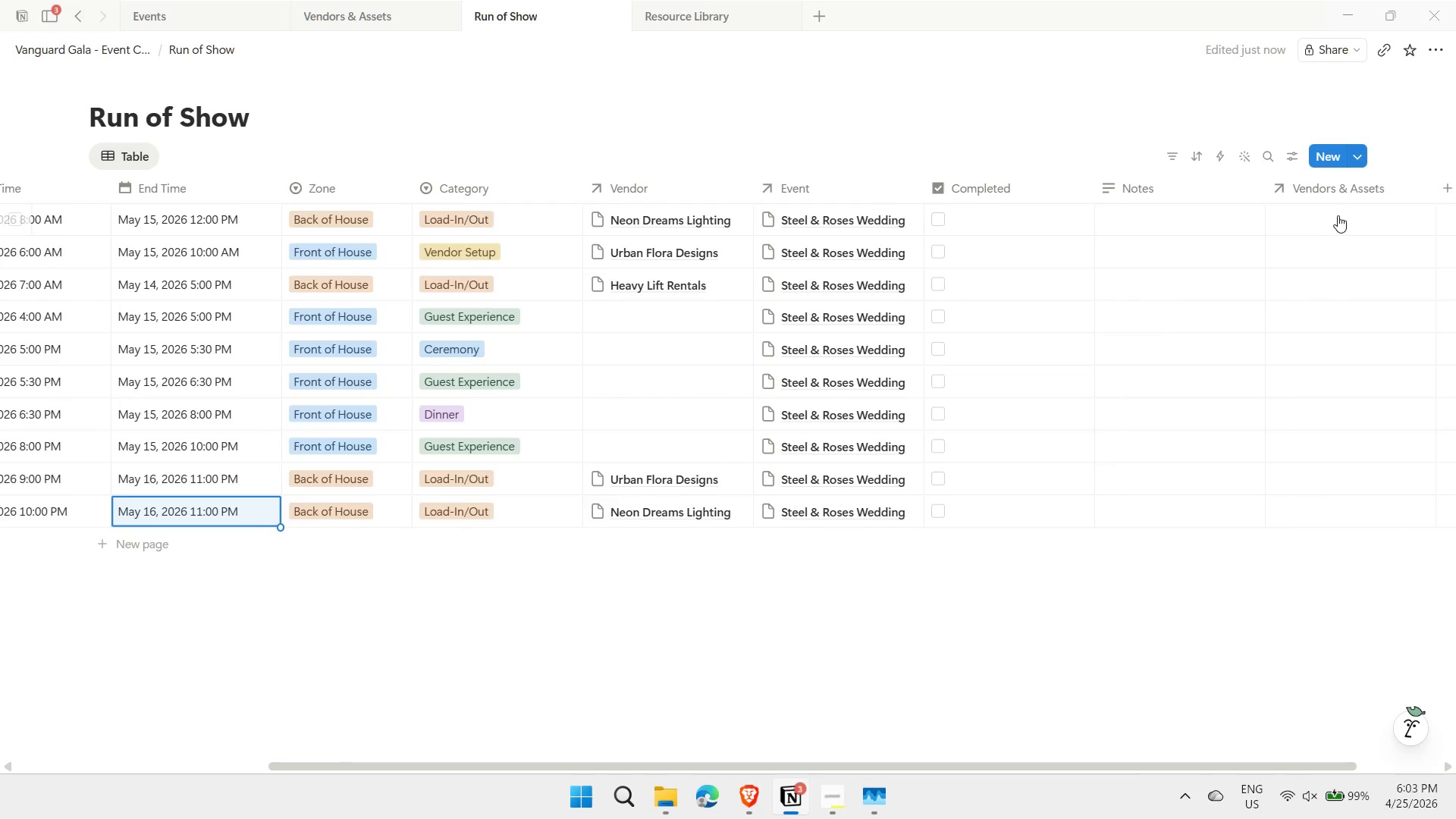 
left_click([1338, 214])
 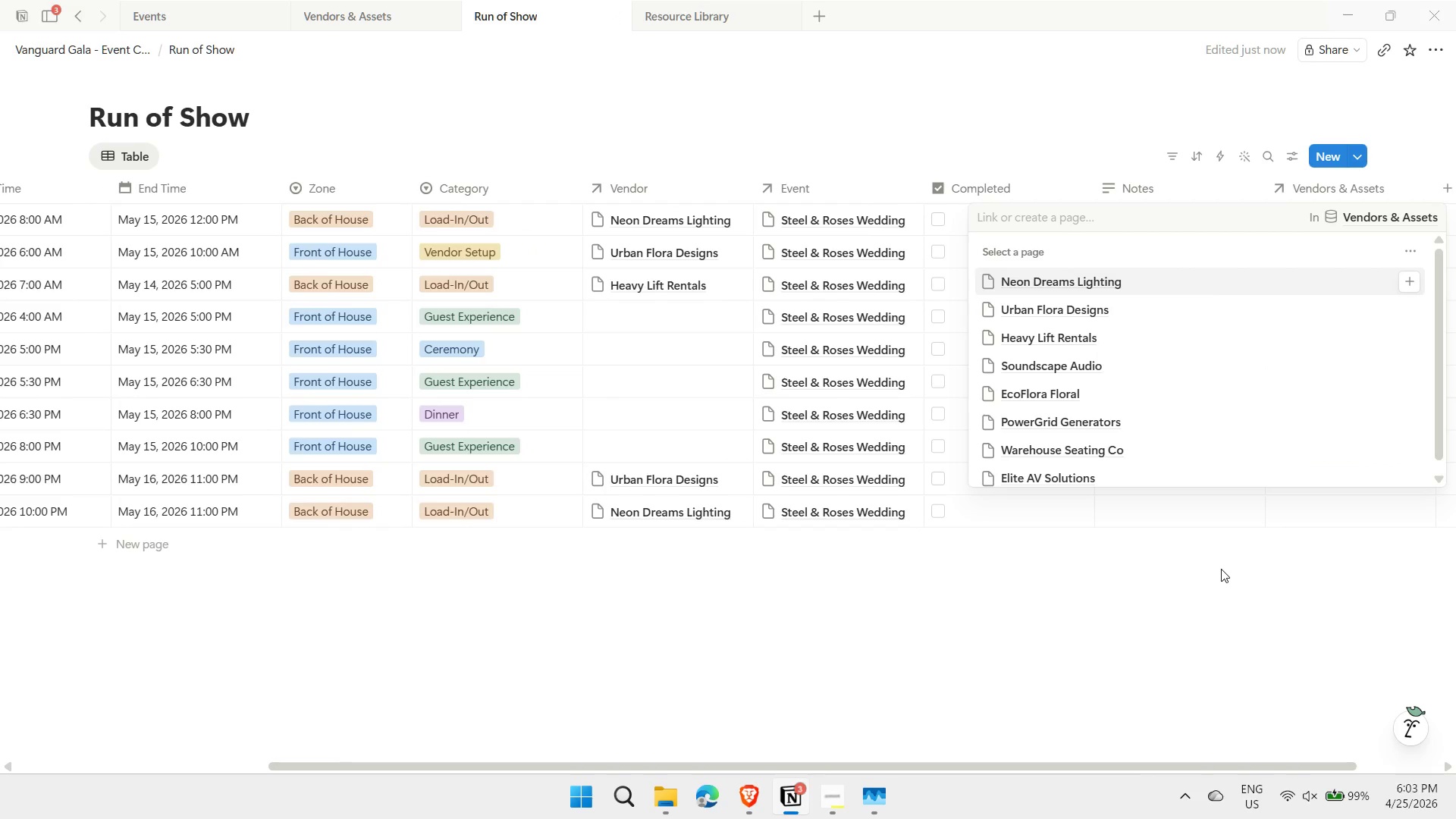 
left_click([1133, 287])
 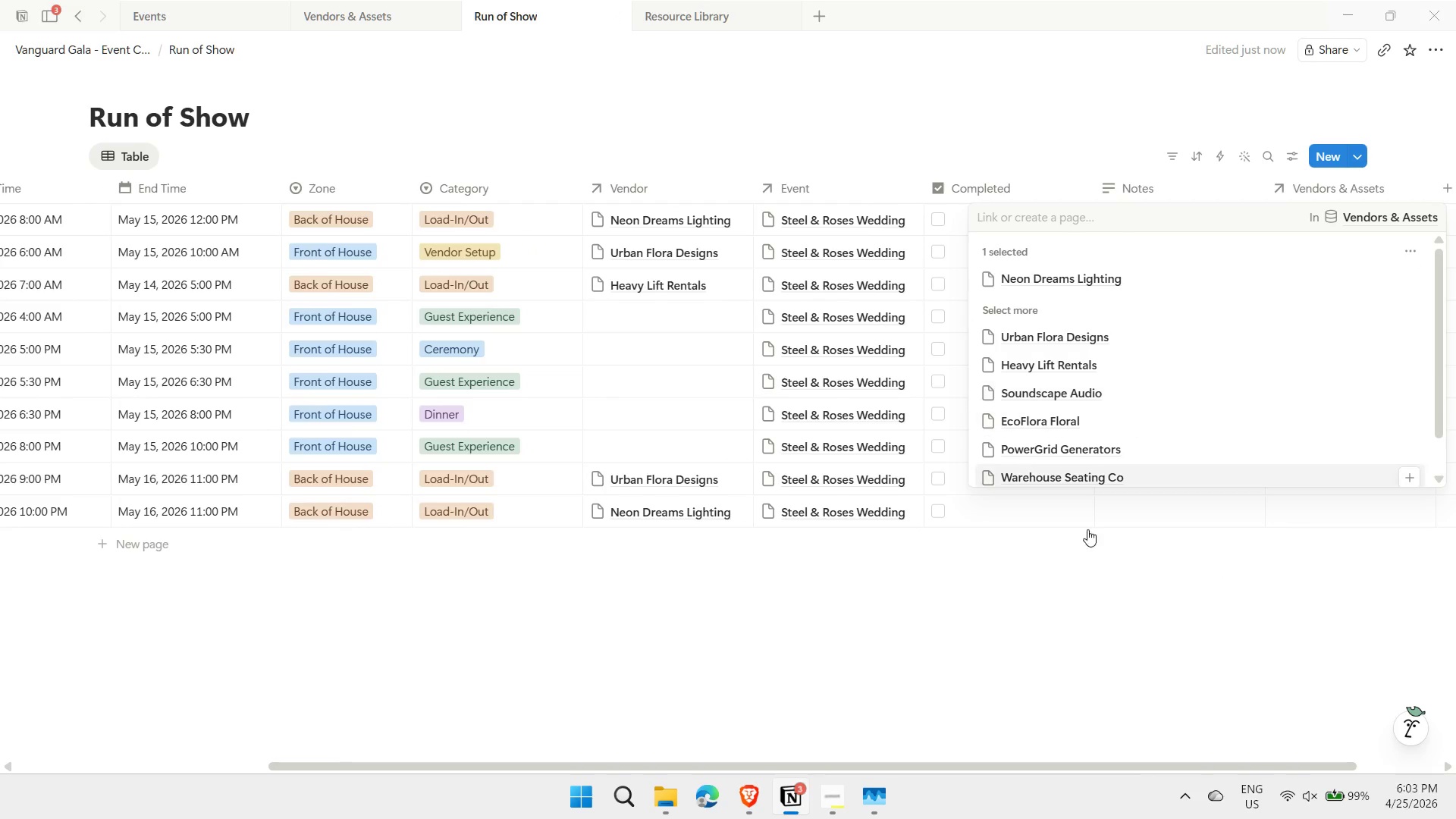 
left_click([1081, 593])
 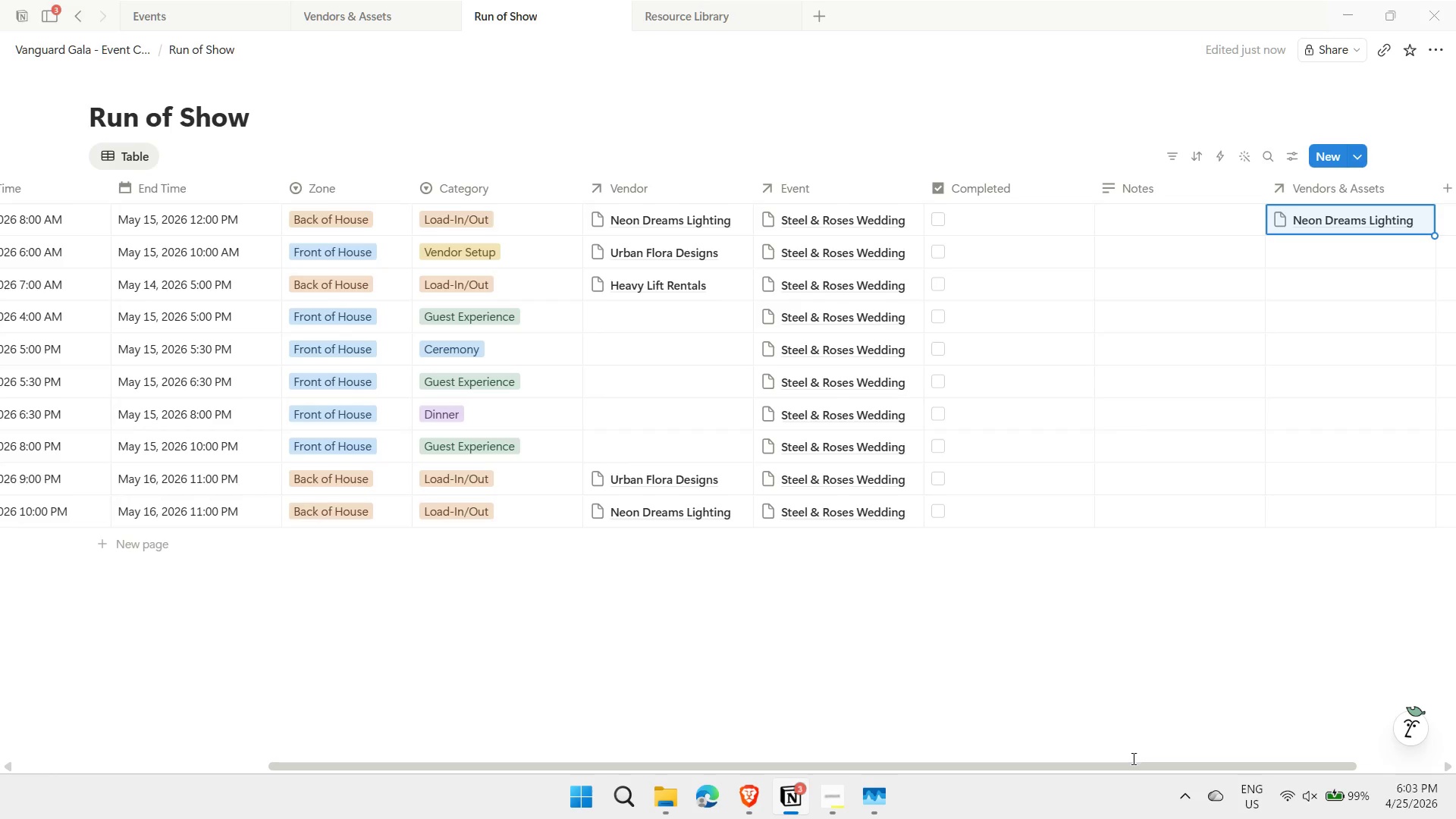 
left_click_drag(start_coordinate=[1126, 770], to_coordinate=[1206, 769])
 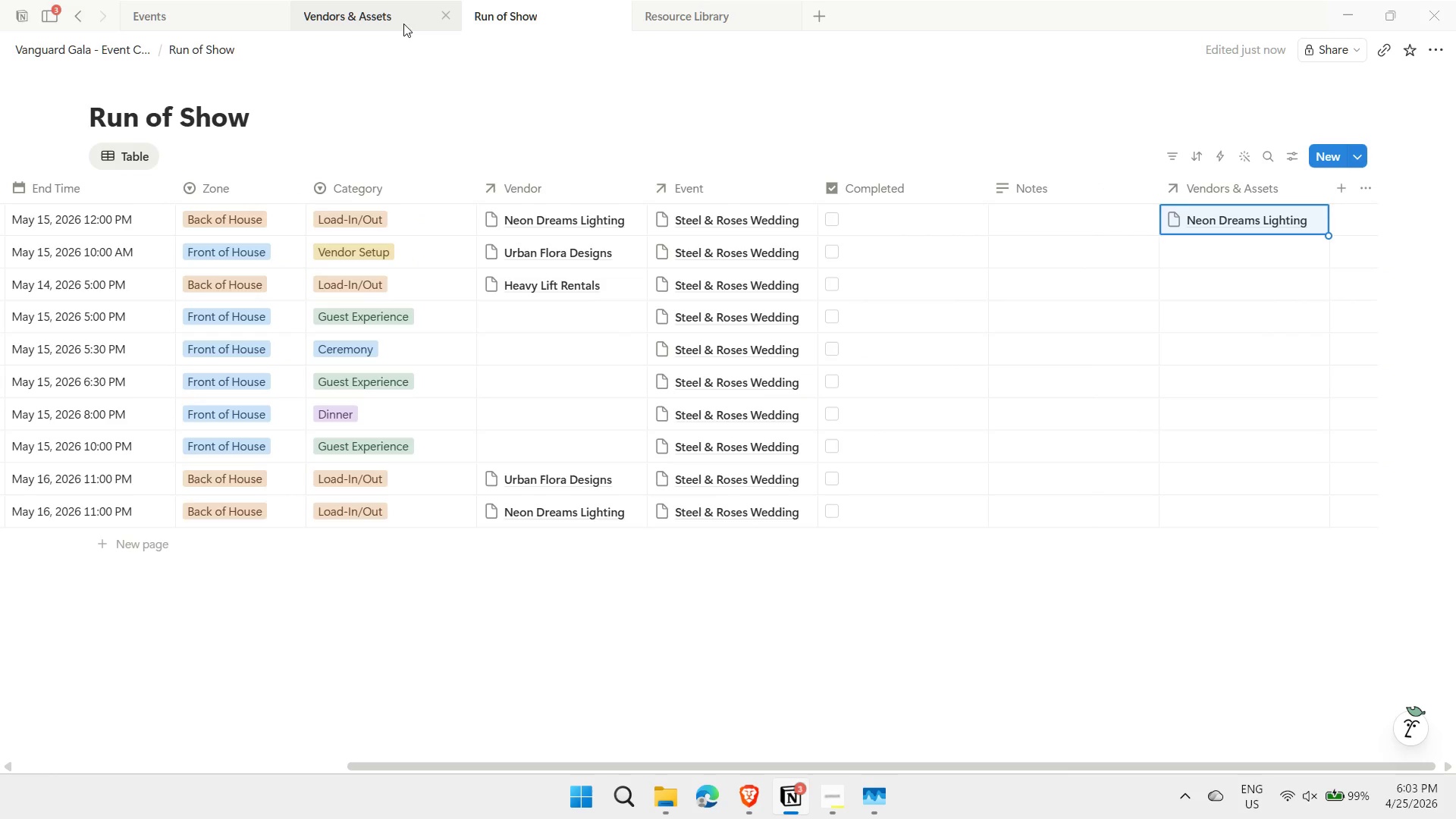 
left_click([375, 19])
 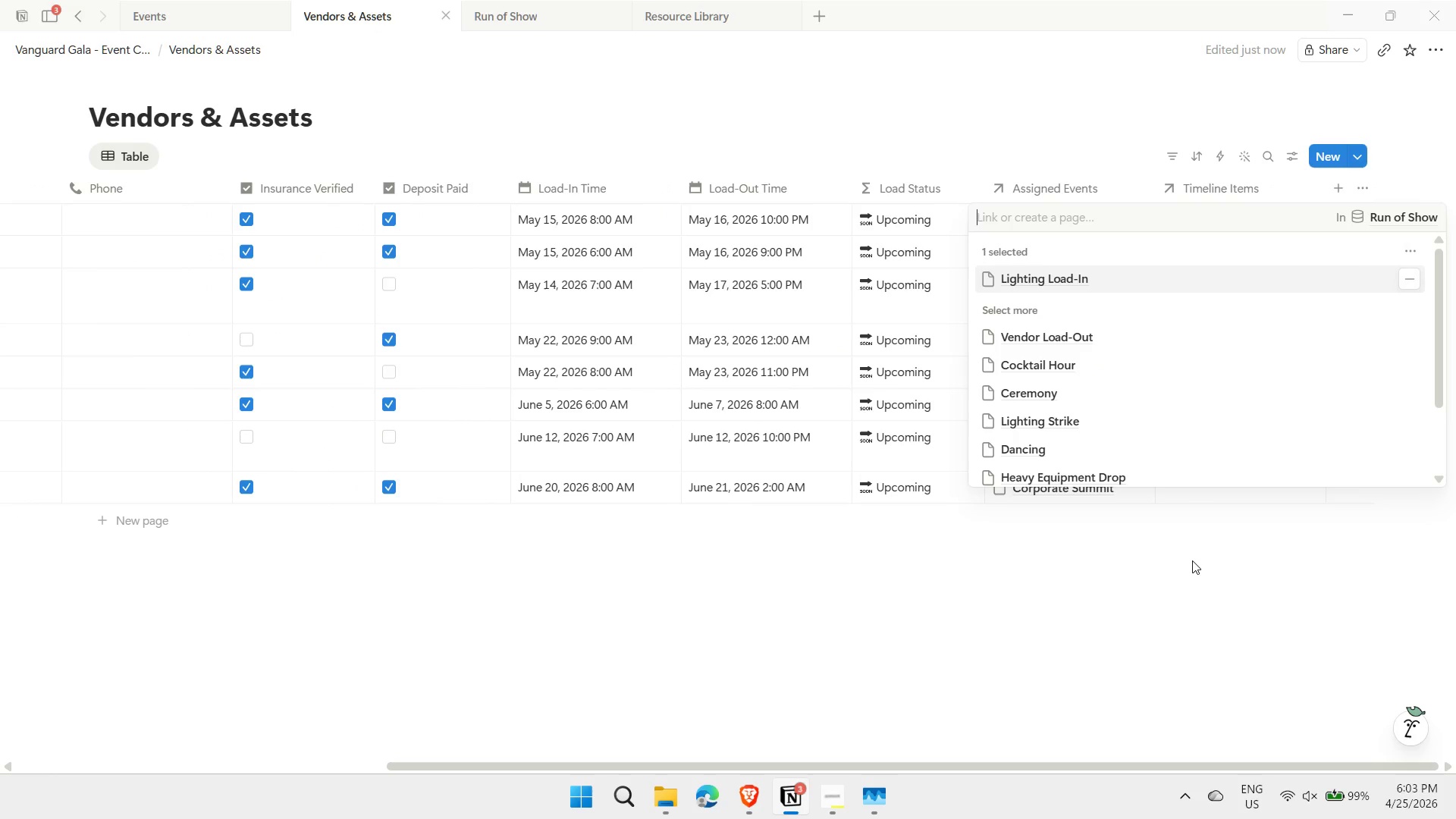 
left_click([1193, 563])
 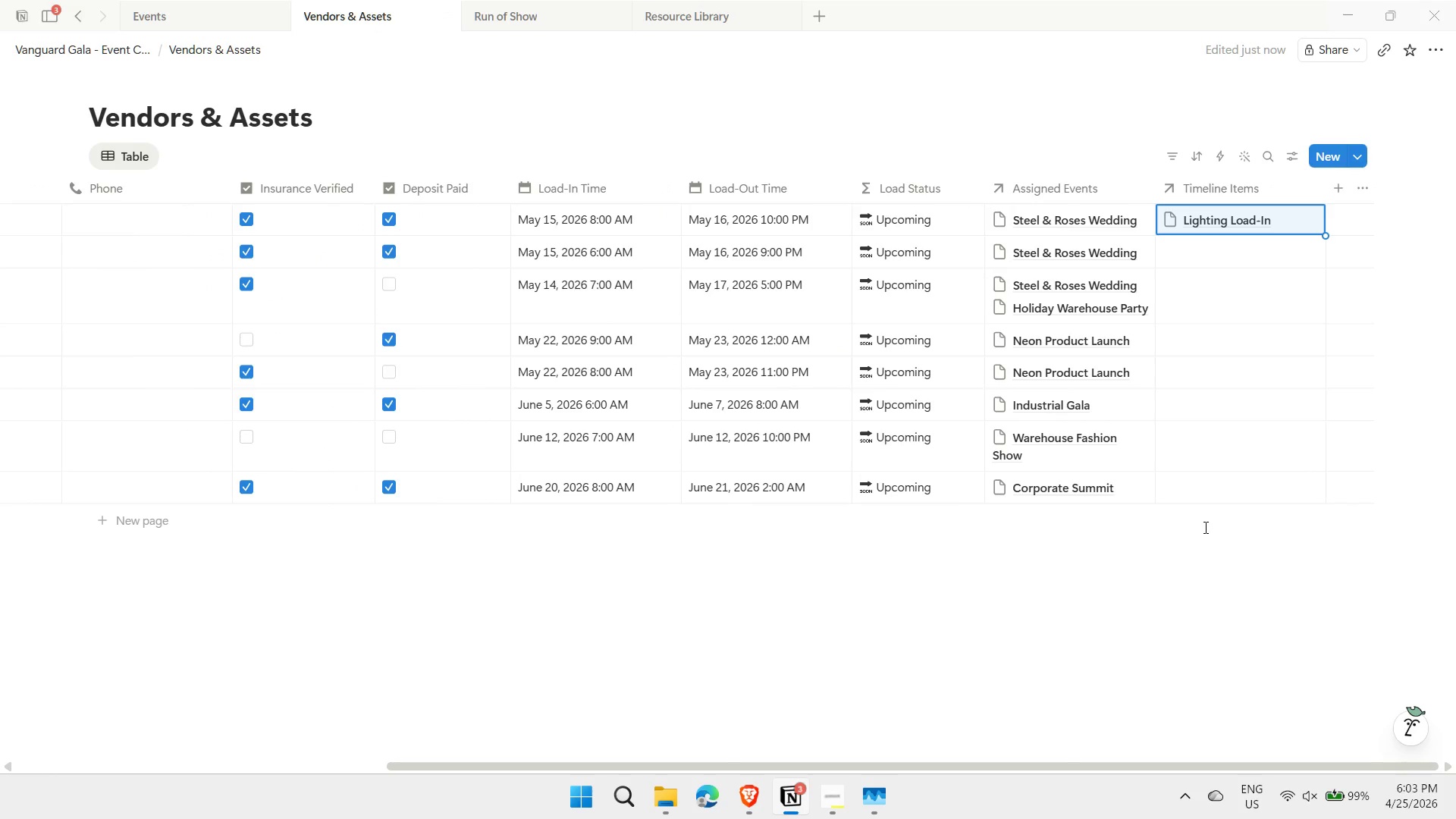 
wait(9.69)
 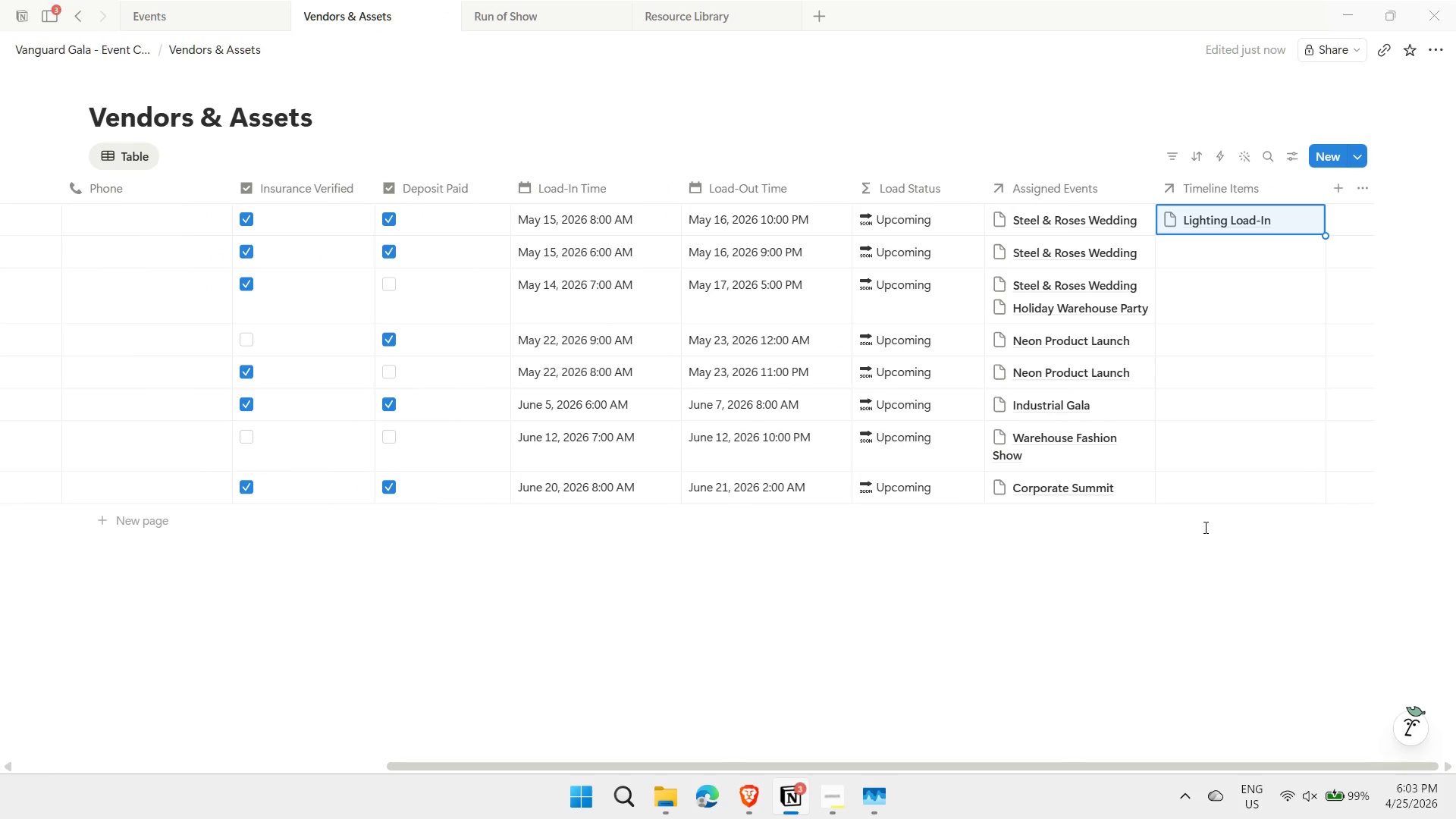 
left_click([535, 20])
 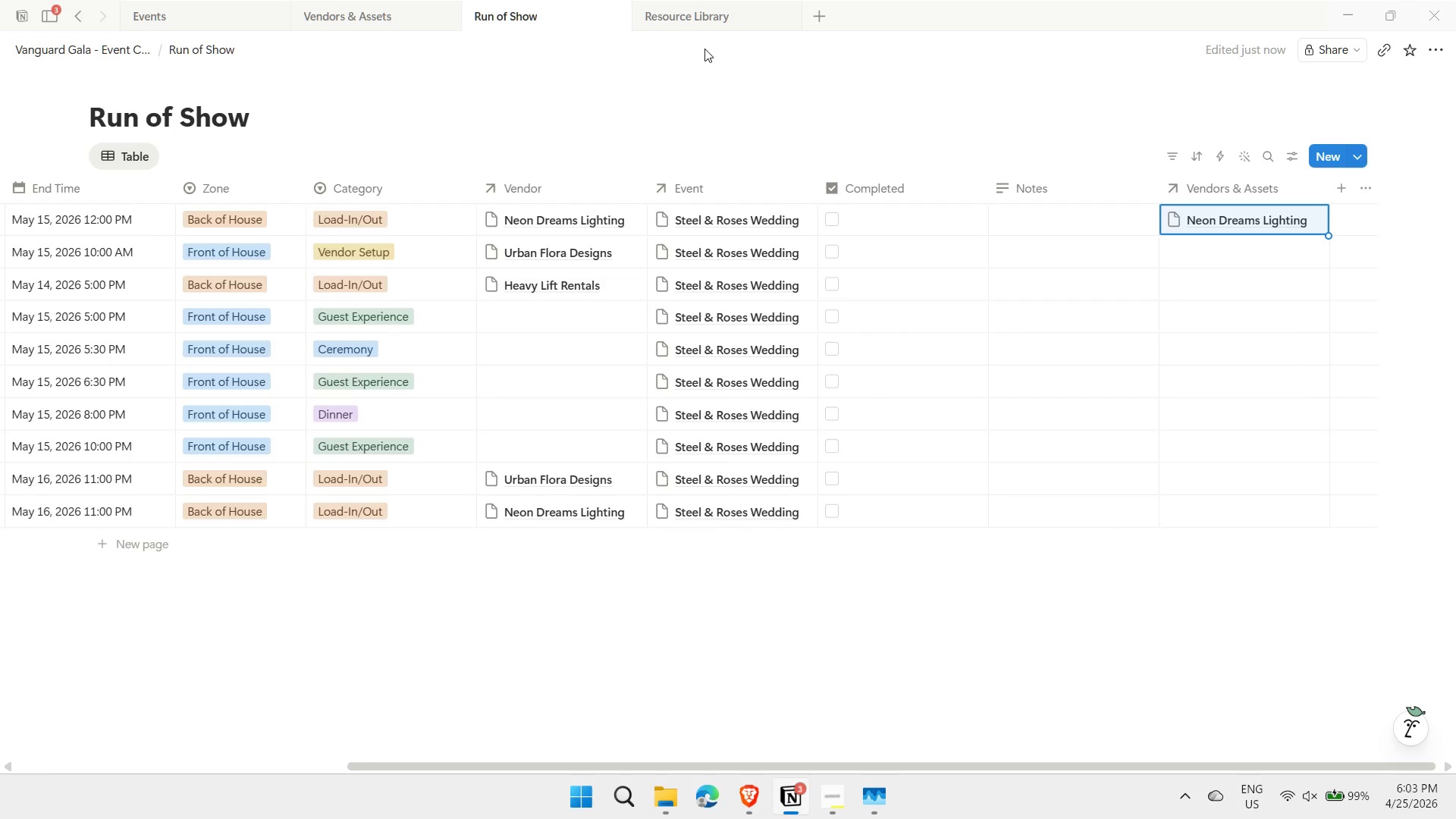 
left_click([700, 24])
 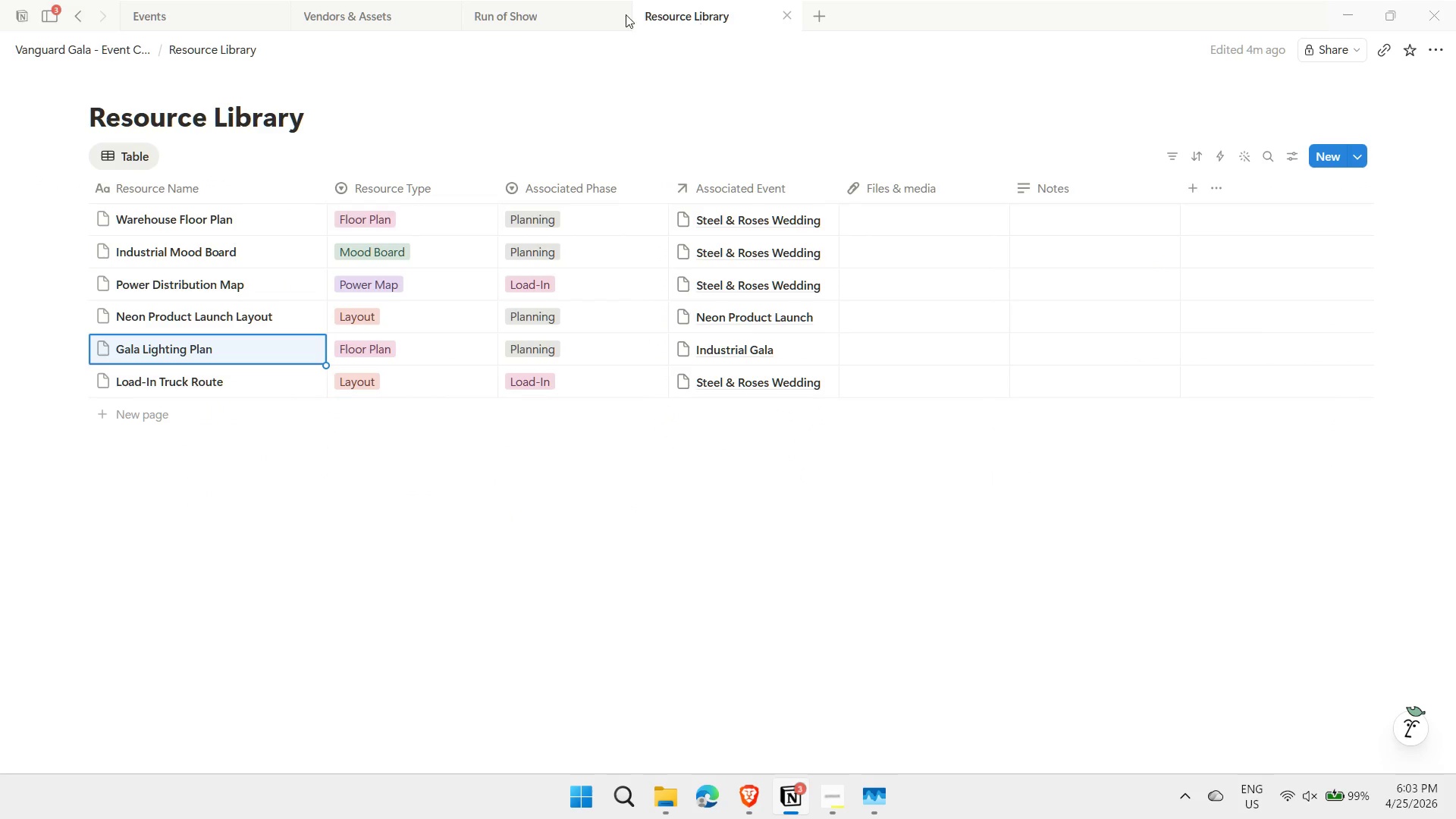 
left_click([557, 17])
 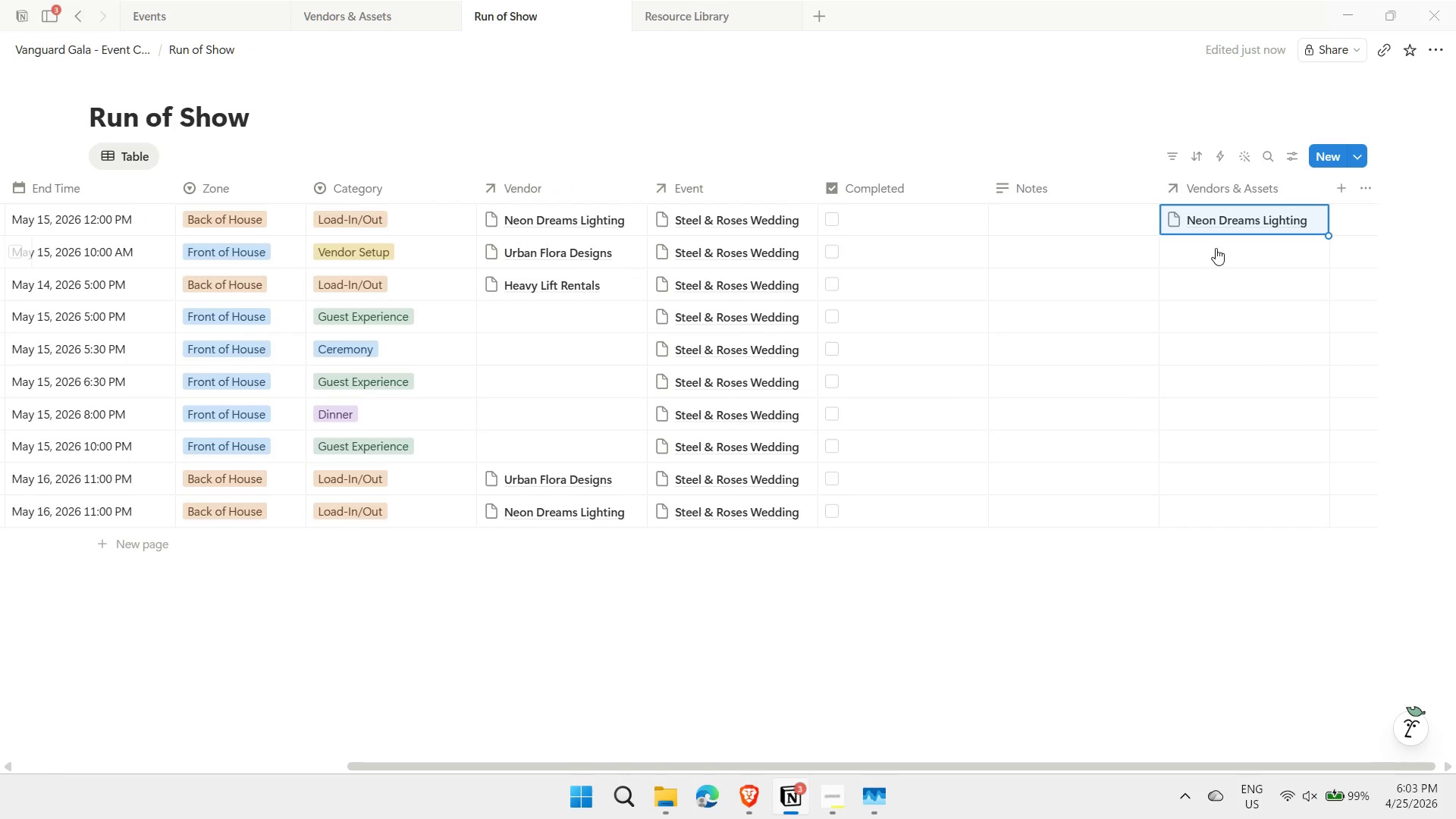 
left_click([1216, 248])
 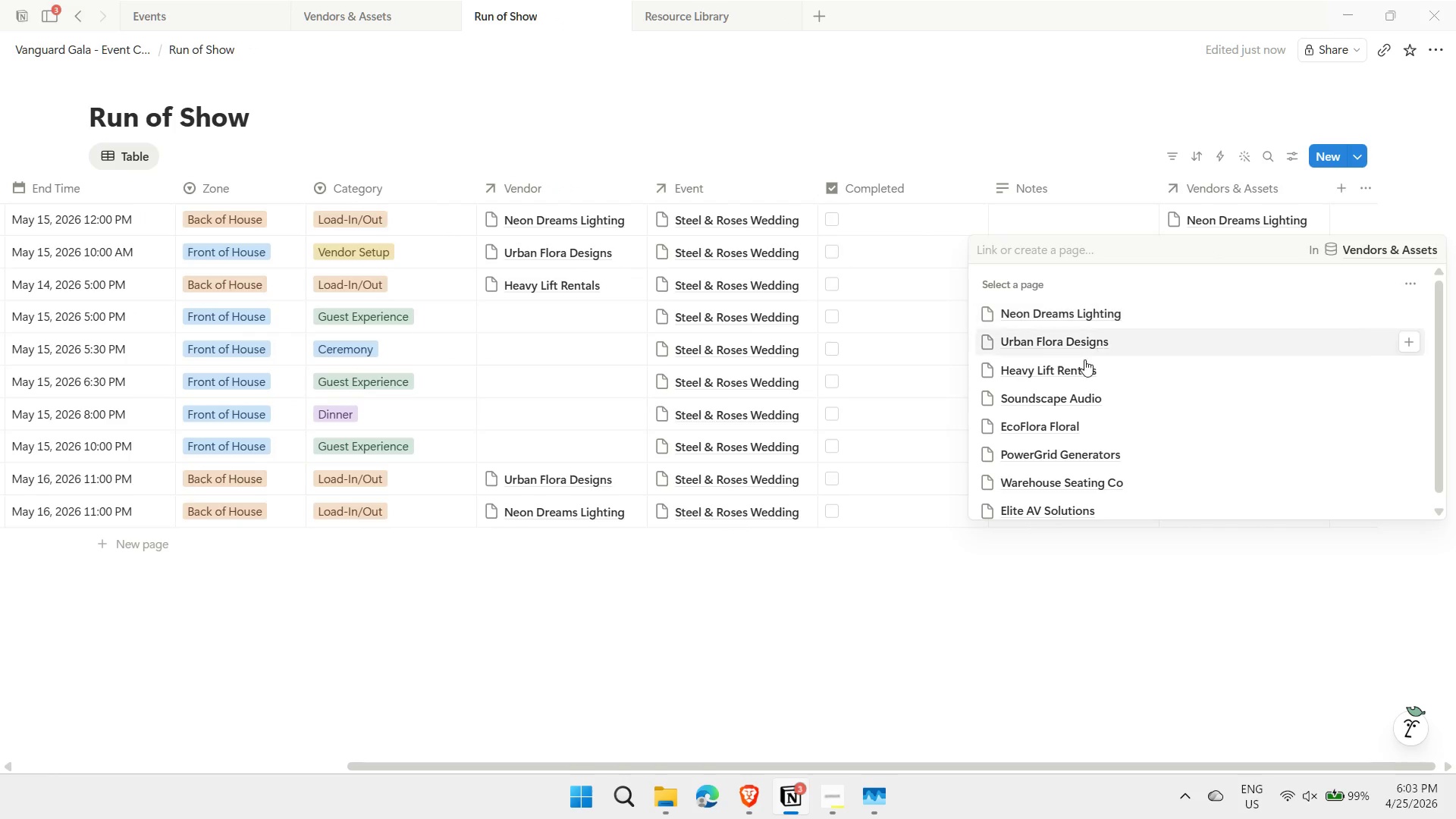 
left_click([1083, 344])
 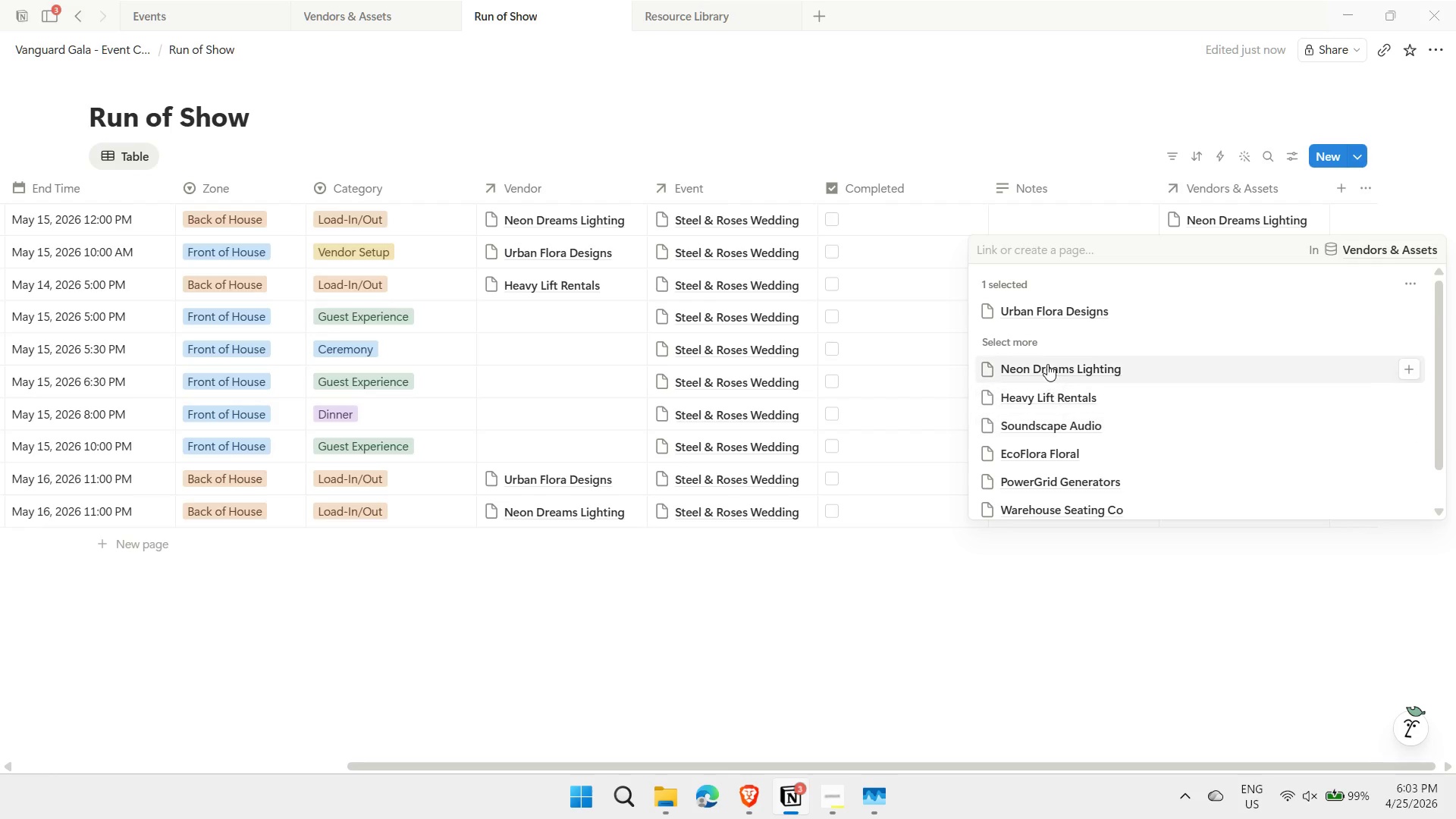 
left_click([1192, 623])
 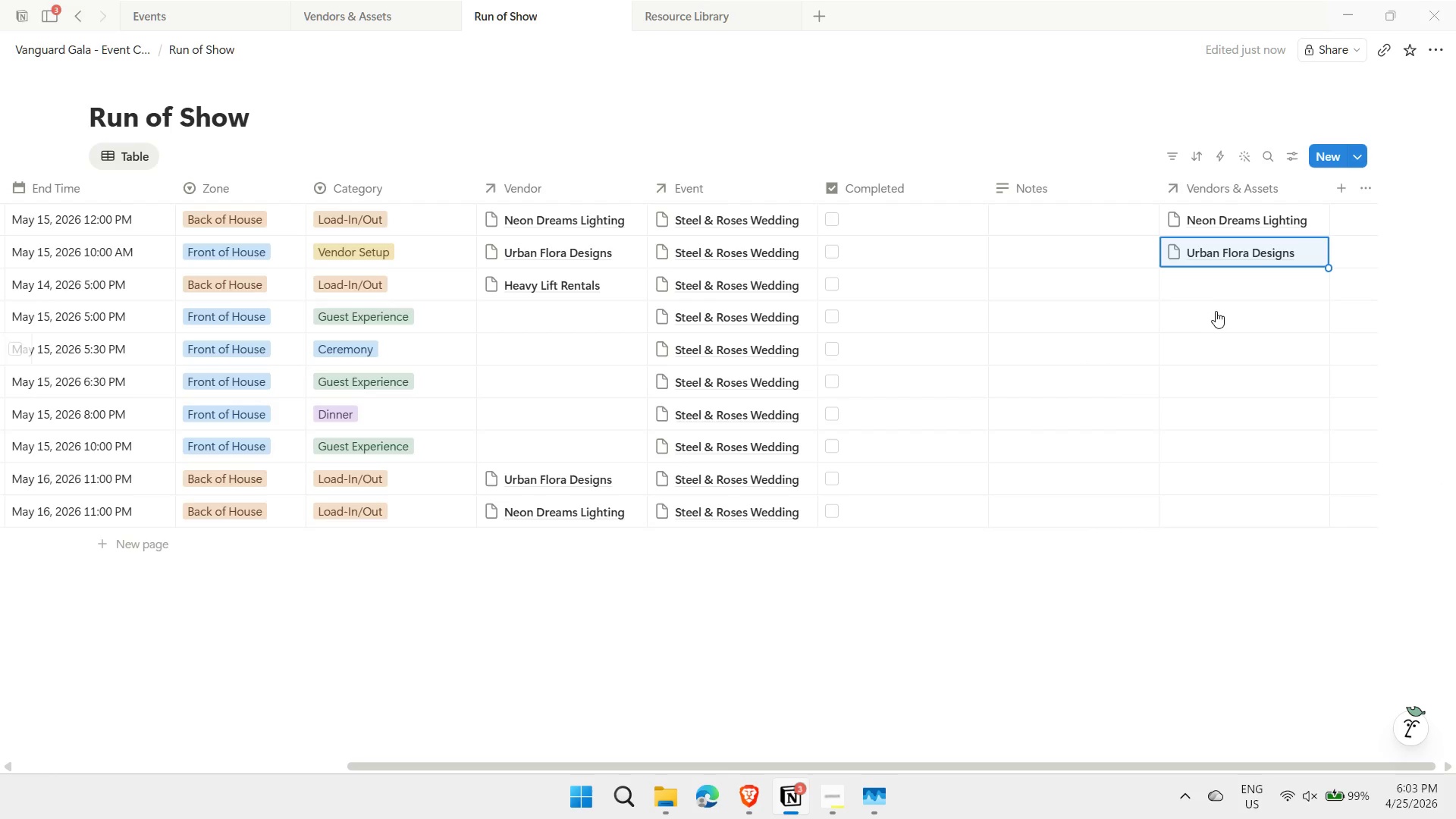 
left_click([1222, 293])
 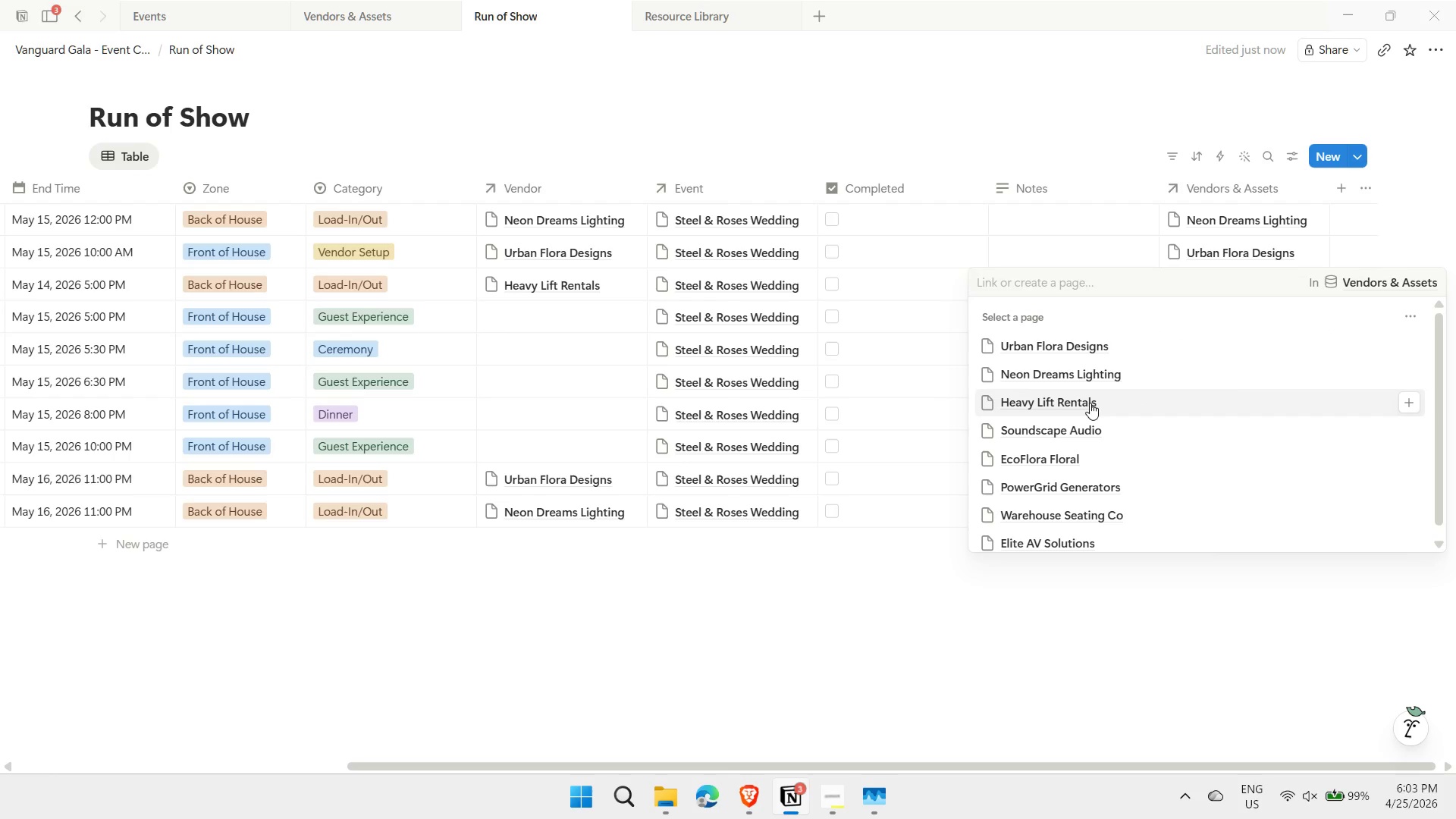 
left_click([1180, 604])
 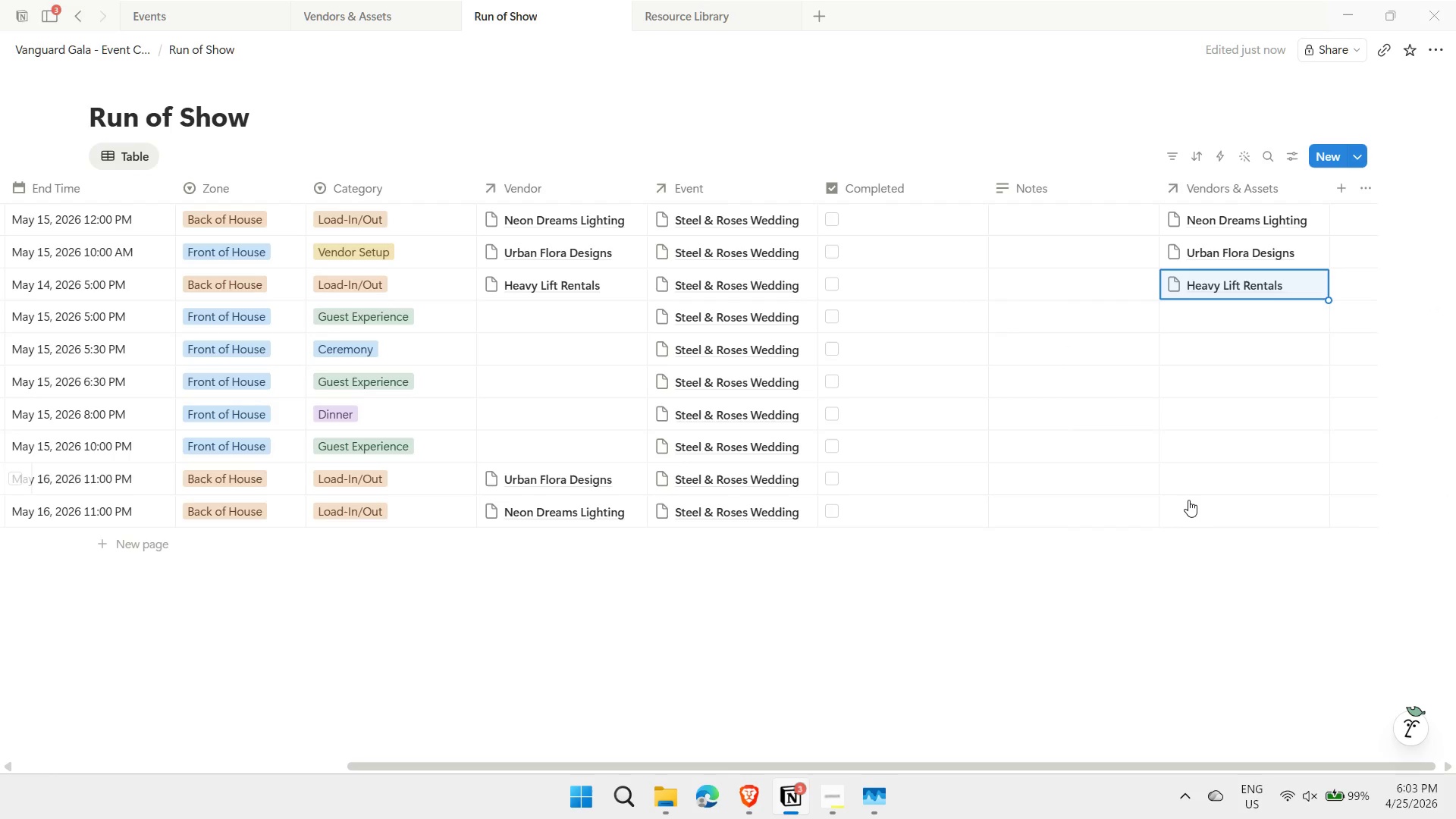 
left_click([1216, 474])
 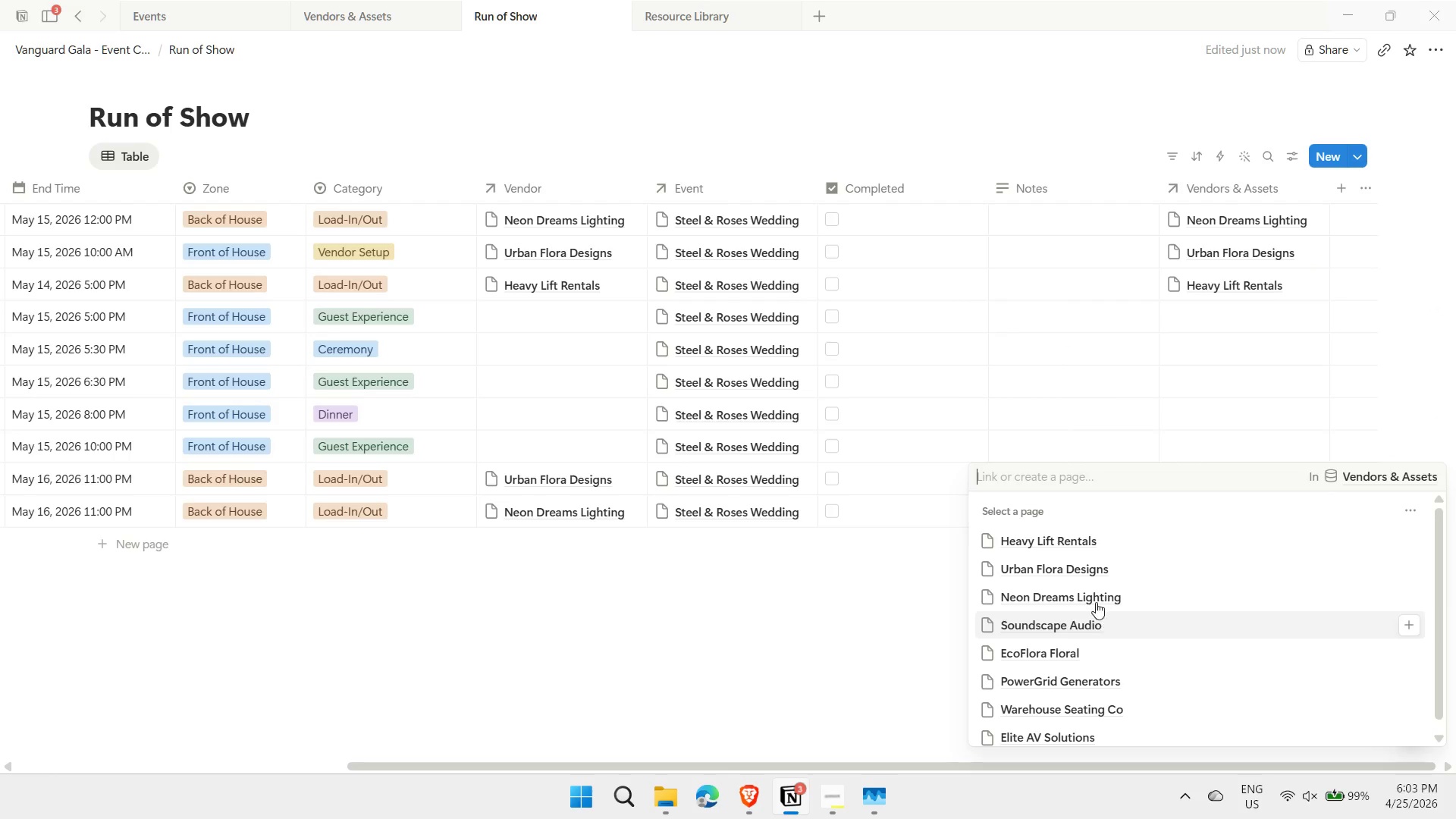 
left_click([1077, 570])
 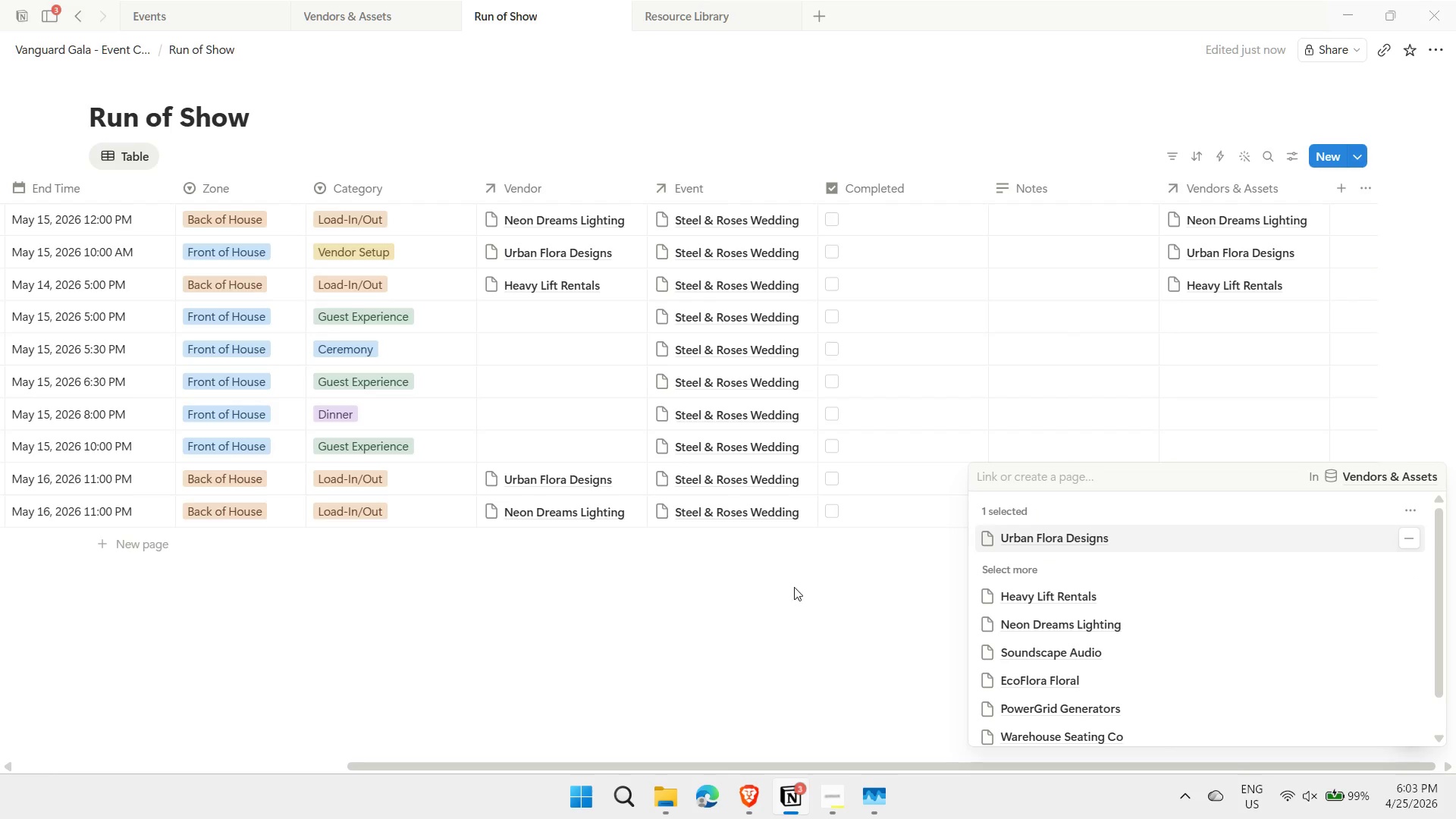 
left_click([794, 588])
 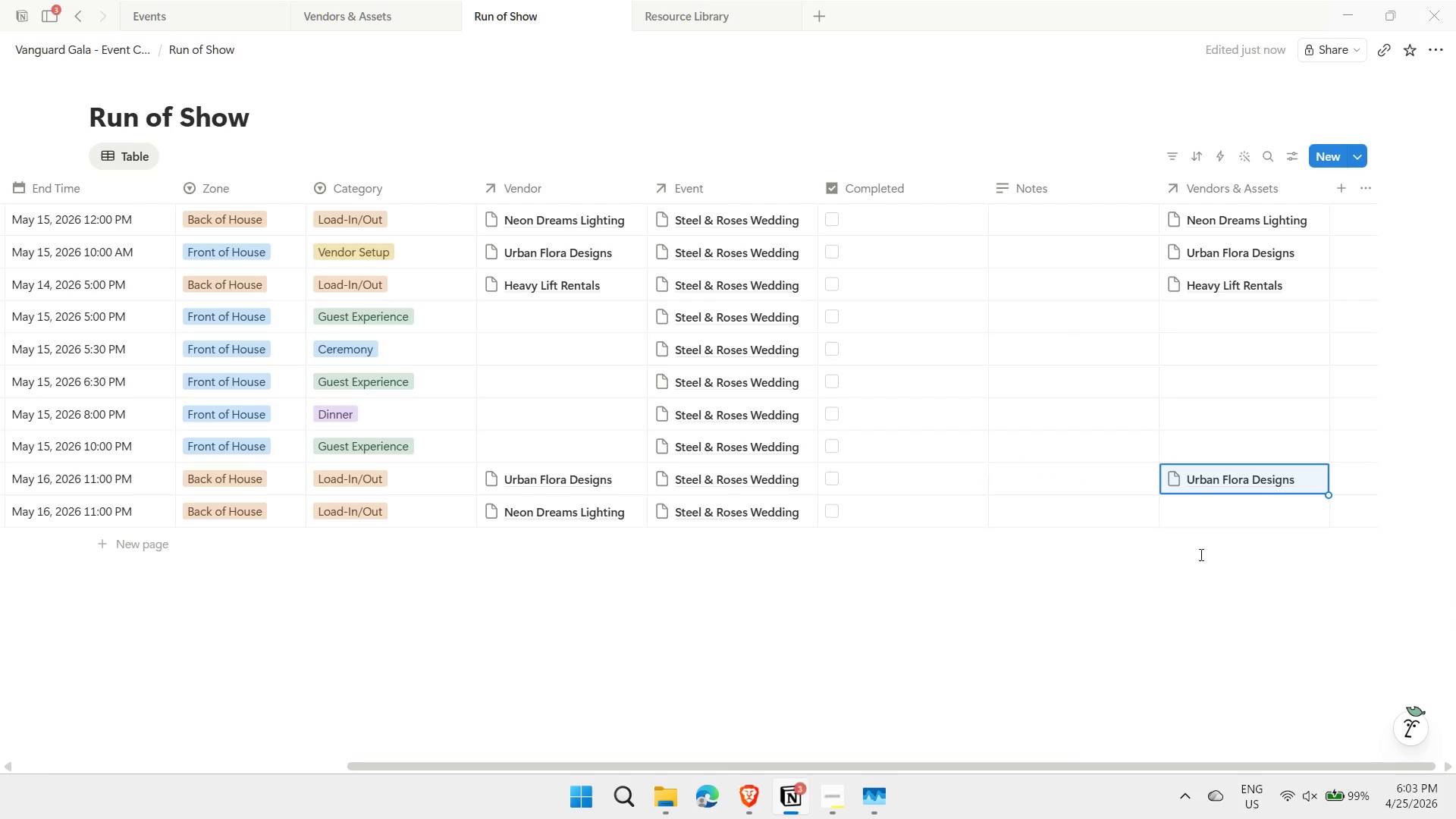 
left_click([1223, 513])
 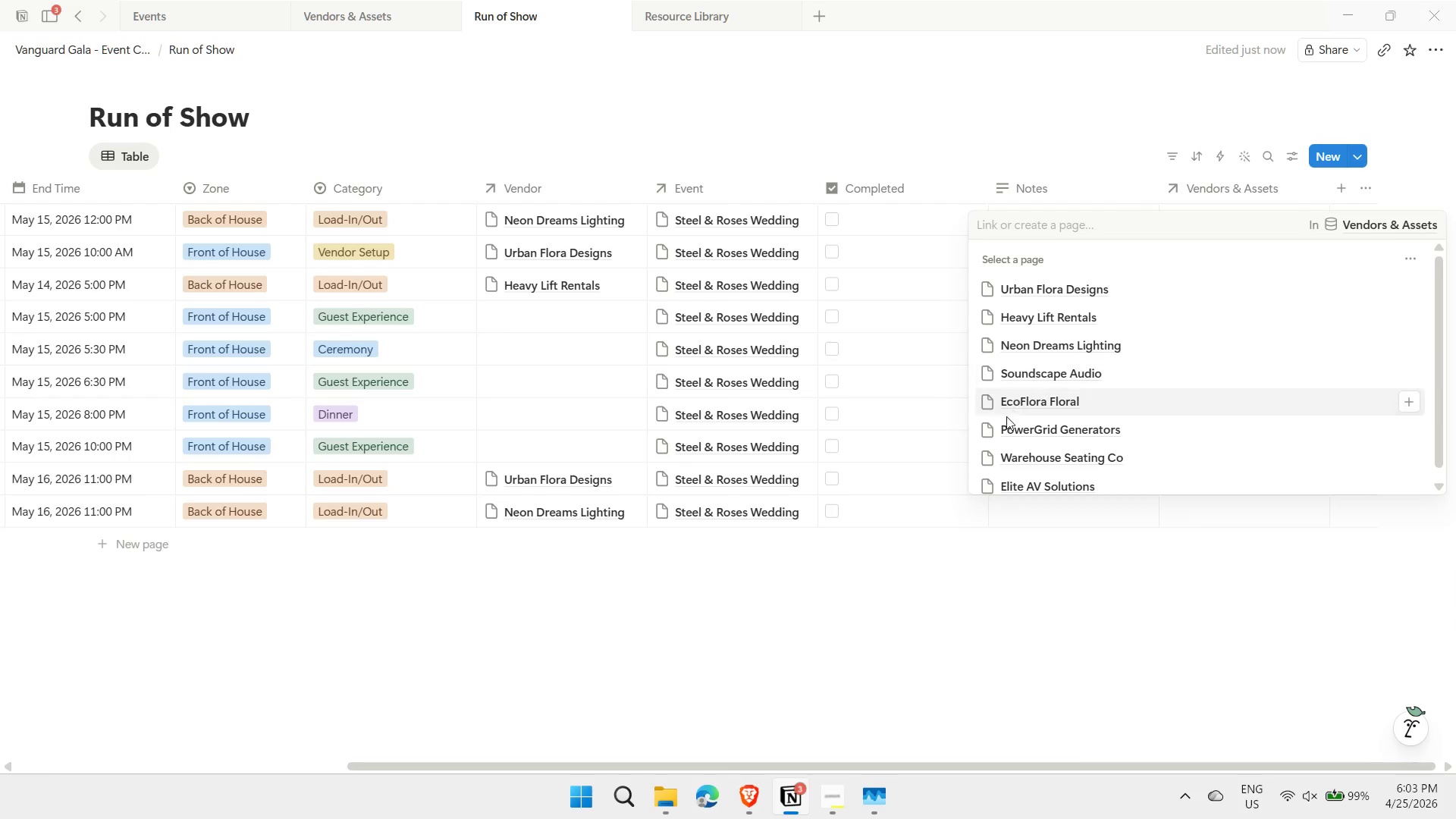 
left_click([1060, 347])
 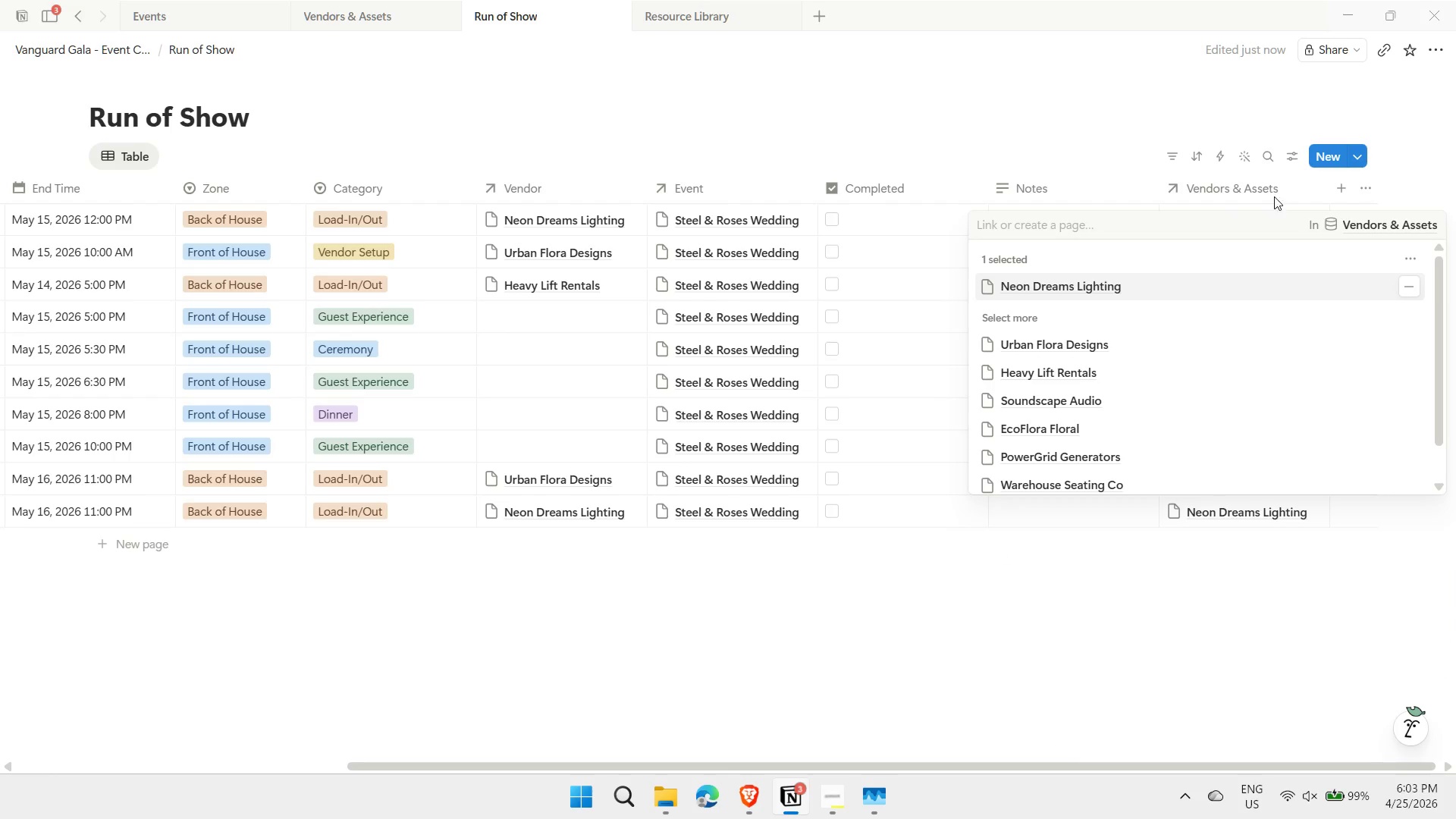 
left_click([1286, 190])
 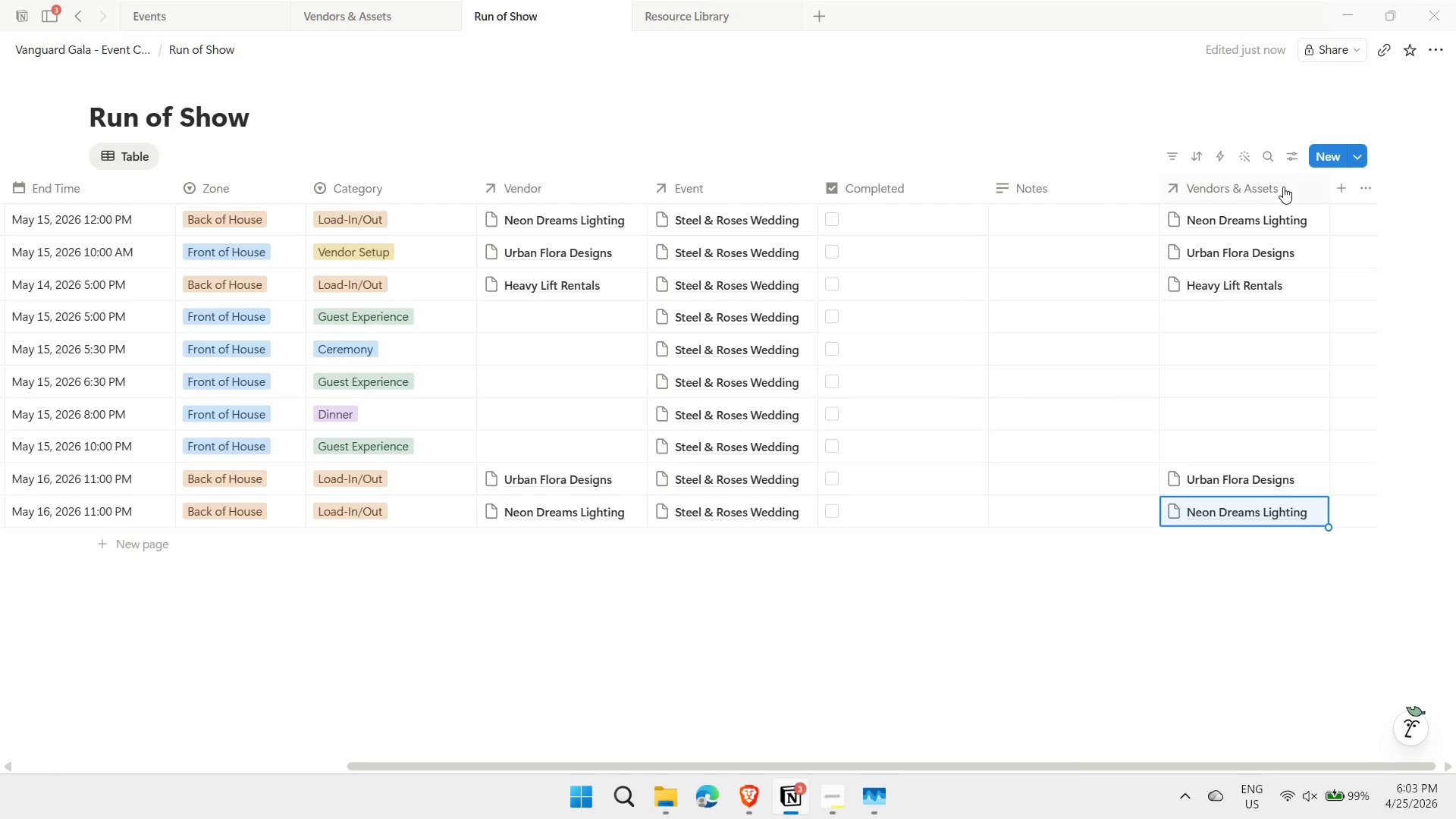 
left_click([1291, 187])
 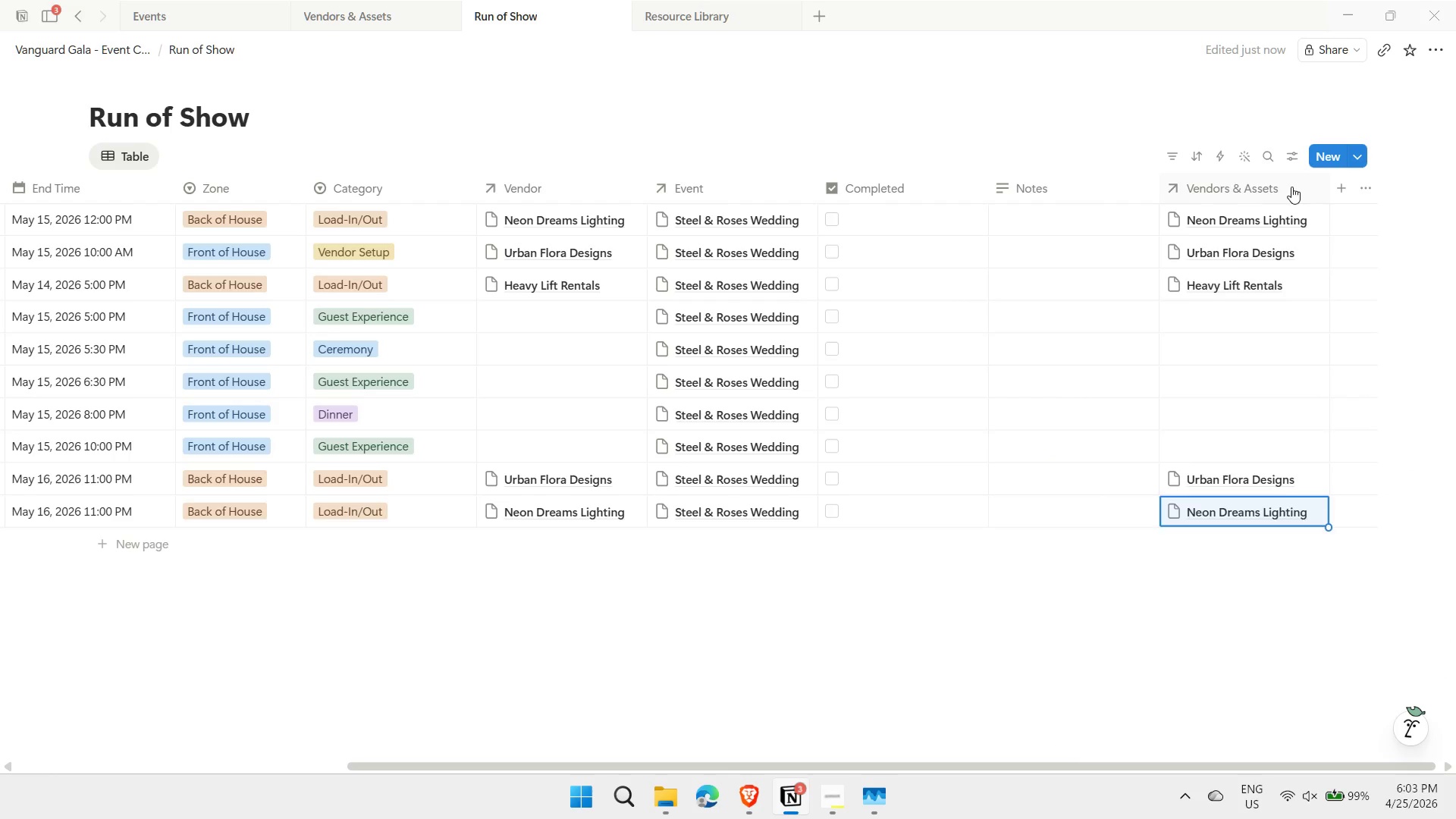 
mouse_move([1272, 253])
 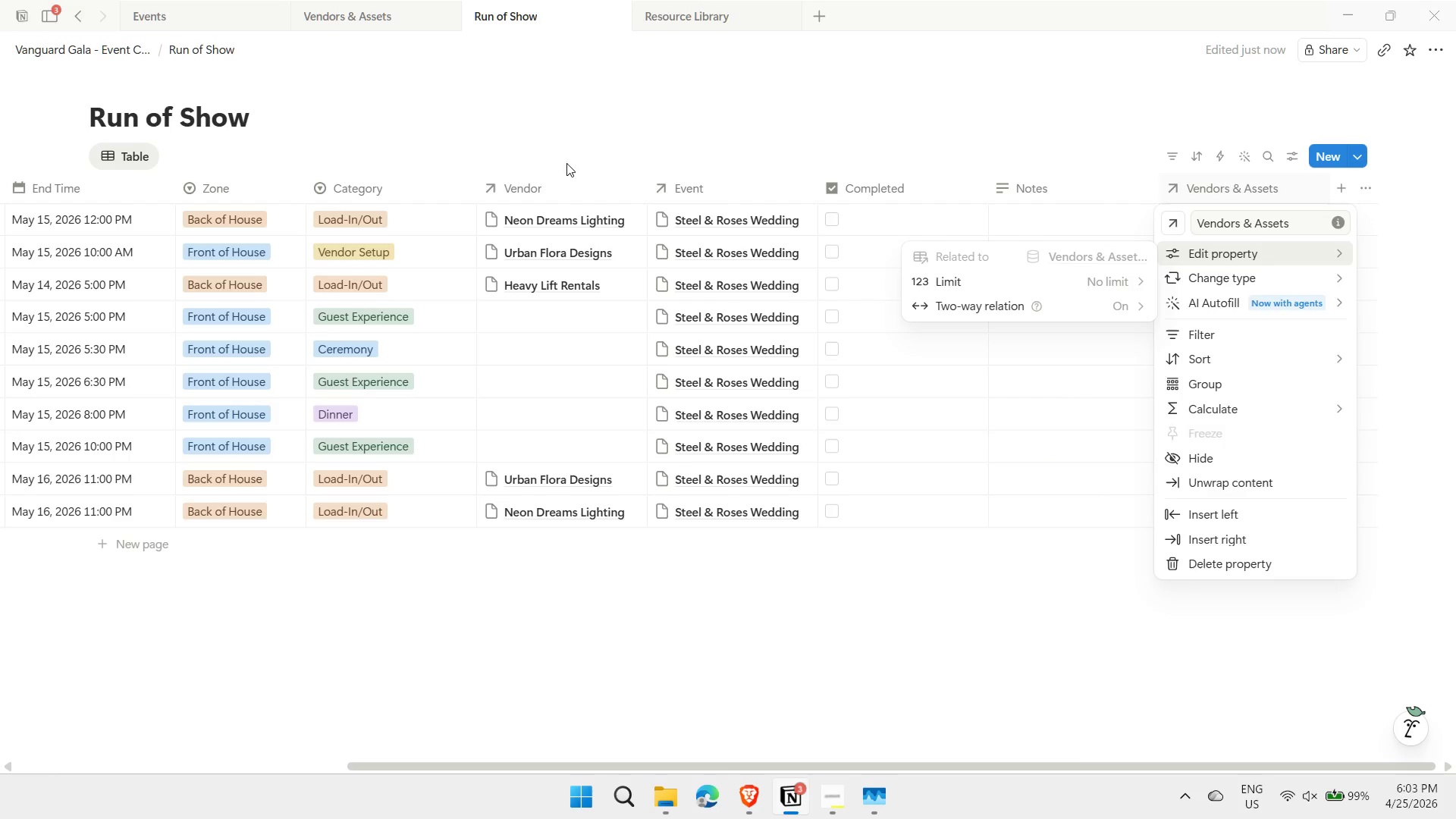 
double_click([569, 192])
 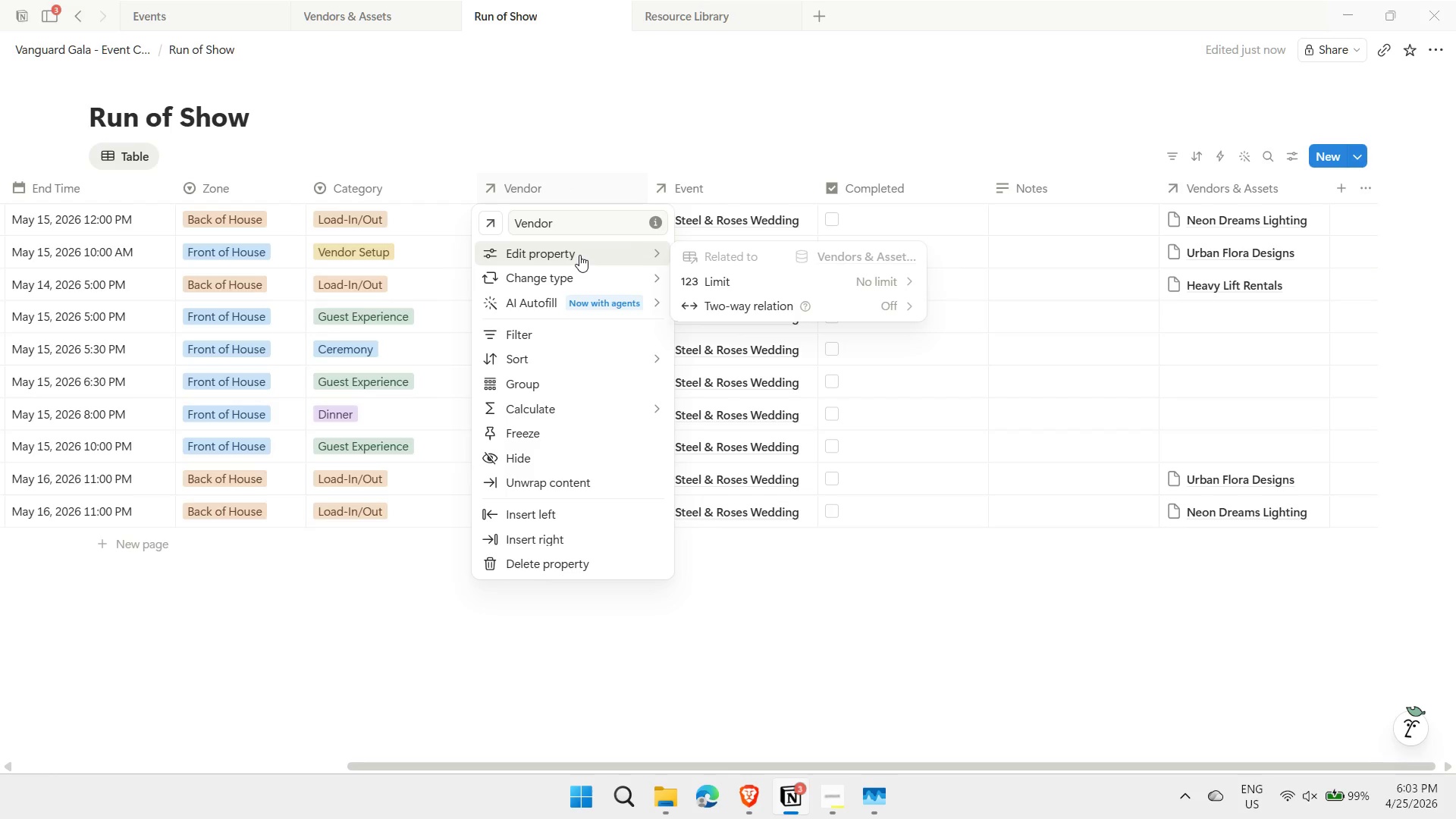 
left_click([862, 638])
 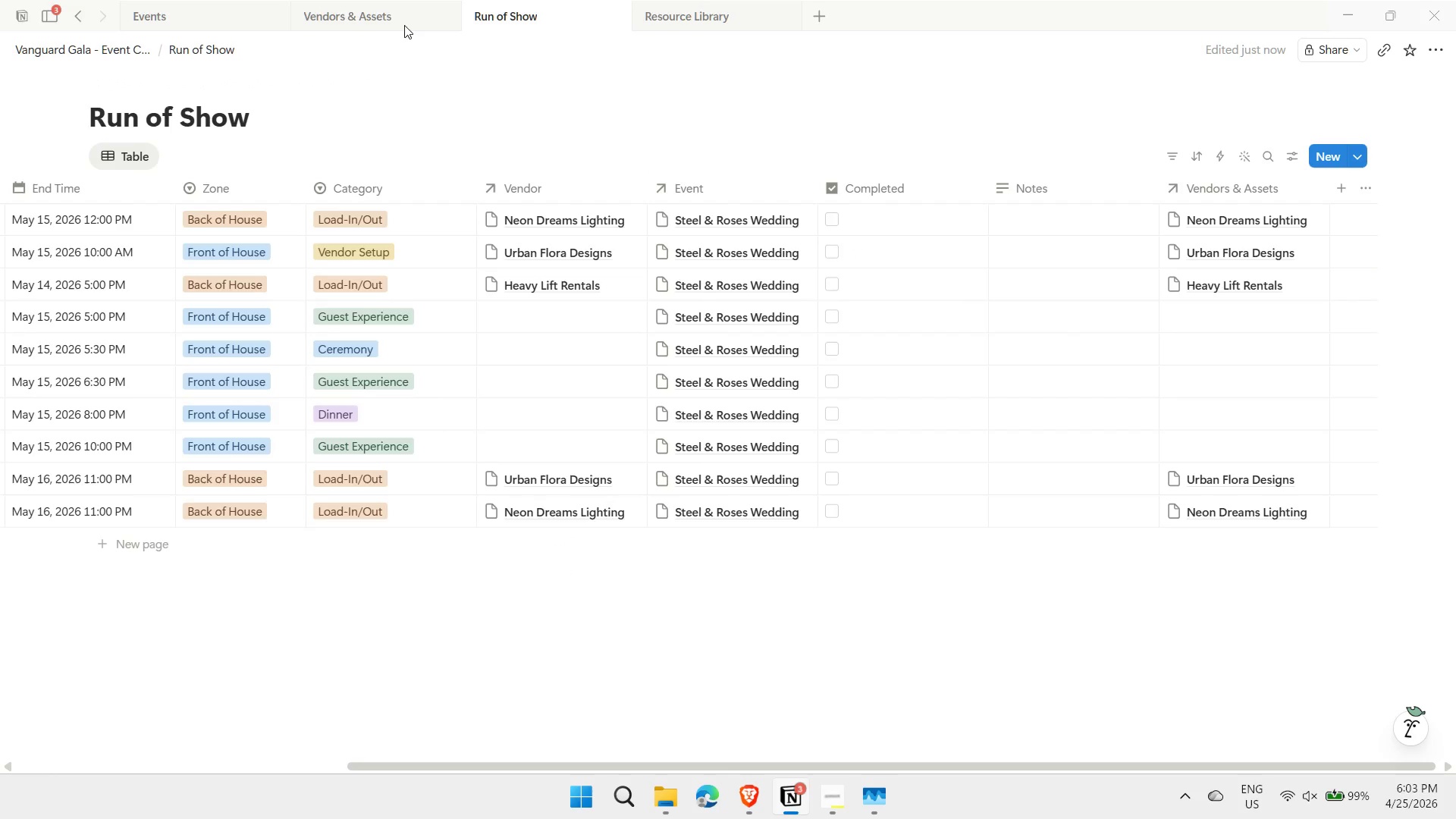 
left_click([388, 14])
 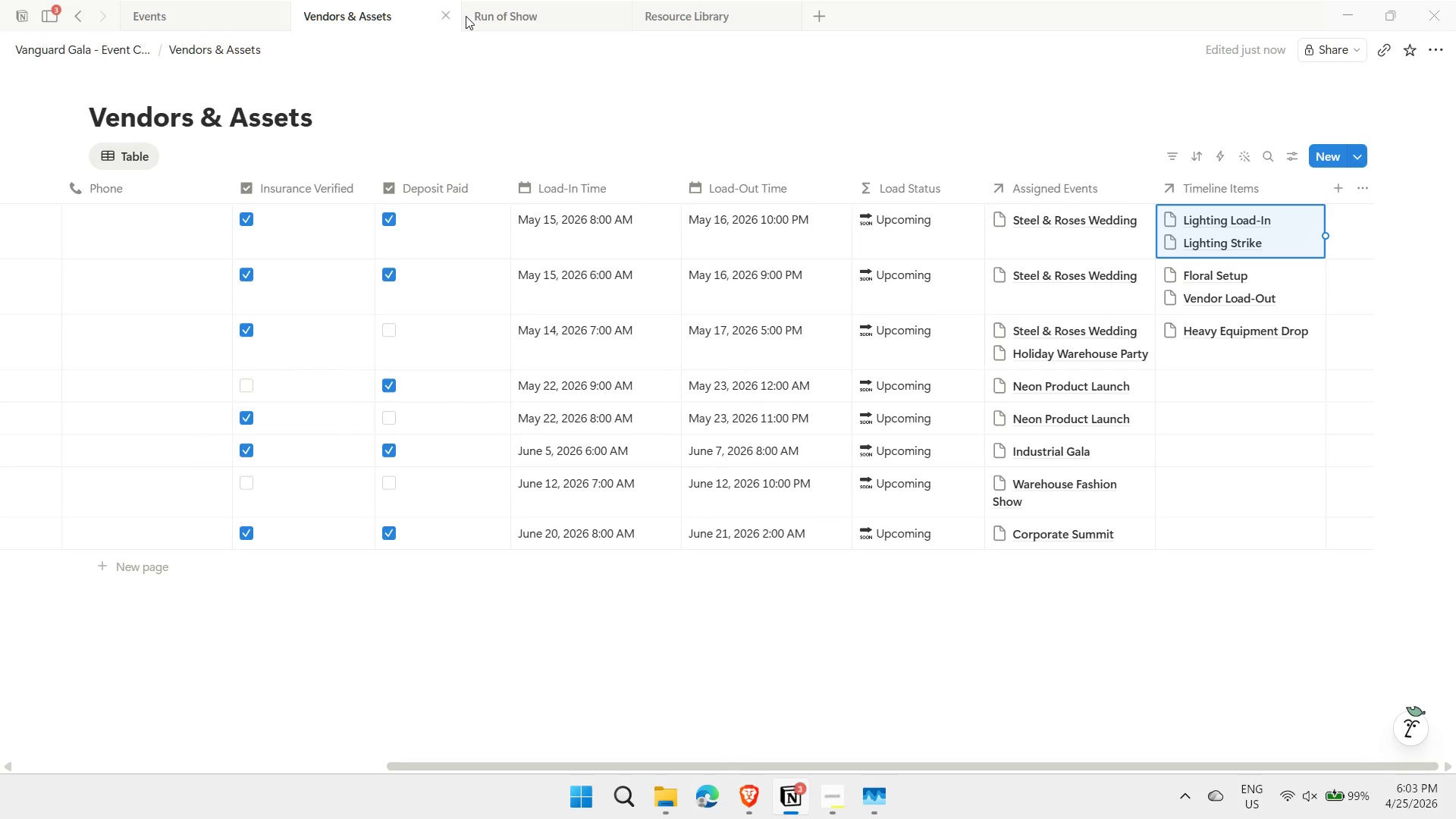 
left_click([519, 13])
 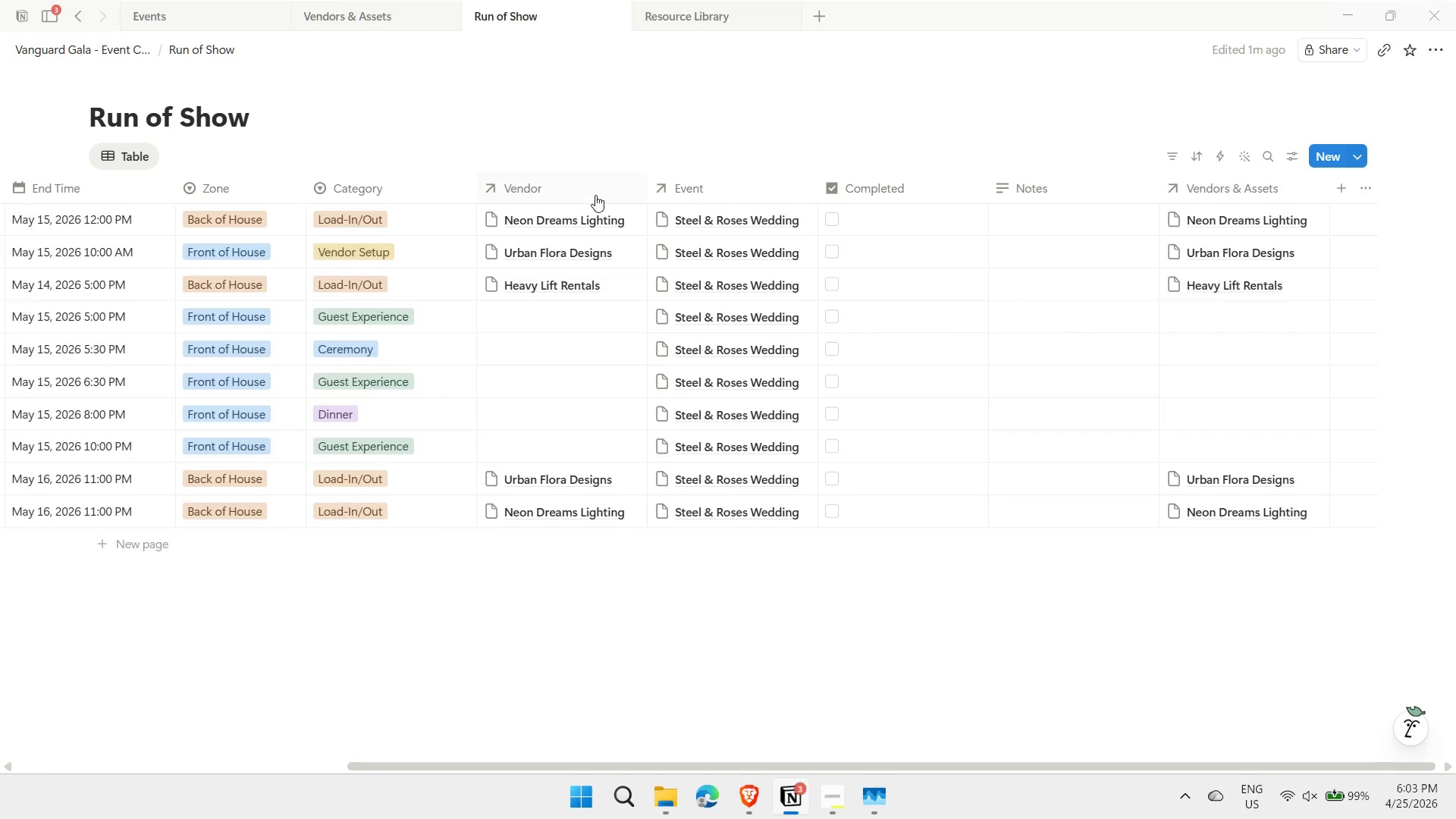 
left_click([572, 195])
 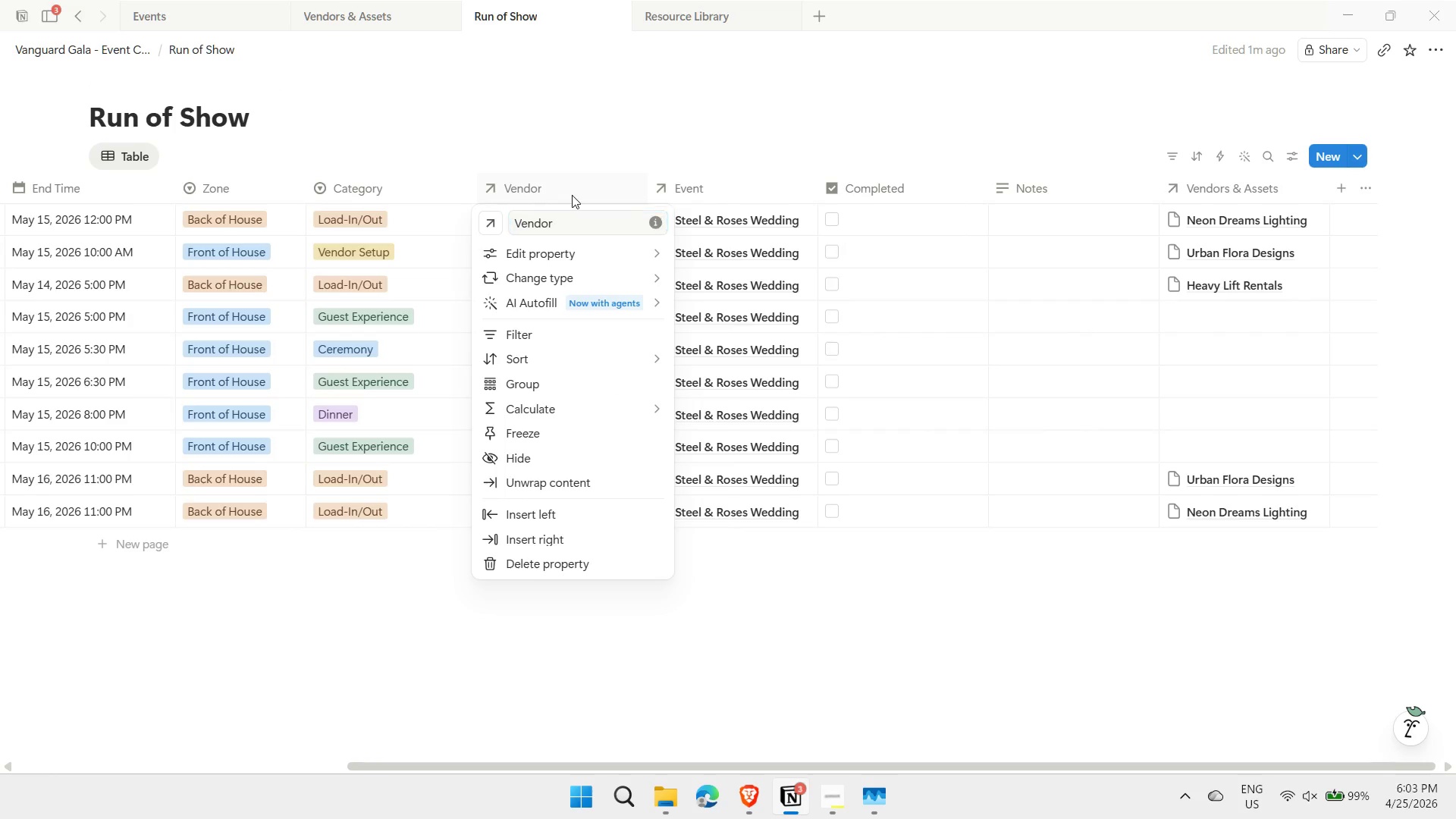 
right_click([572, 195])
 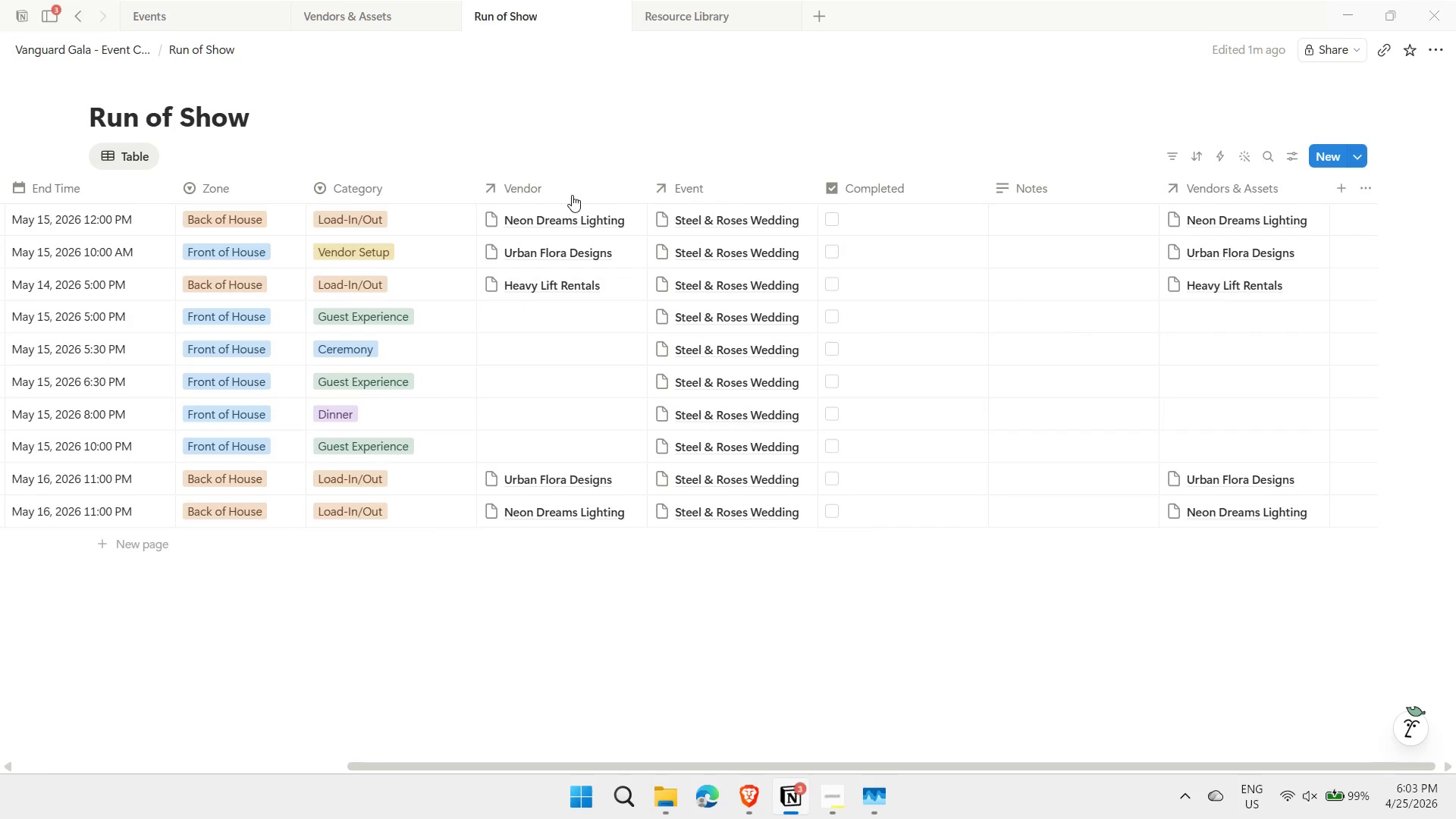 
right_click([572, 195])
 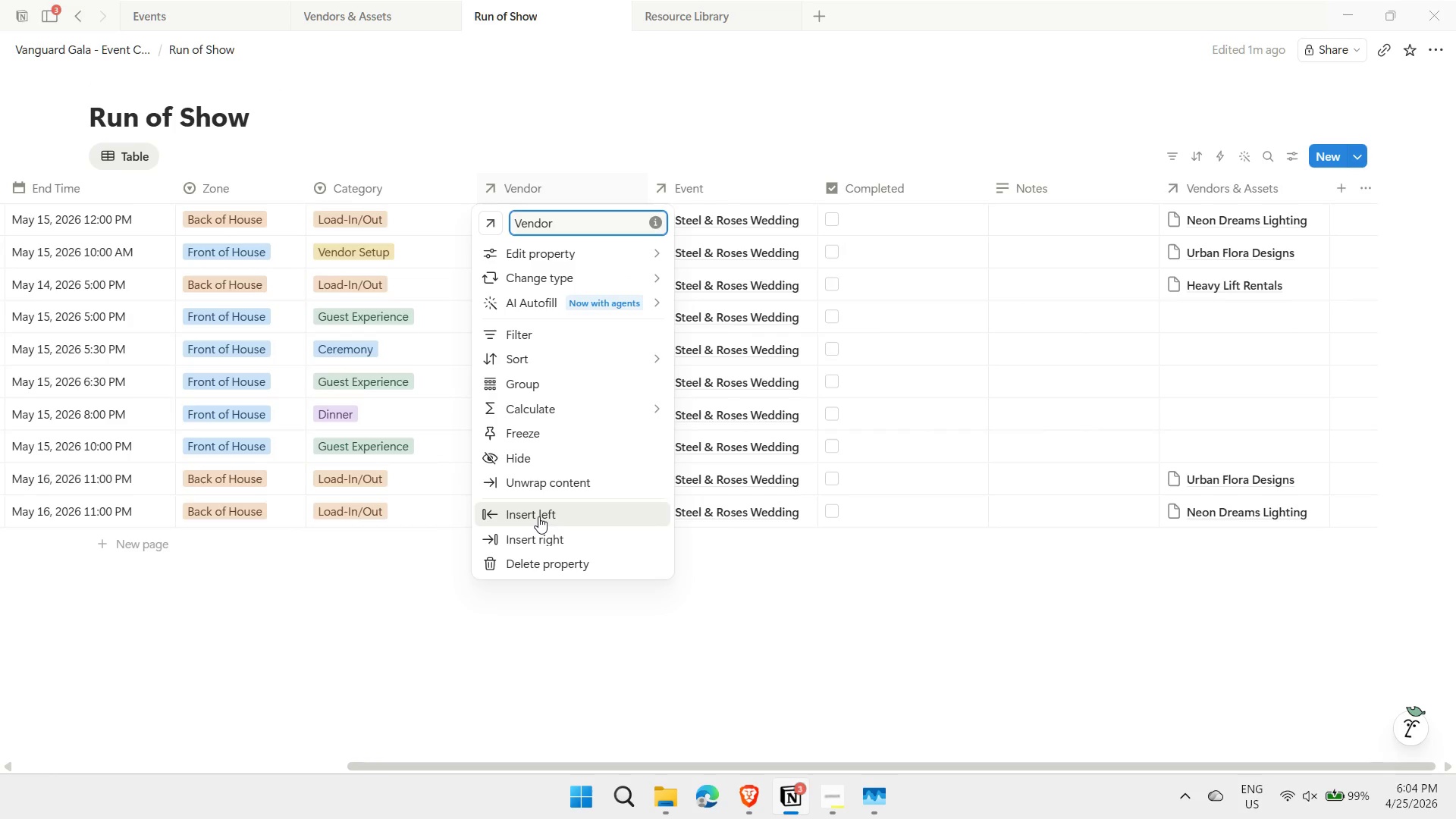 
left_click([539, 108])
 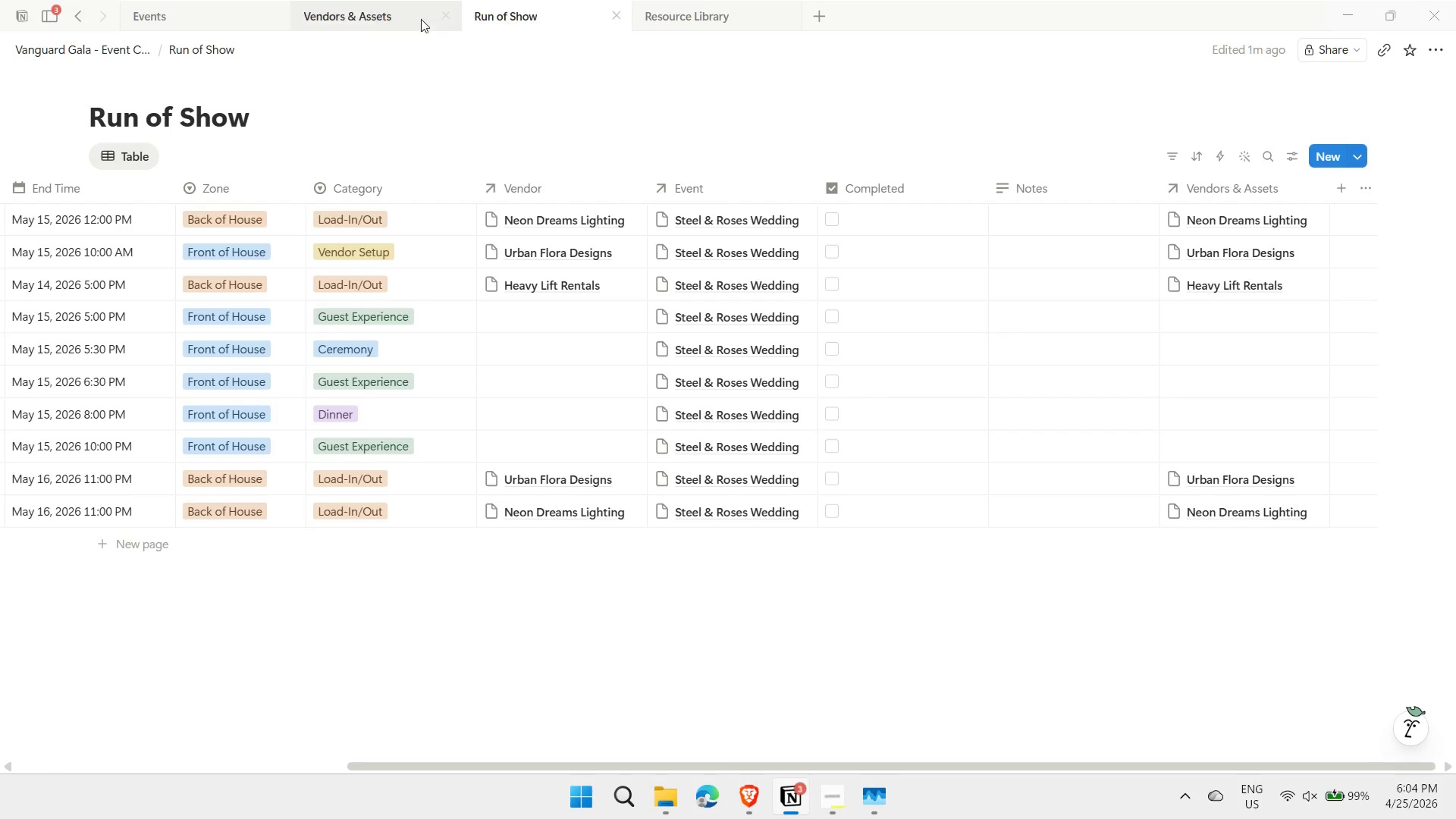 
left_click([394, 12])
 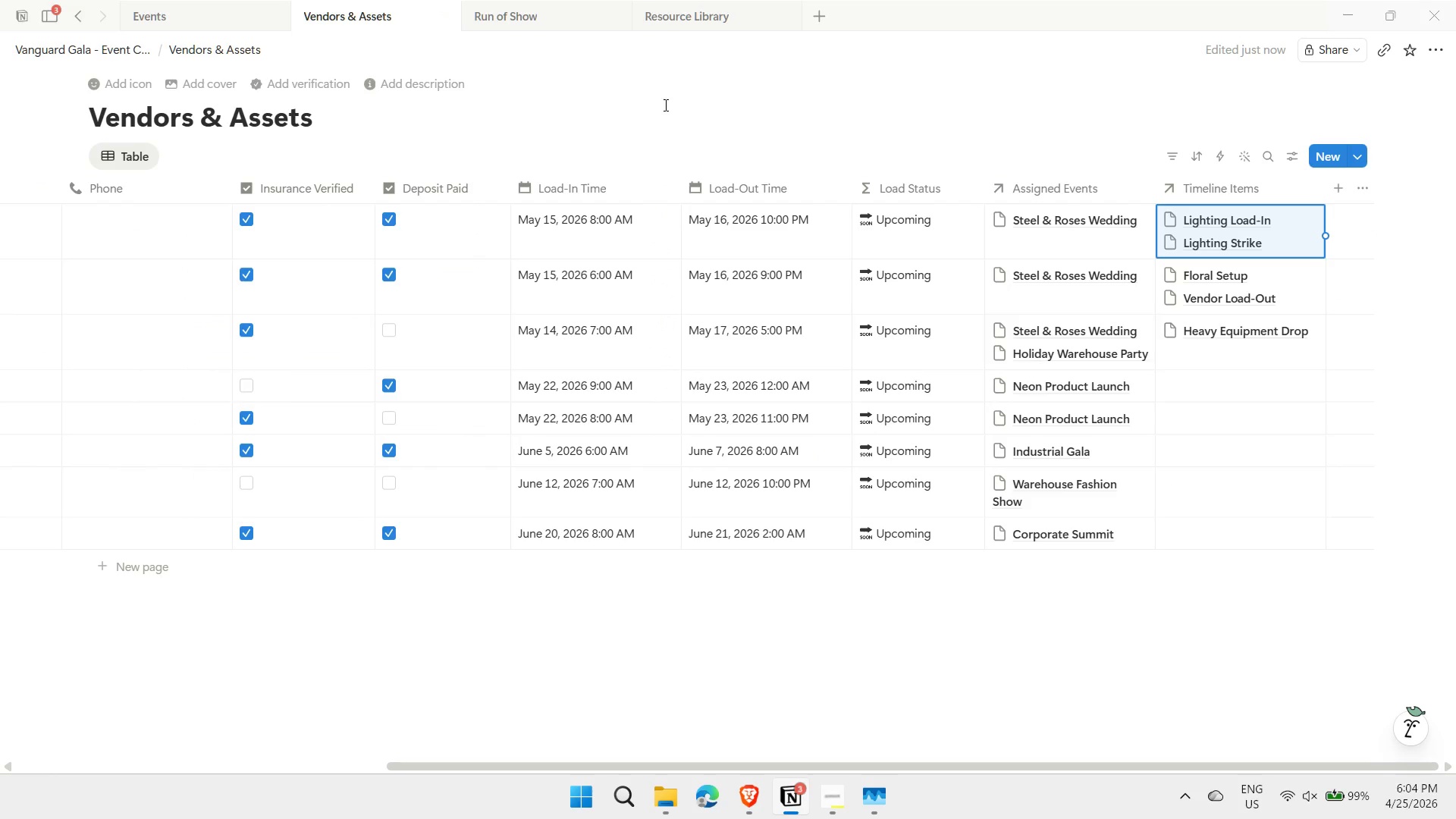 
wait(12.29)
 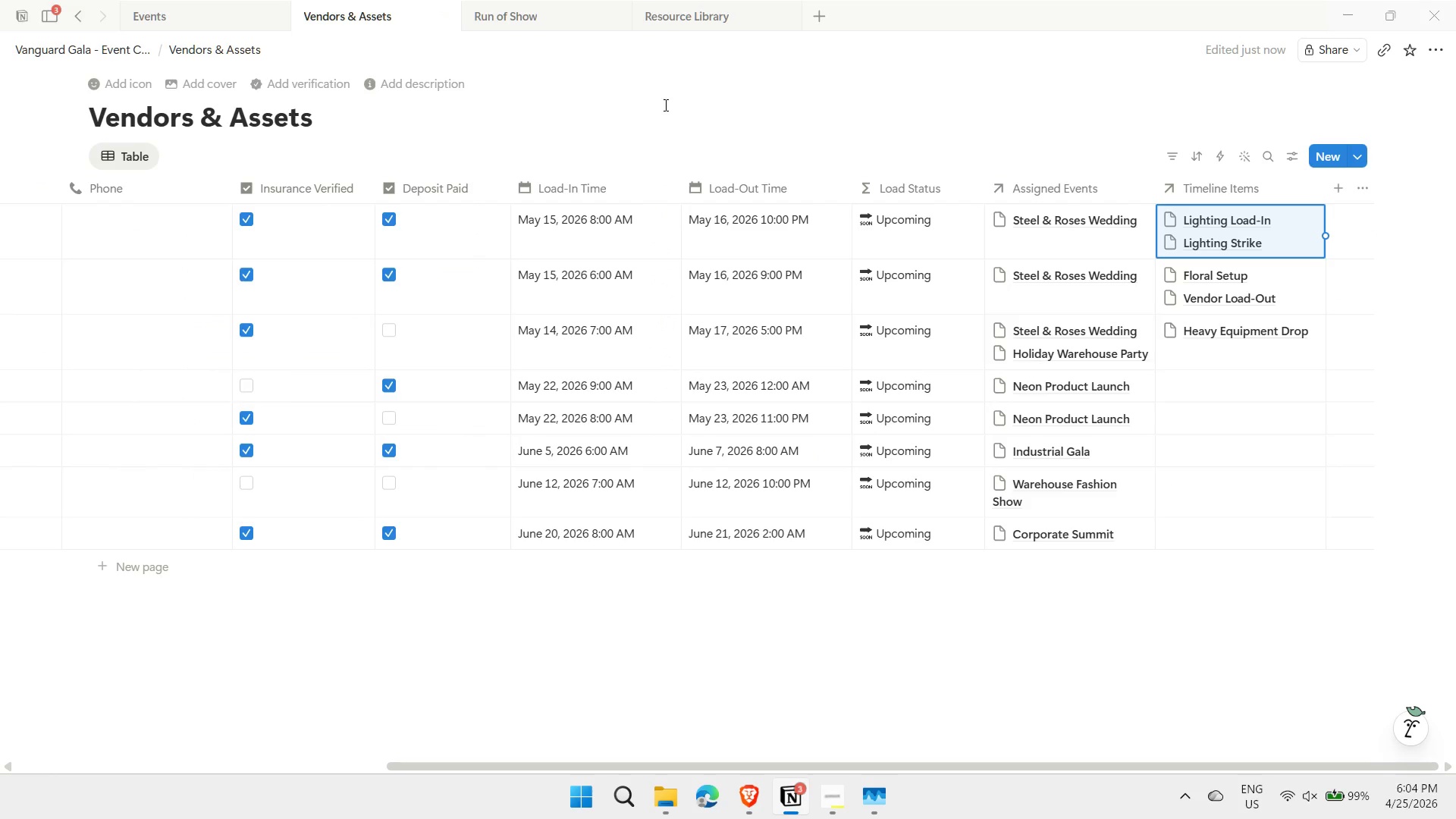 
mouse_move([1252, 237])
 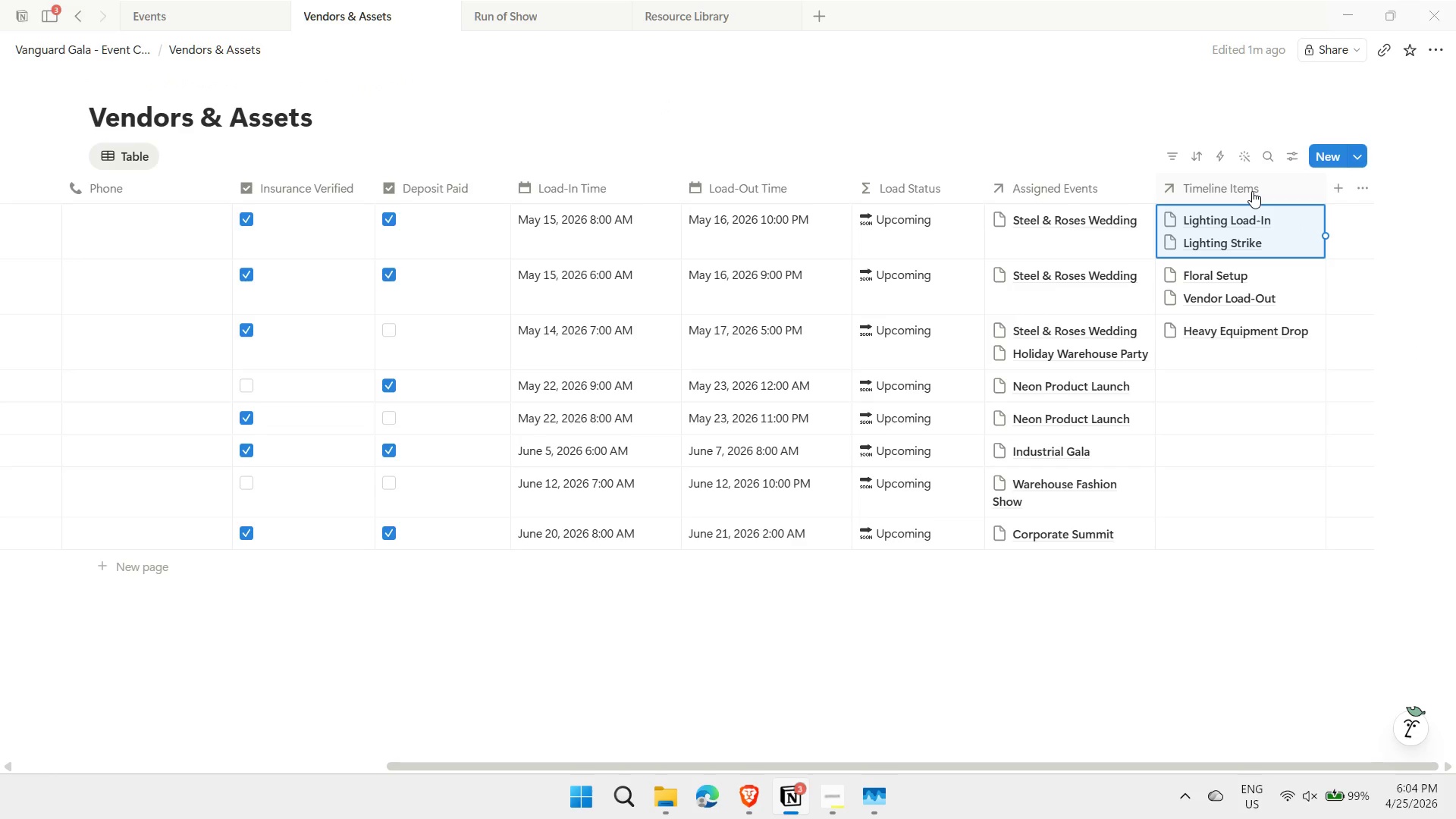 
right_click([1252, 191])
 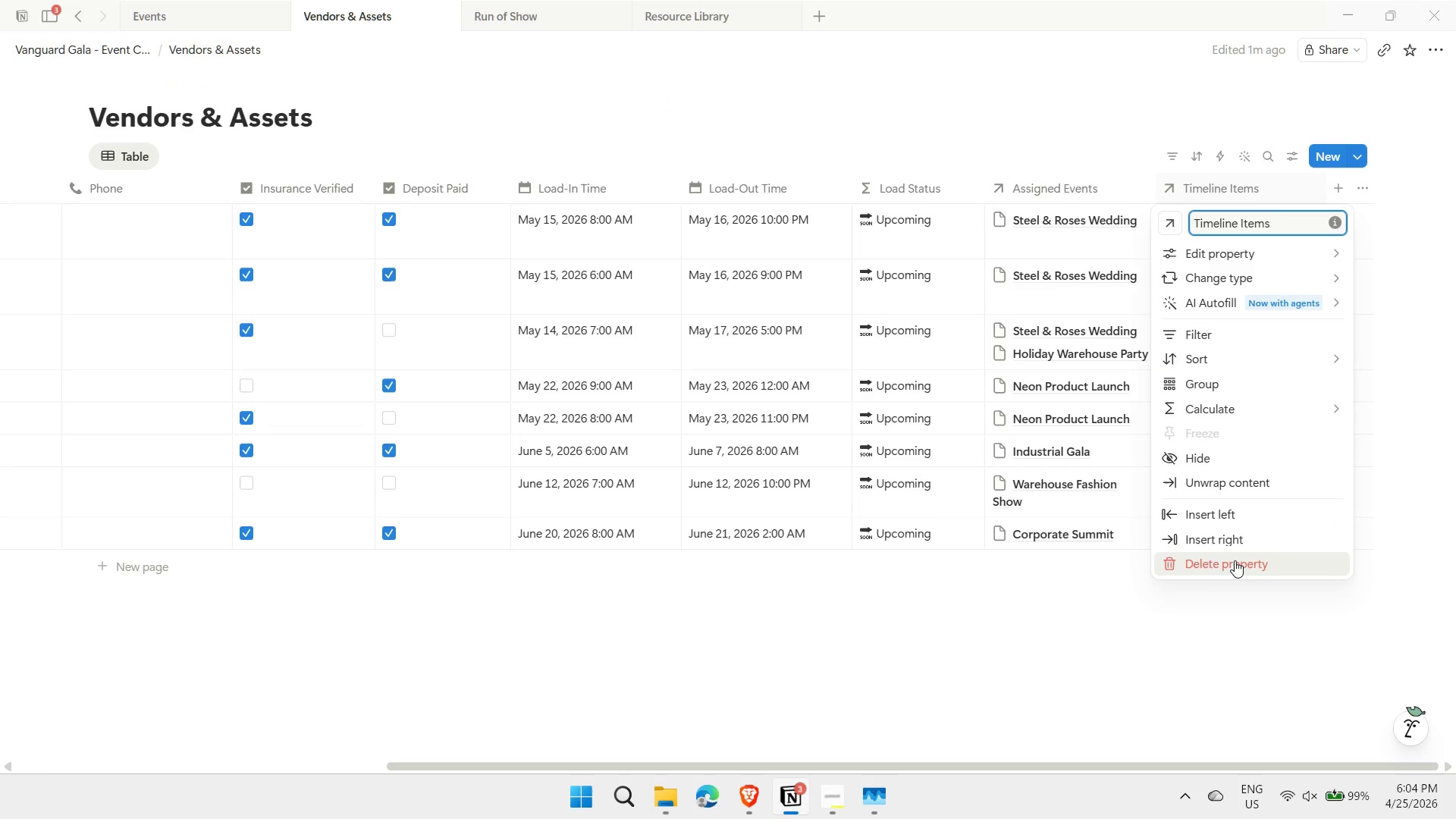 
left_click([1230, 560])
 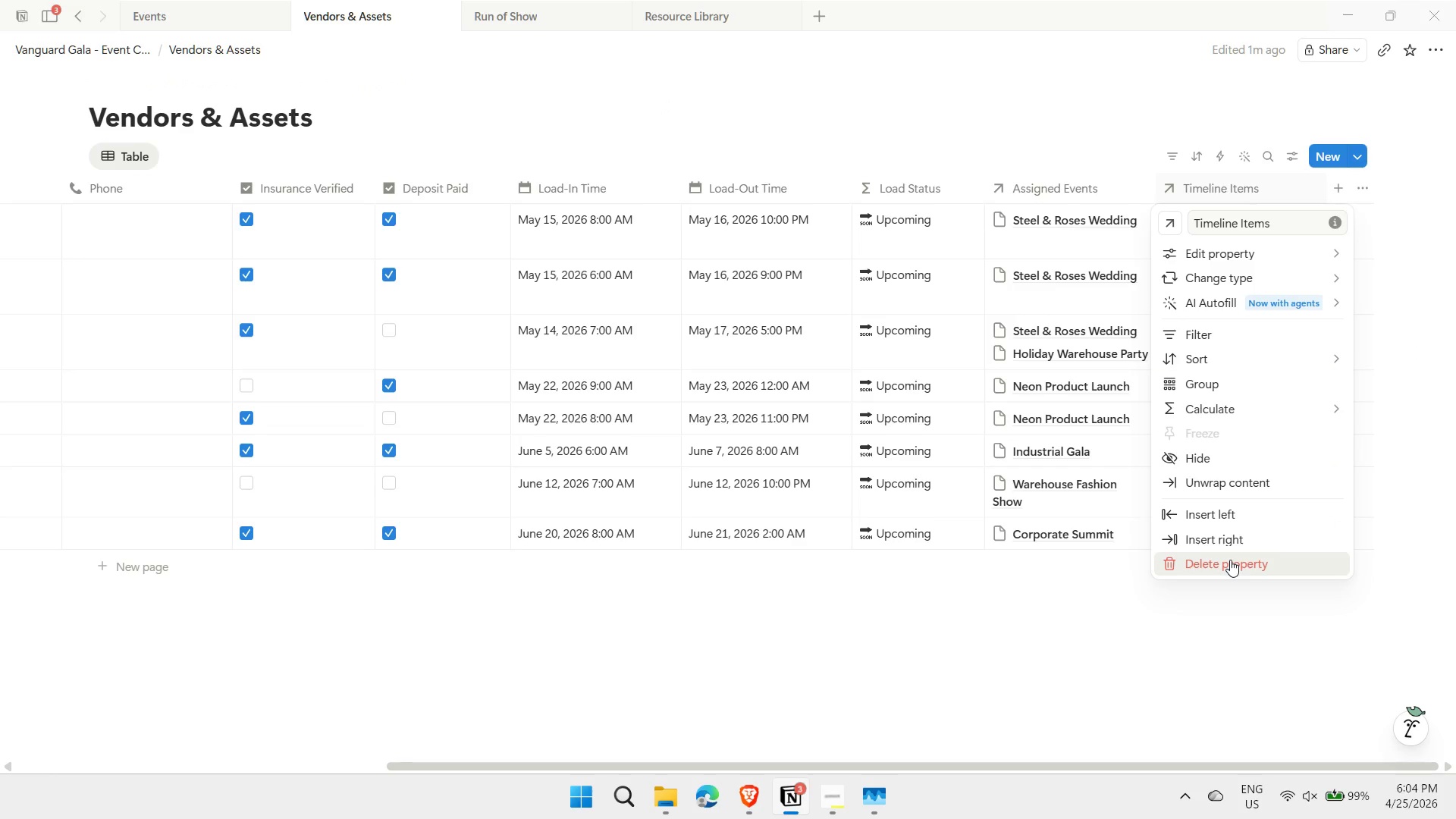 
mouse_move([748, 502])
 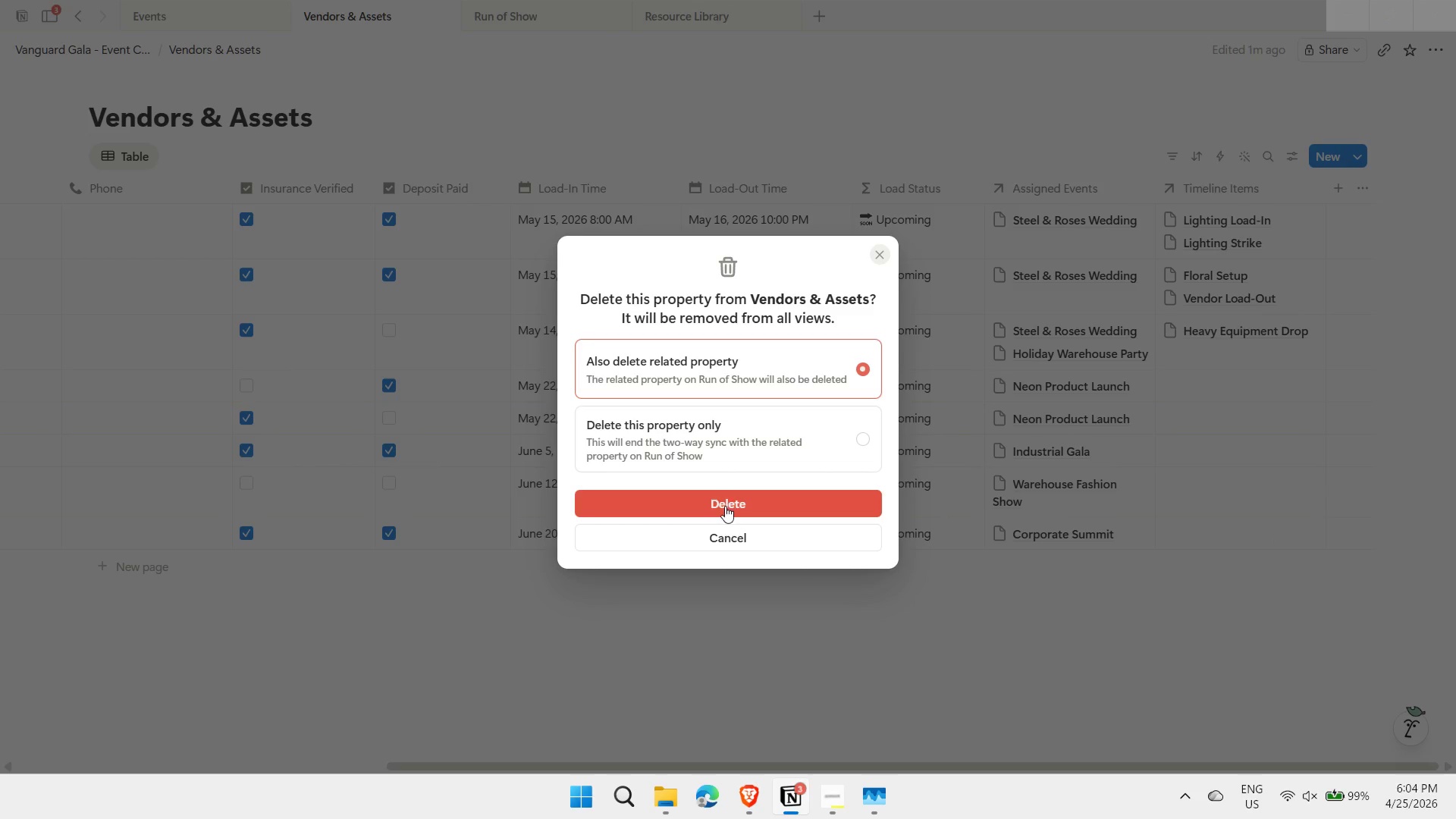 
left_click([725, 506])
 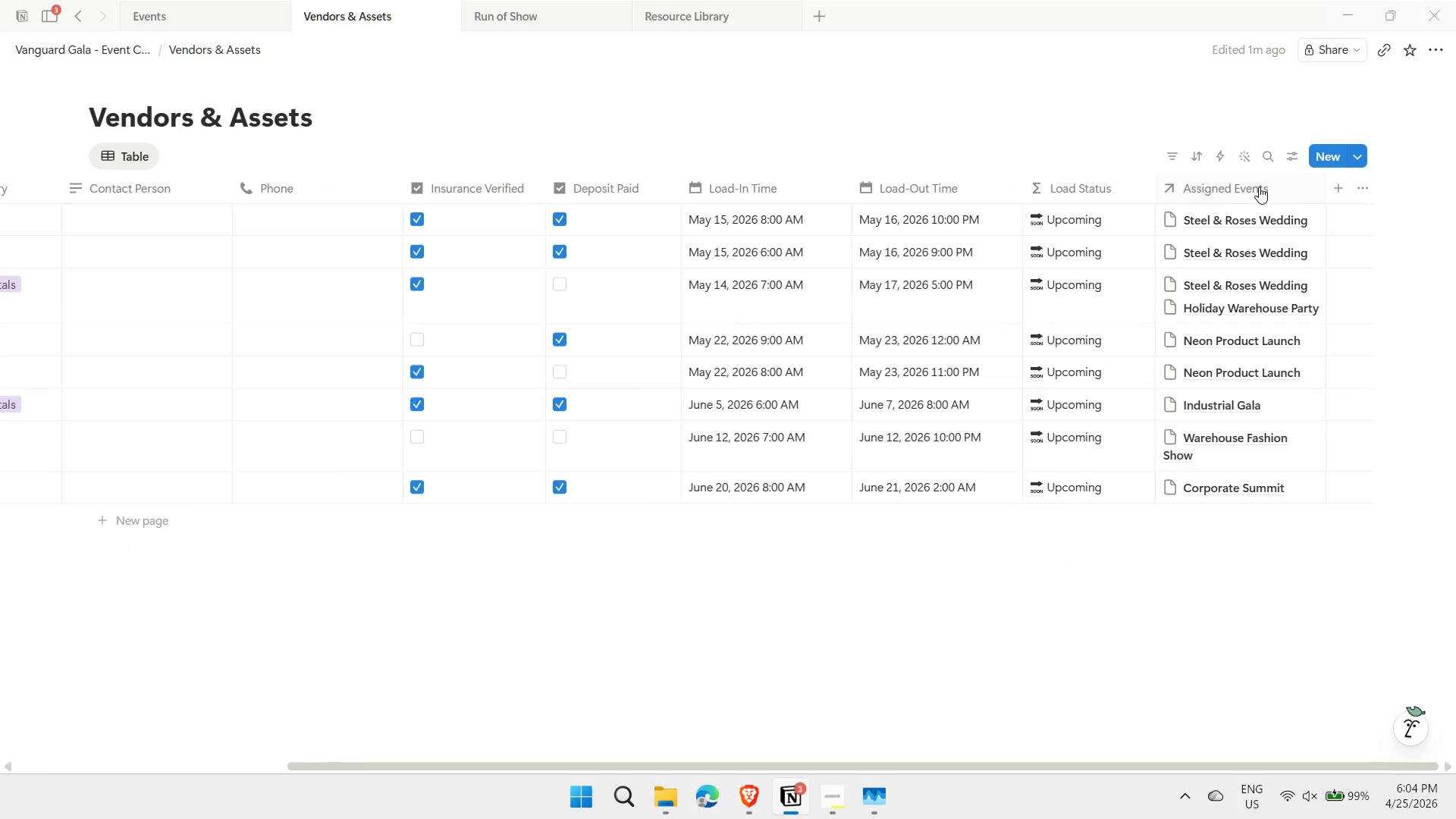 
left_click([177, 17])
 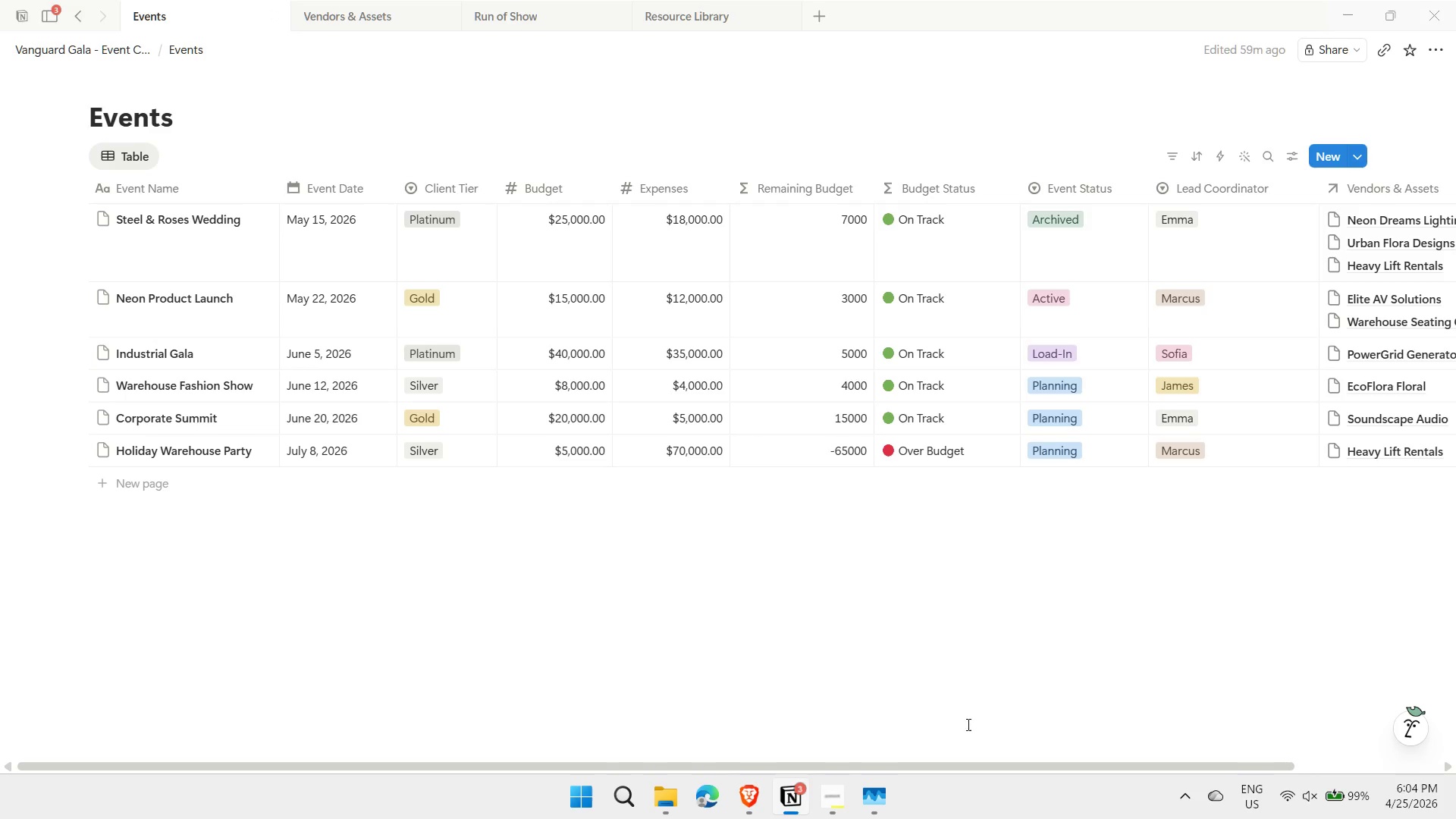 
left_click_drag(start_coordinate=[955, 765], to_coordinate=[1174, 761])
 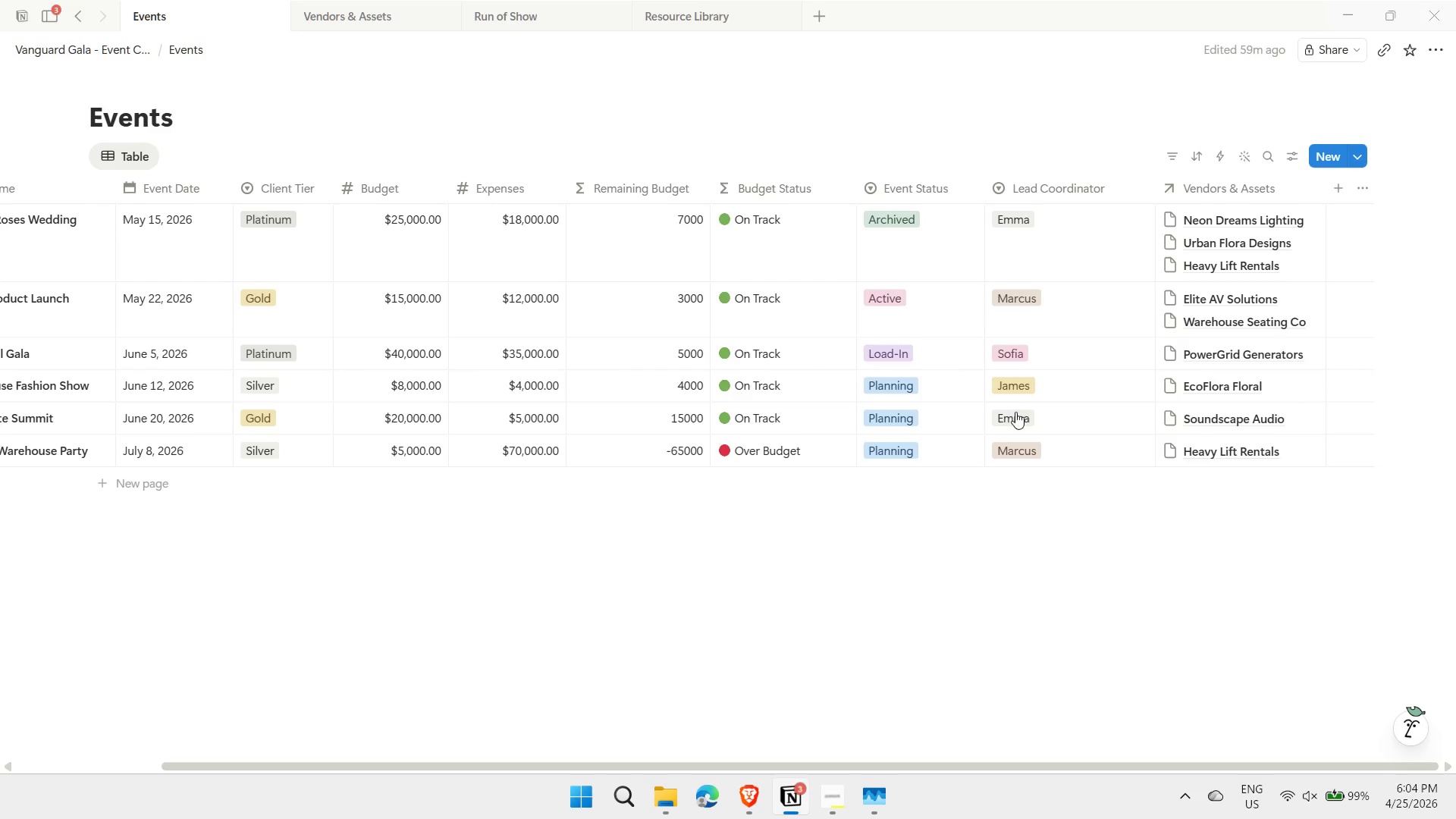 
mouse_move([1336, 205])
 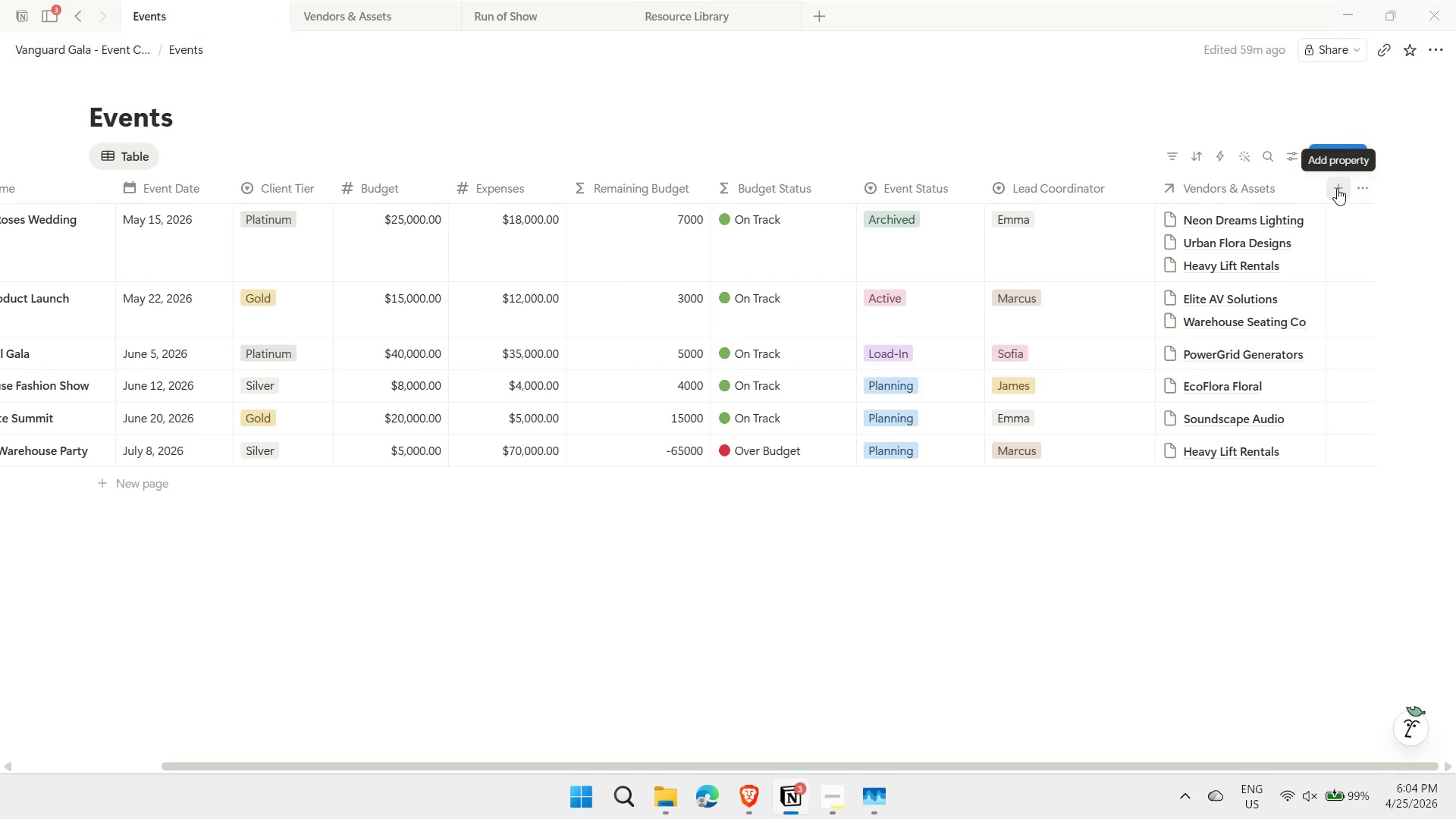 
left_click([1337, 188])
 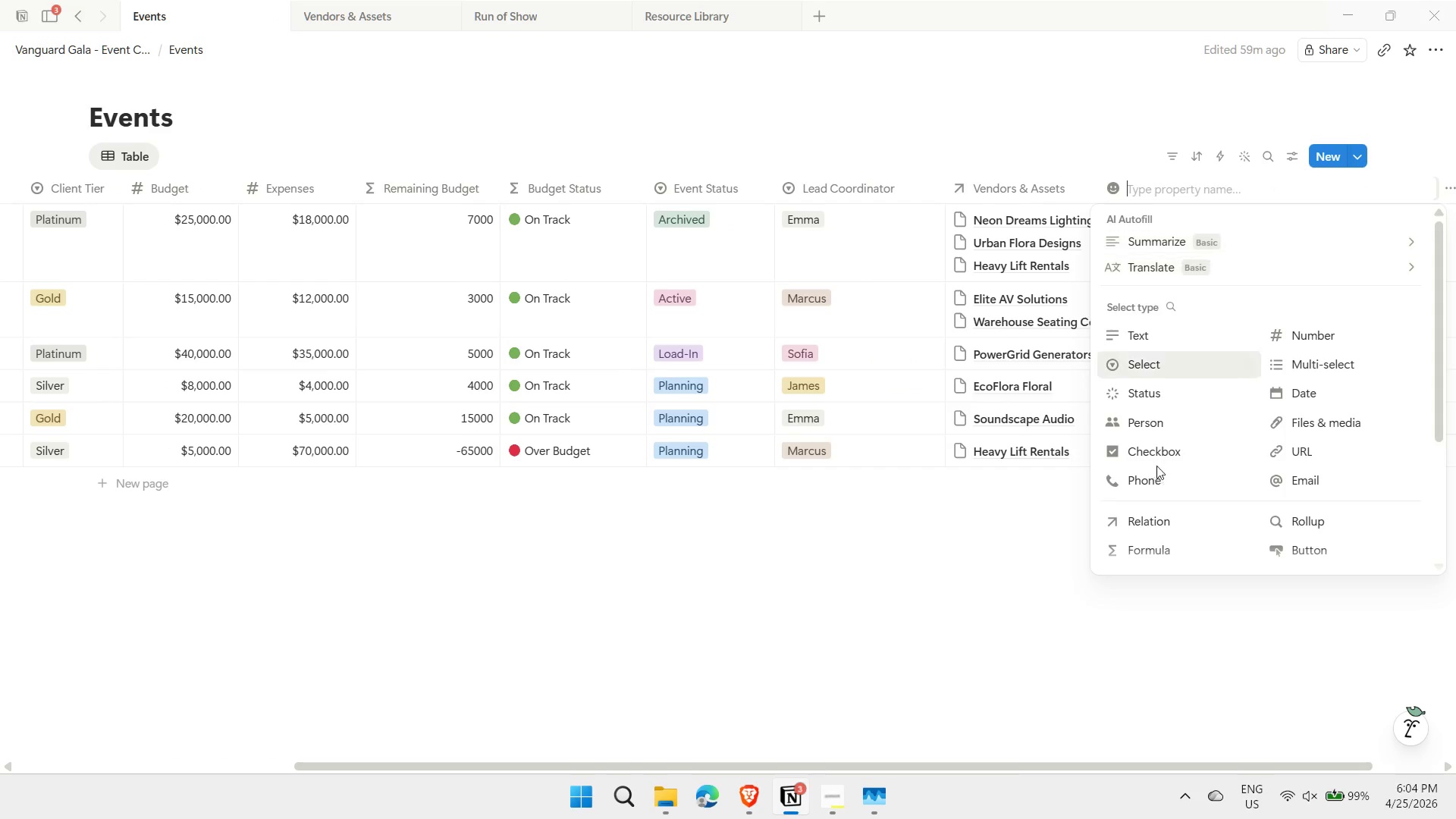 
left_click([1031, 186])
 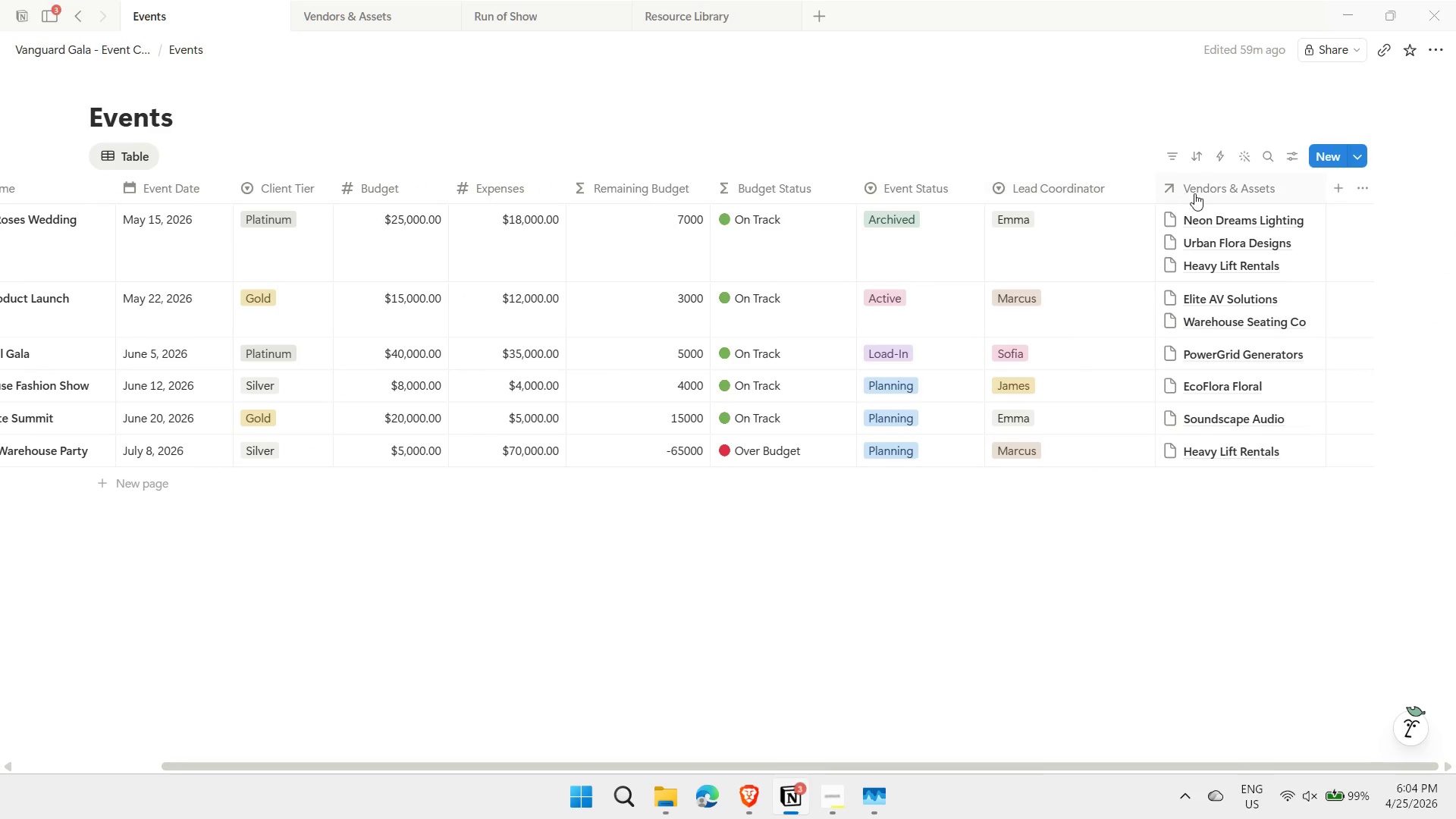 
left_click([1219, 190])
 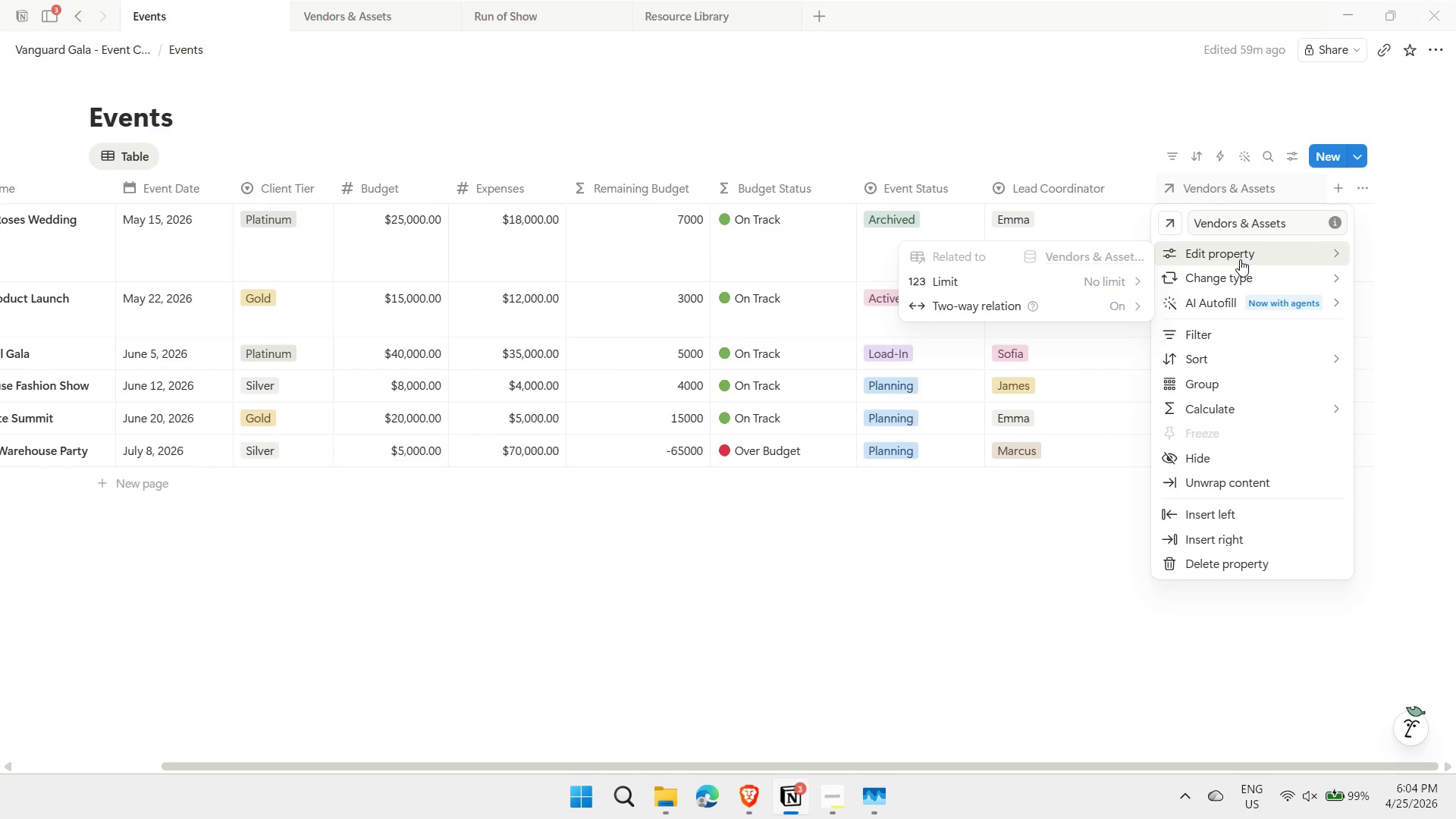 
left_click([1084, 146])
 